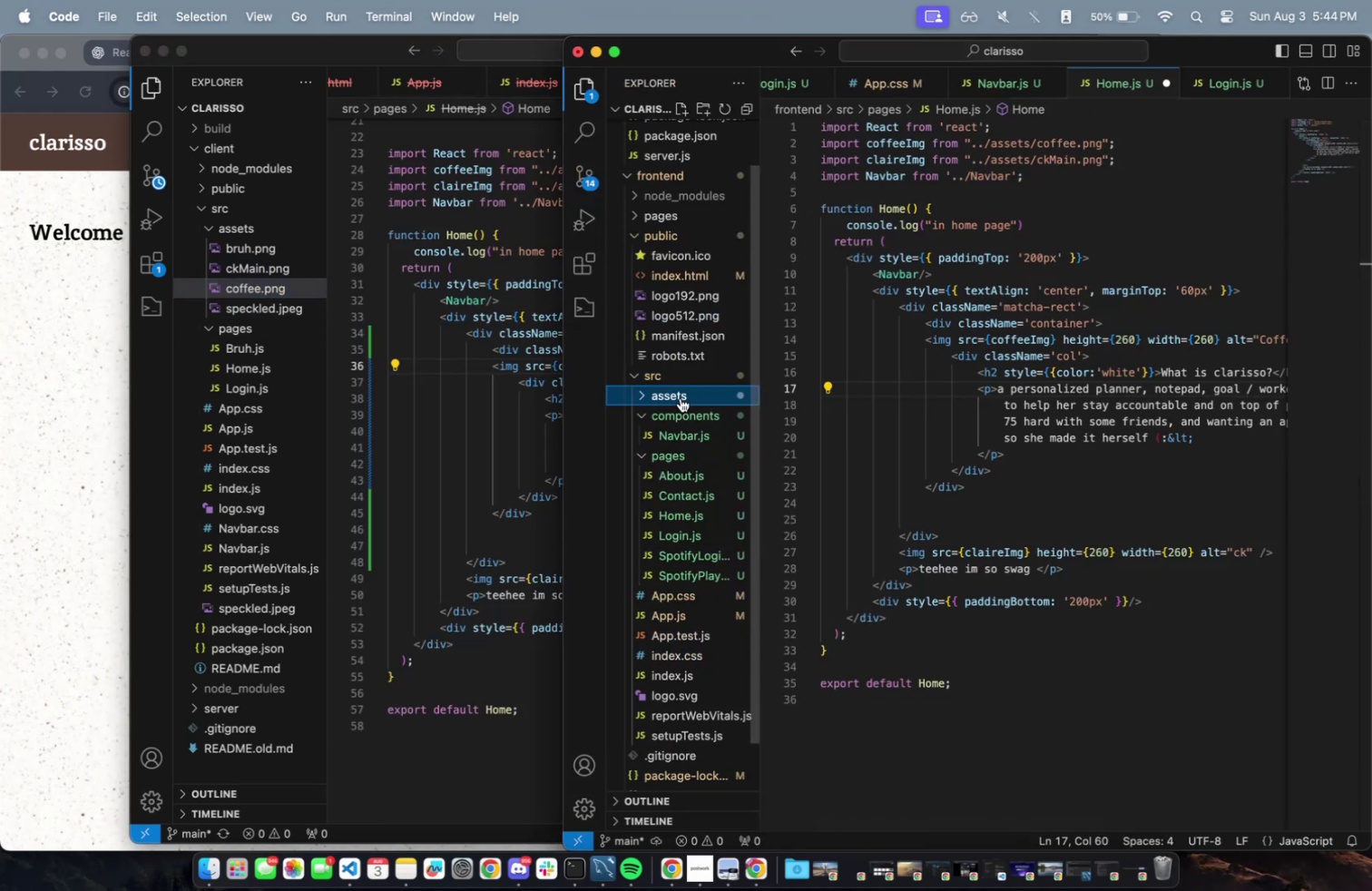 
key(Meta+V)
 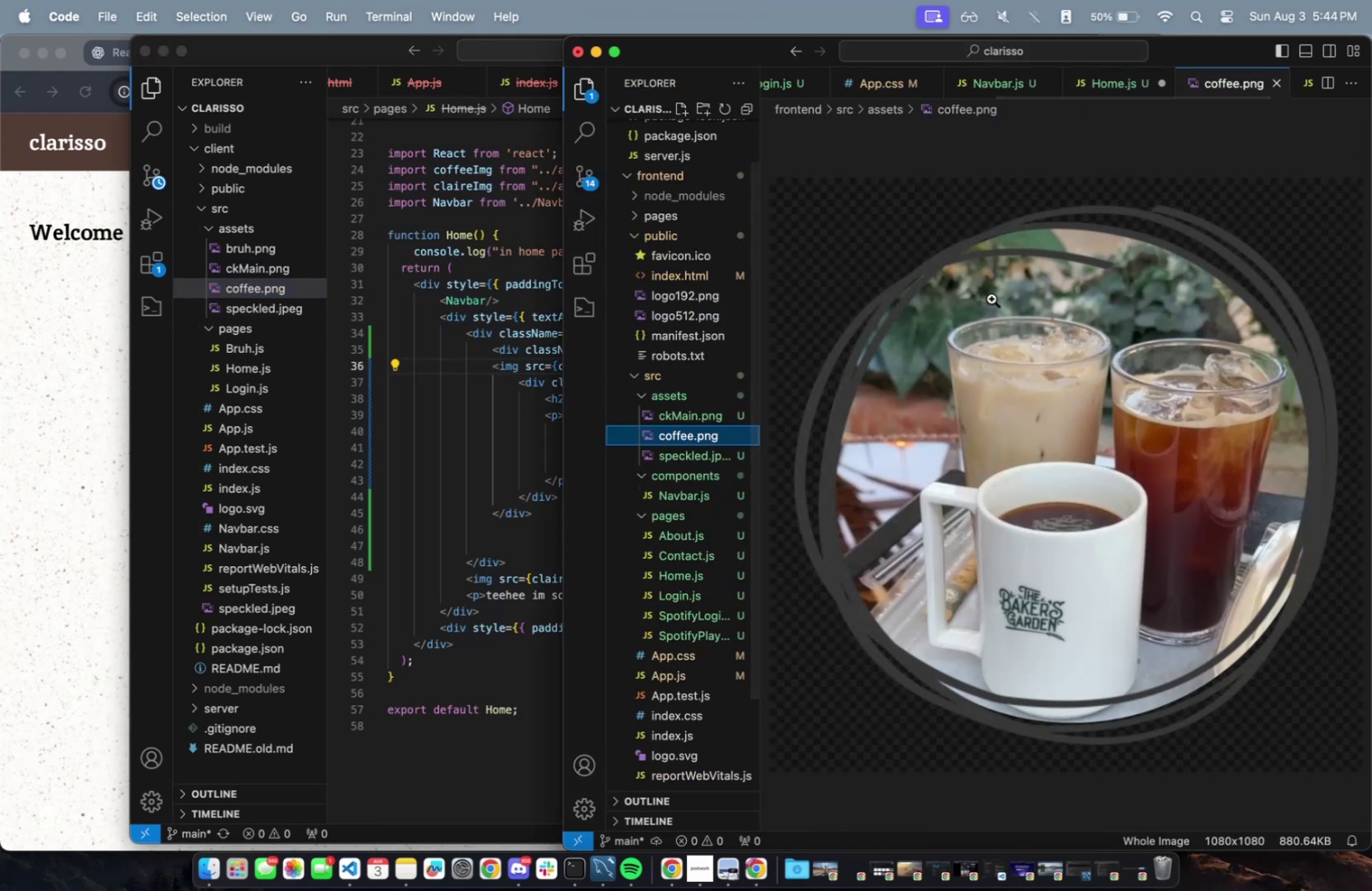 
key(Meta+CommandLeft)
 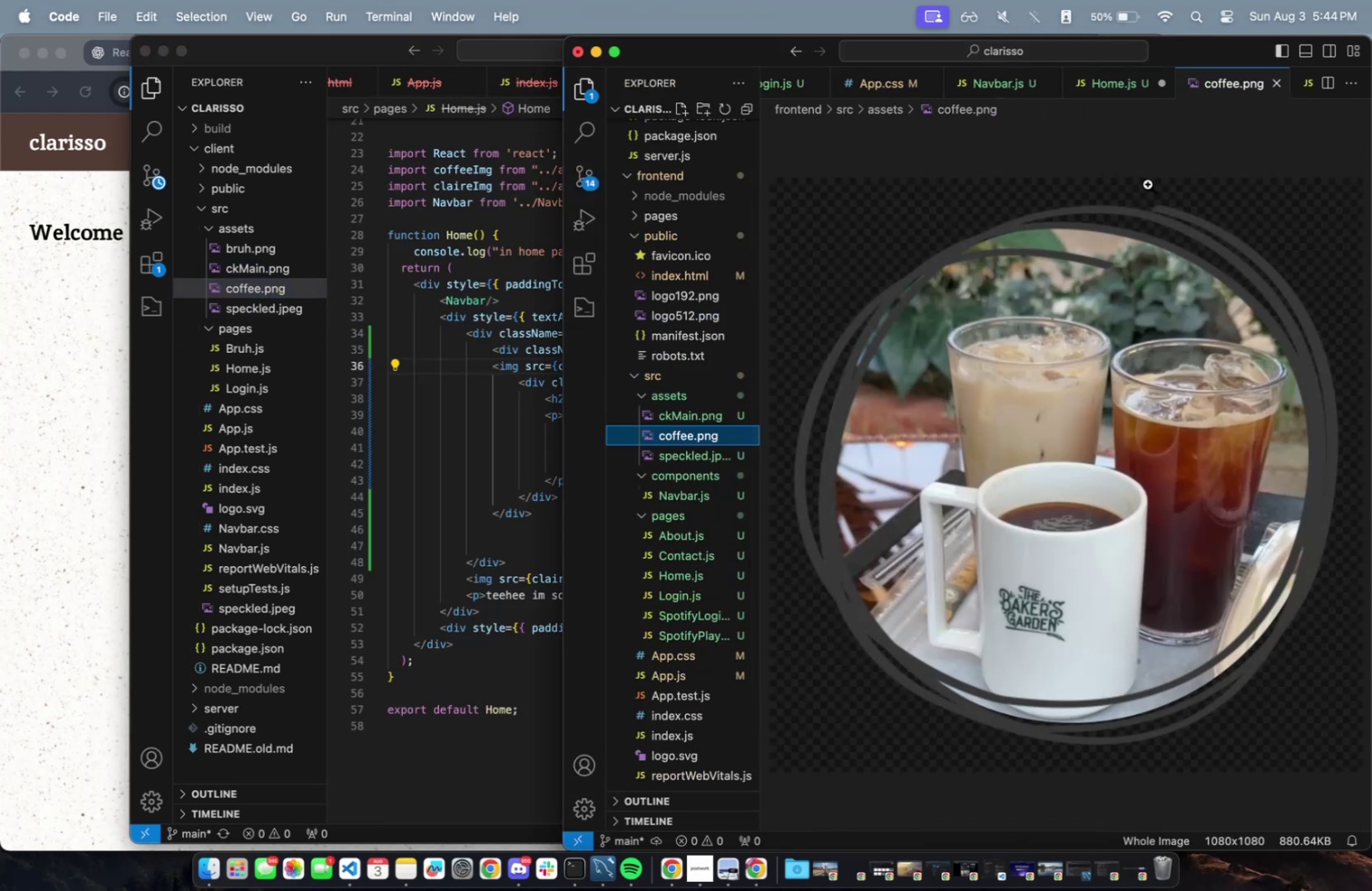 
key(Meta+W)
 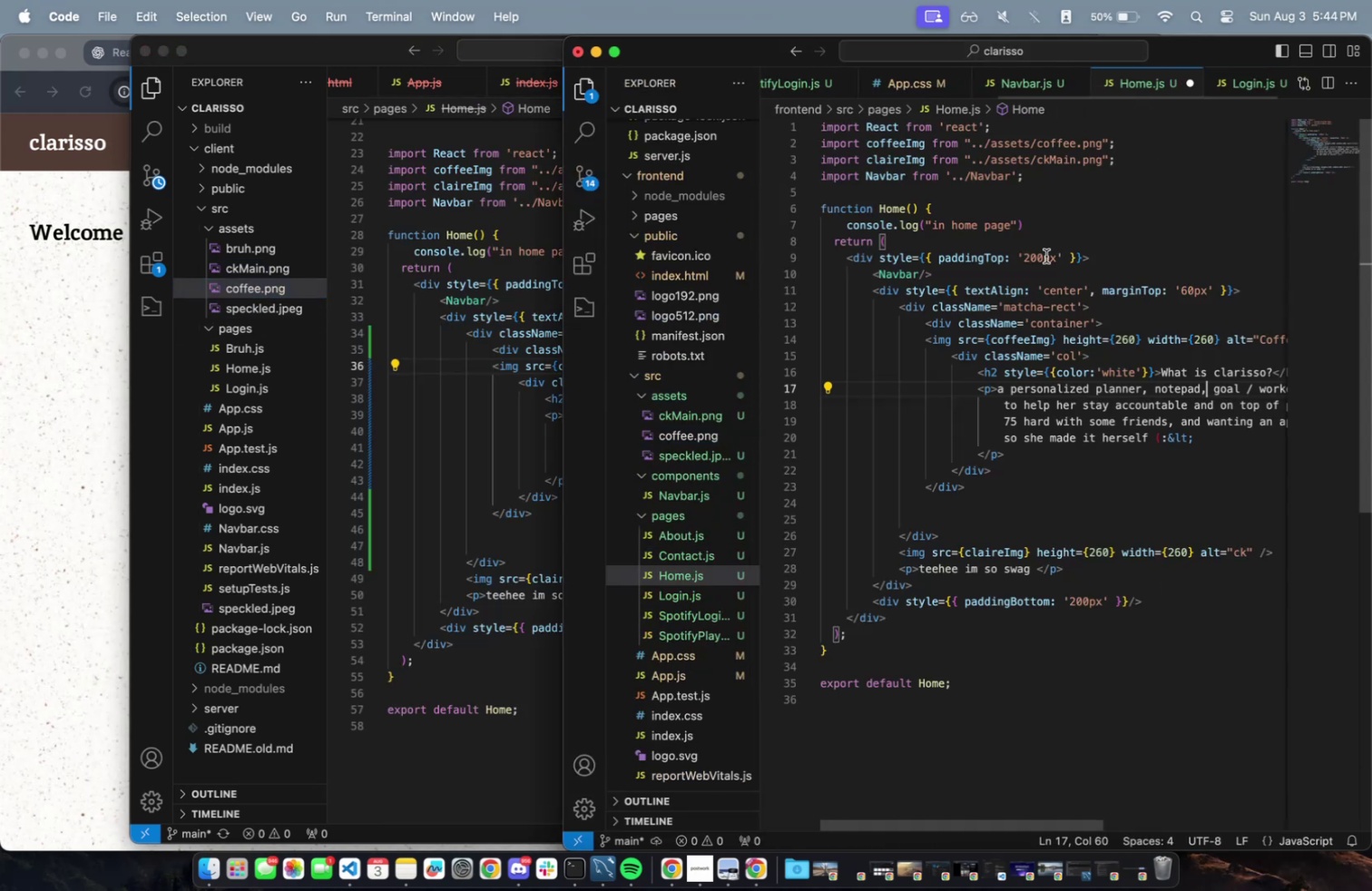 
left_click([1084, 230])
 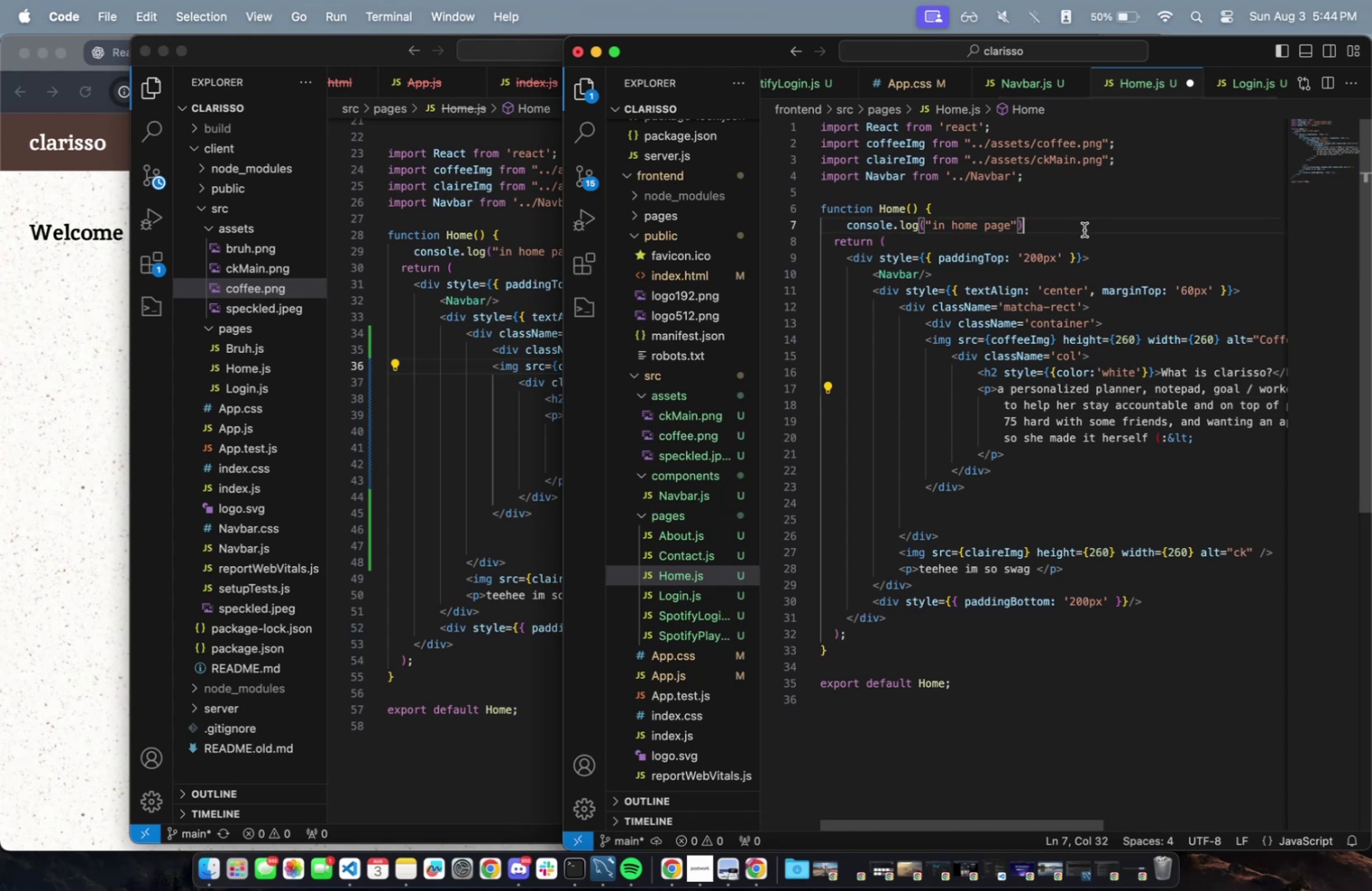 
key(Meta+CommandLeft)
 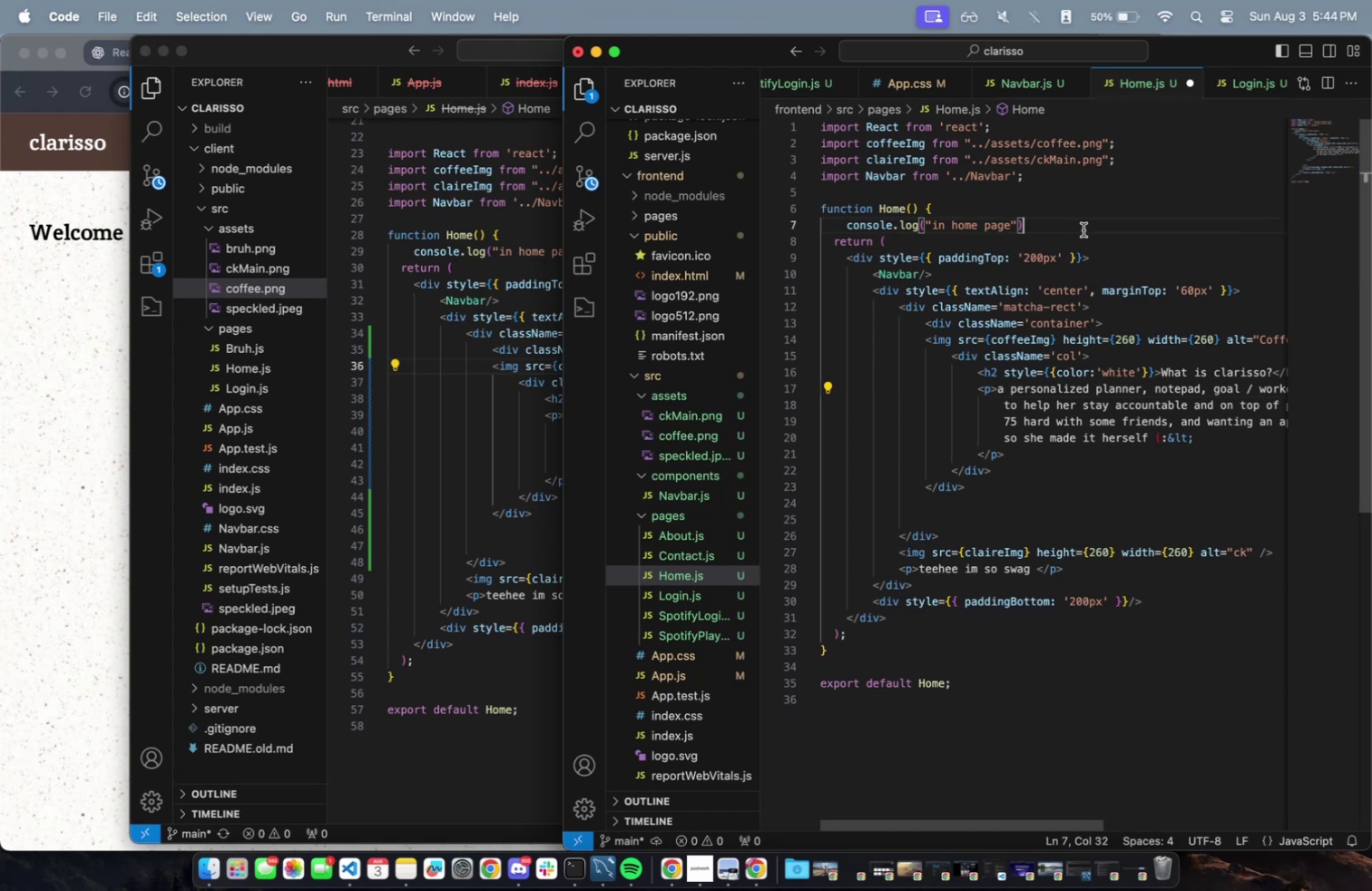 
key(Meta+S)
 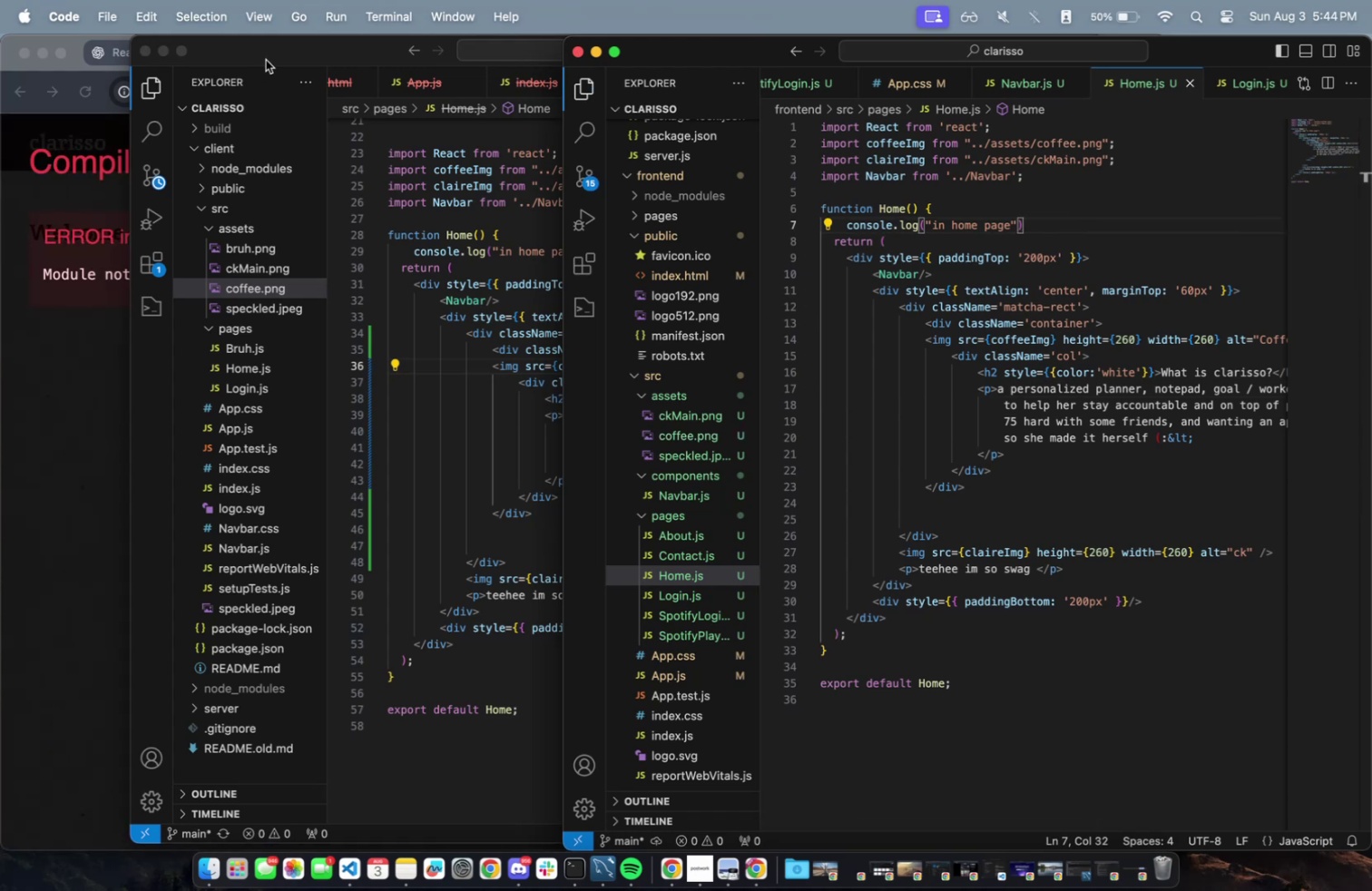 
wait(13.47)
 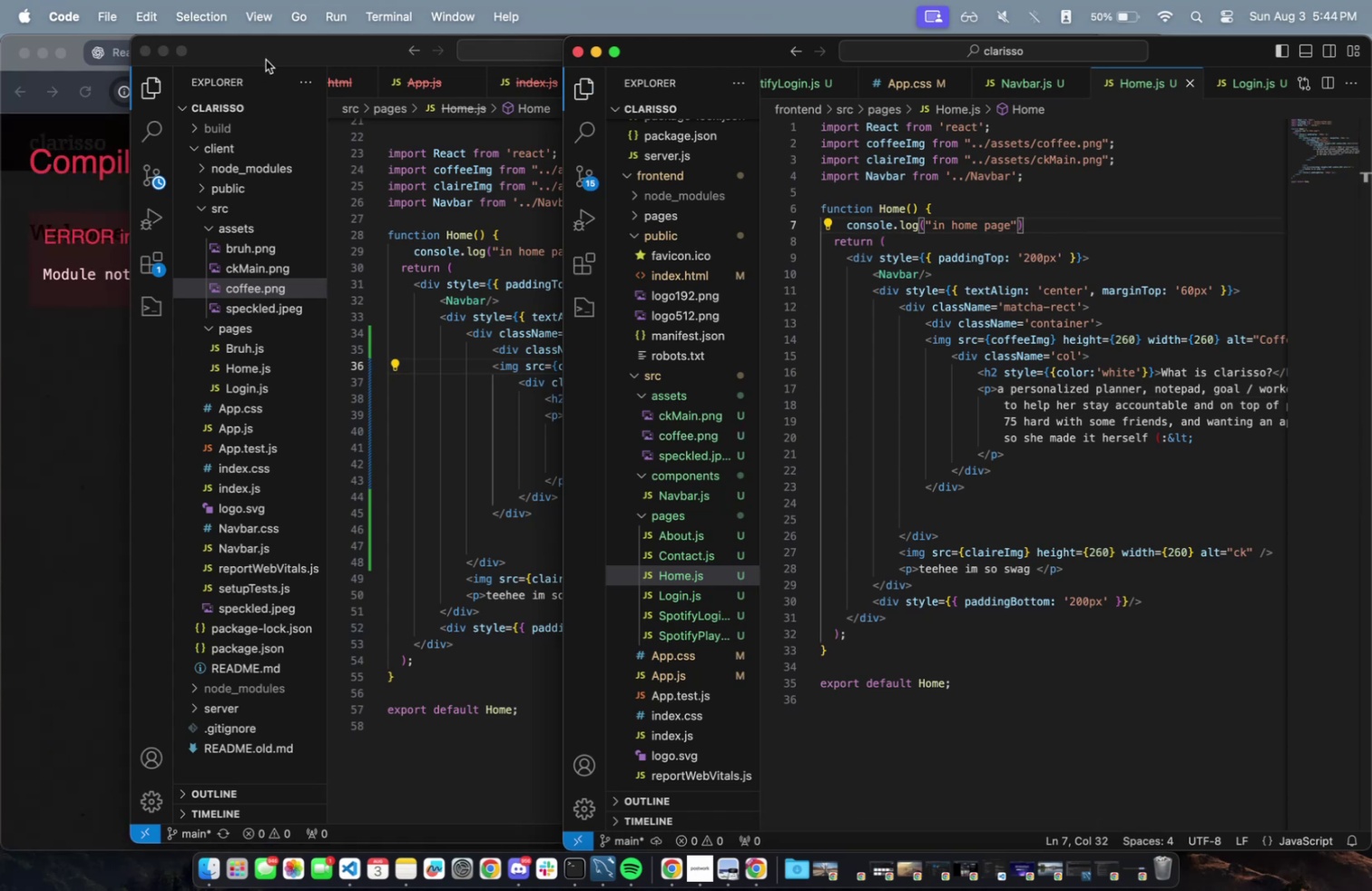 
left_click([1019, 177])
 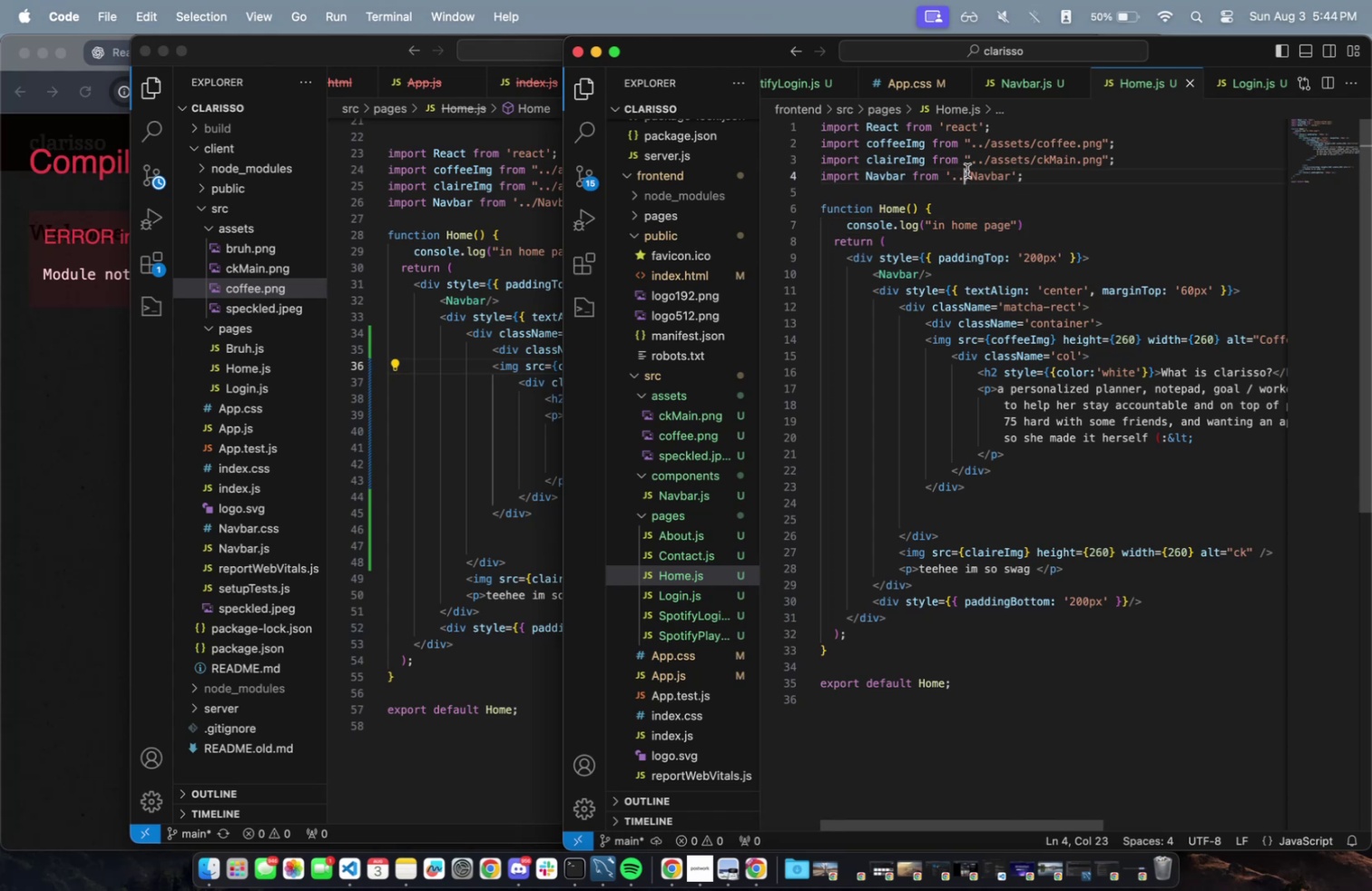 
wait(6.7)
 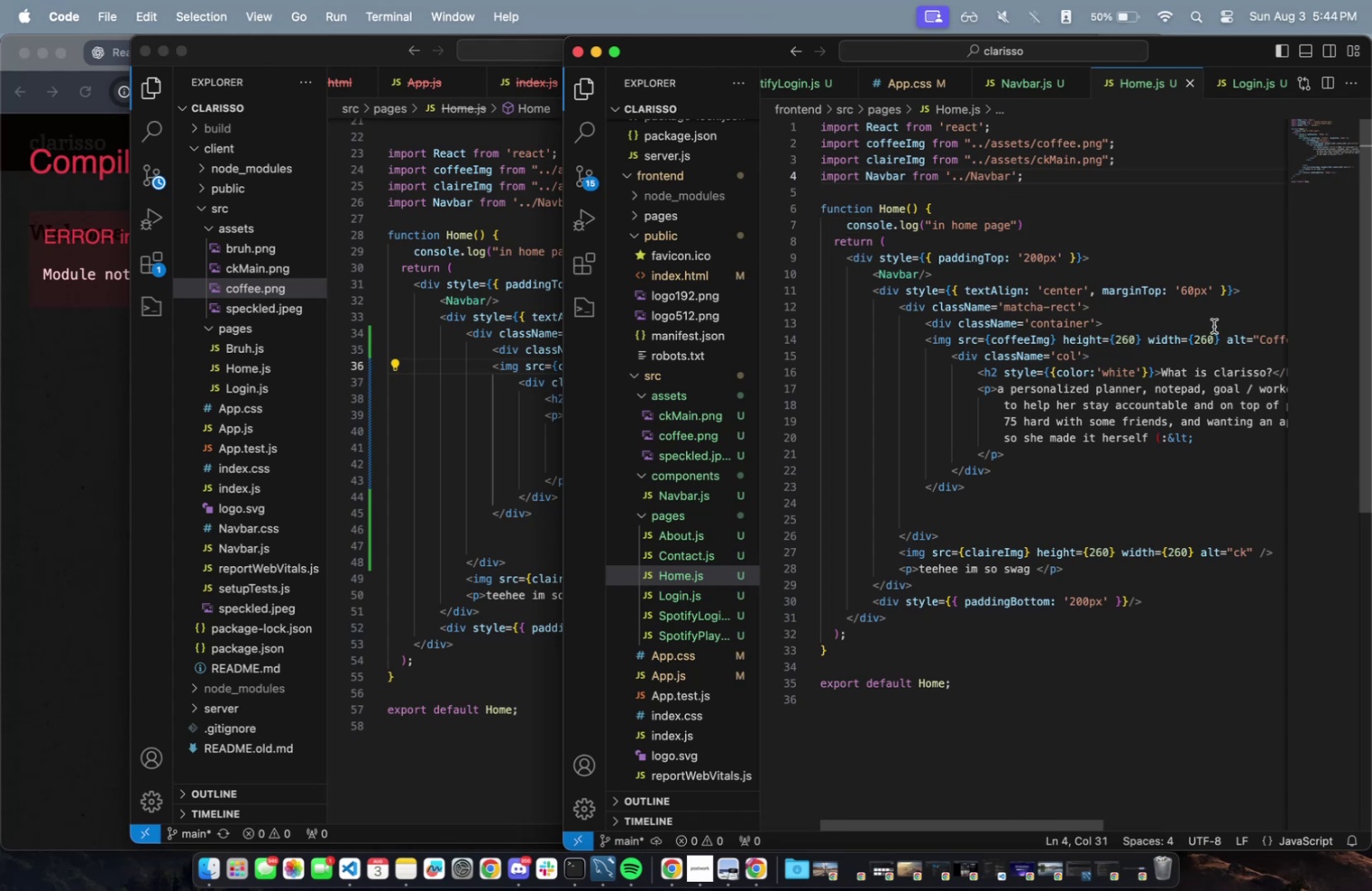 
type(/comp)
 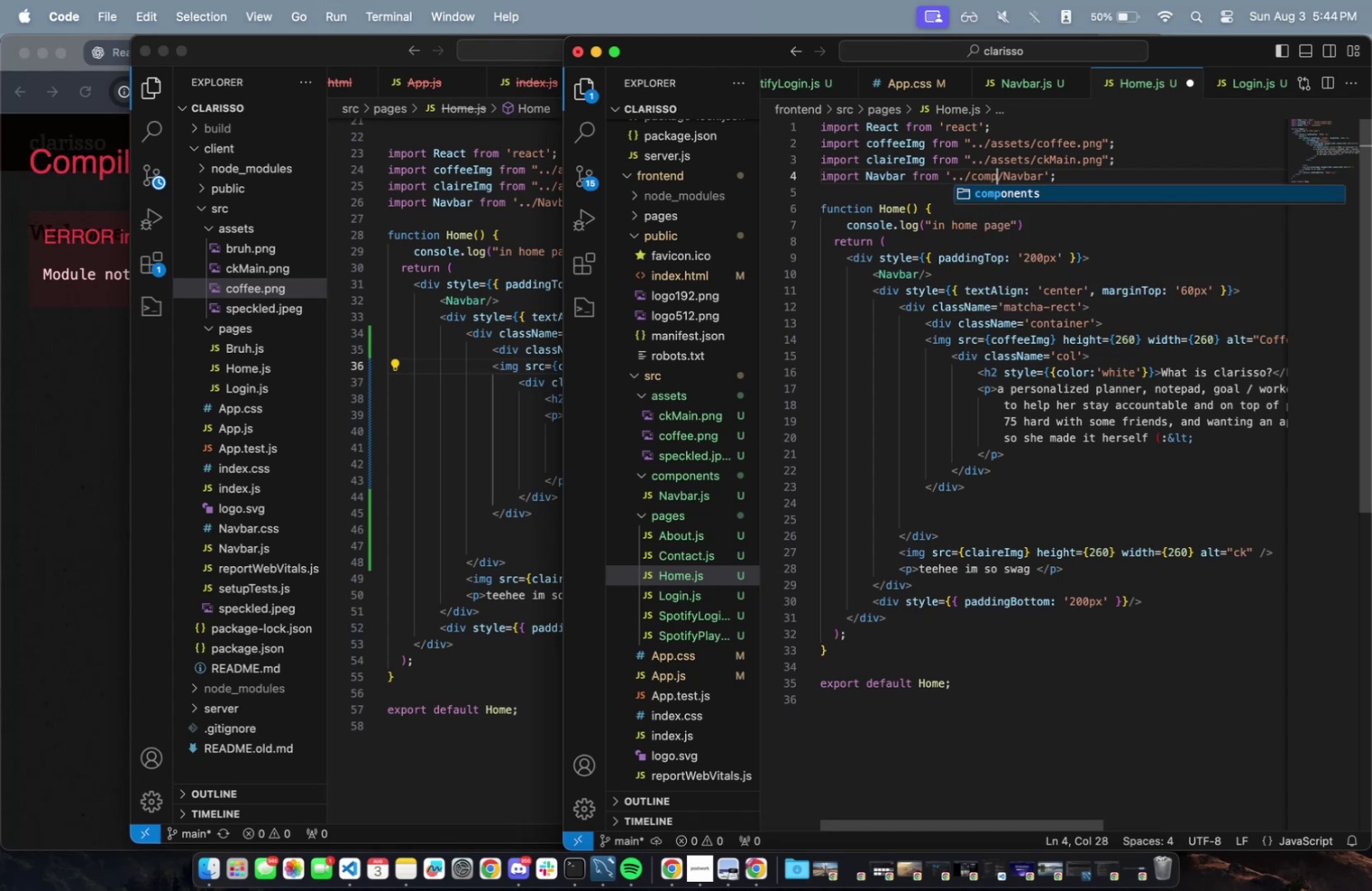 
key(Enter)
 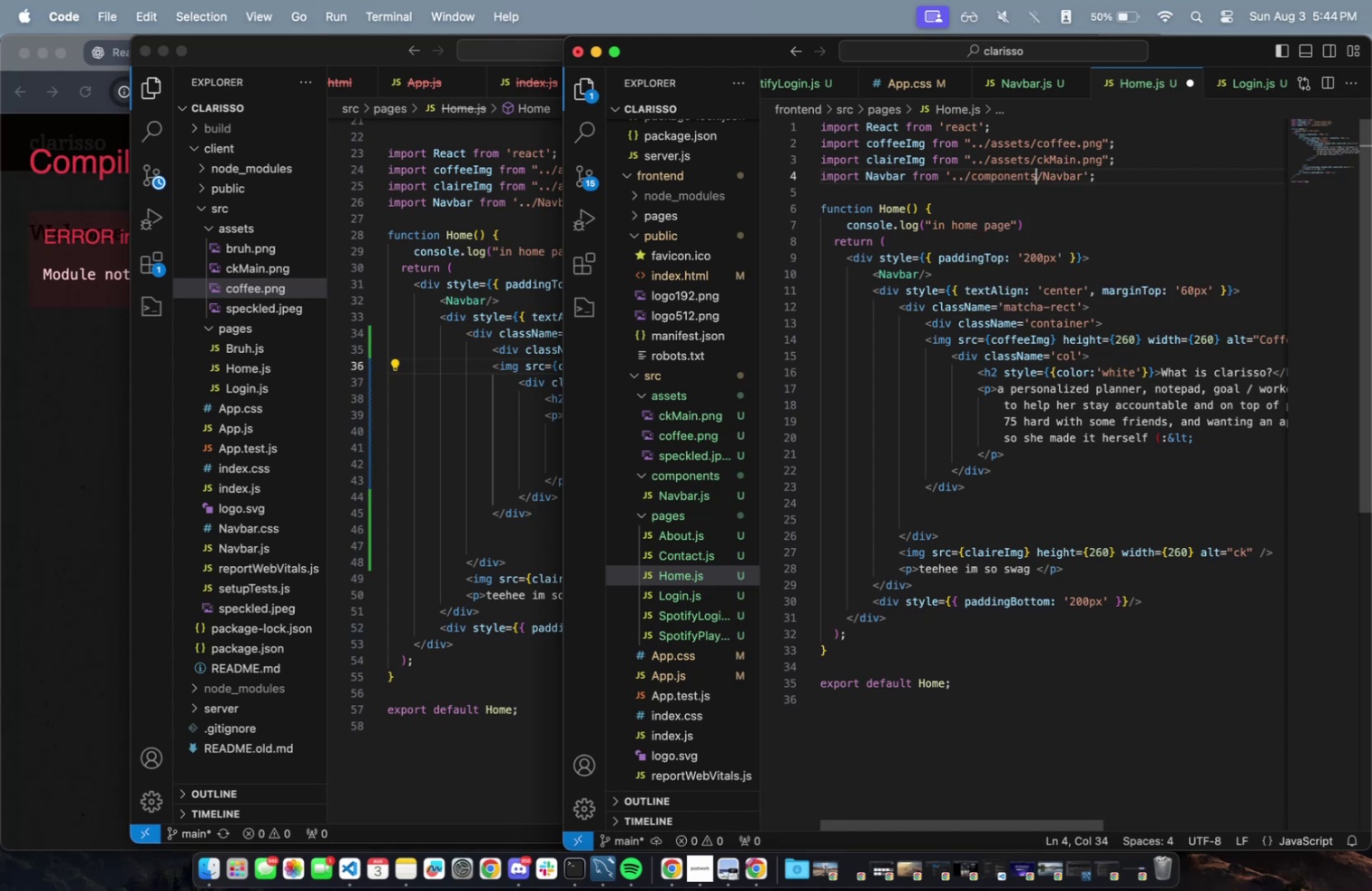 
key(Meta+CommandLeft)
 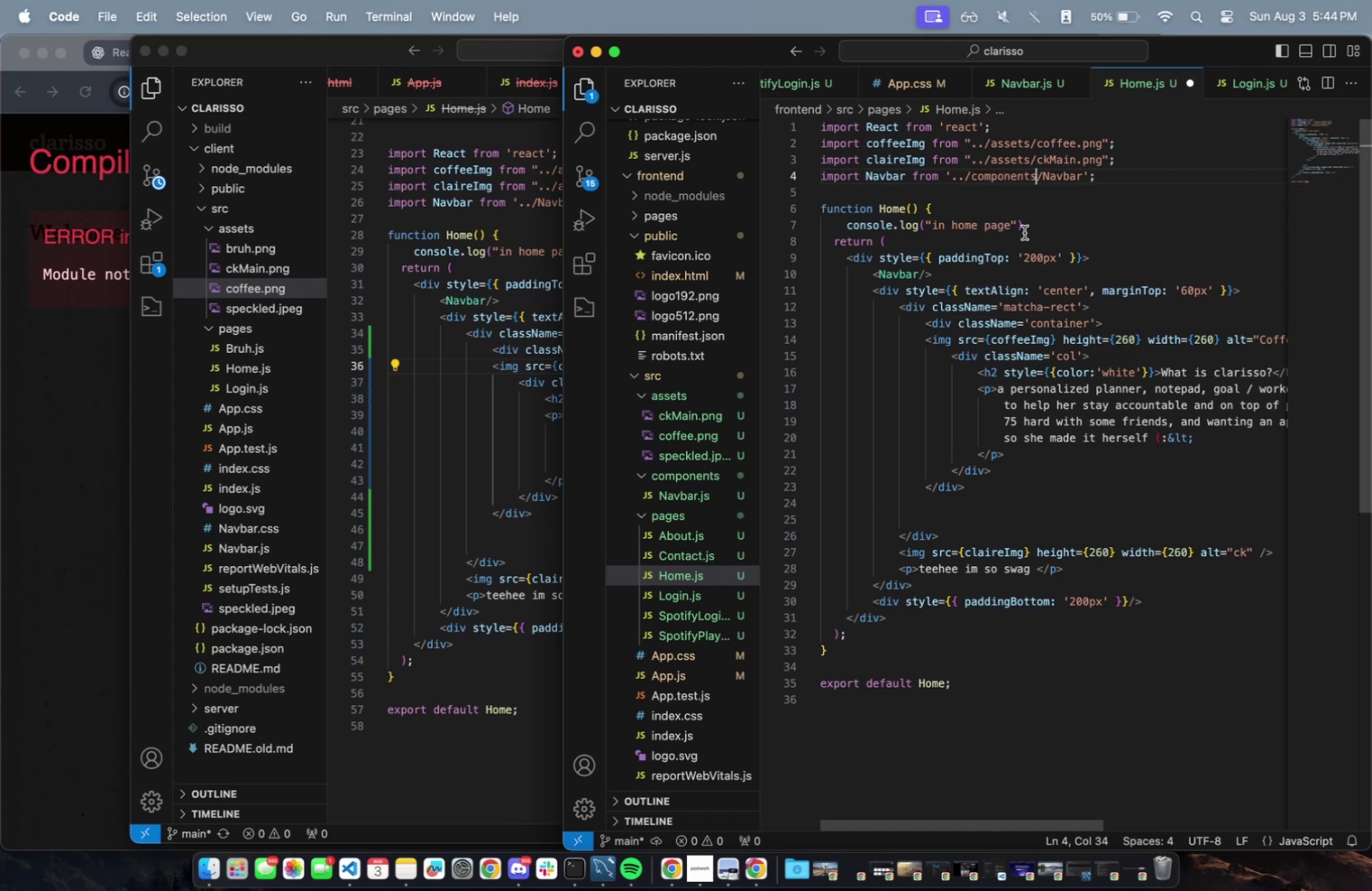 
key(Meta+S)
 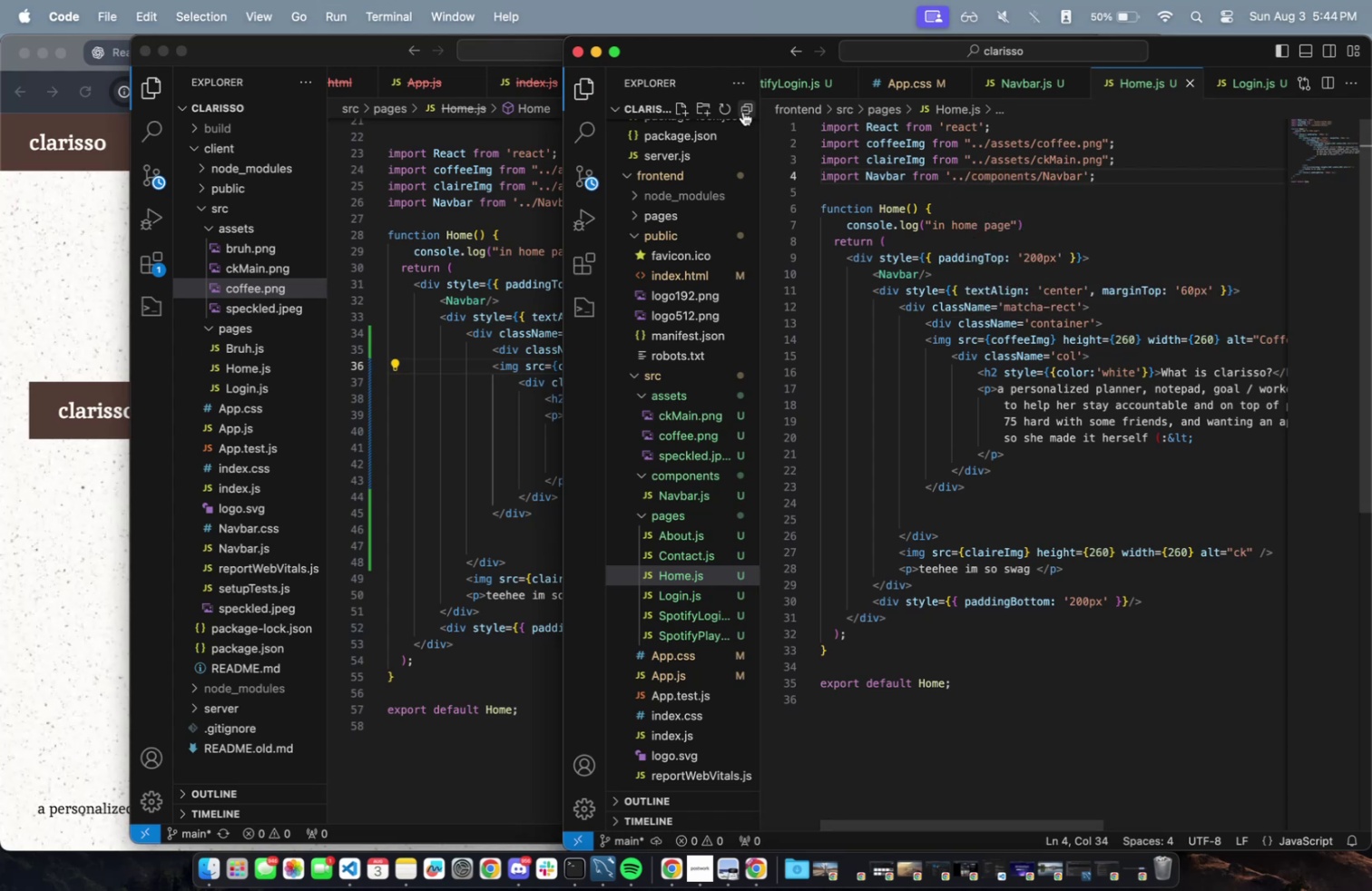 
left_click([716, 57])
 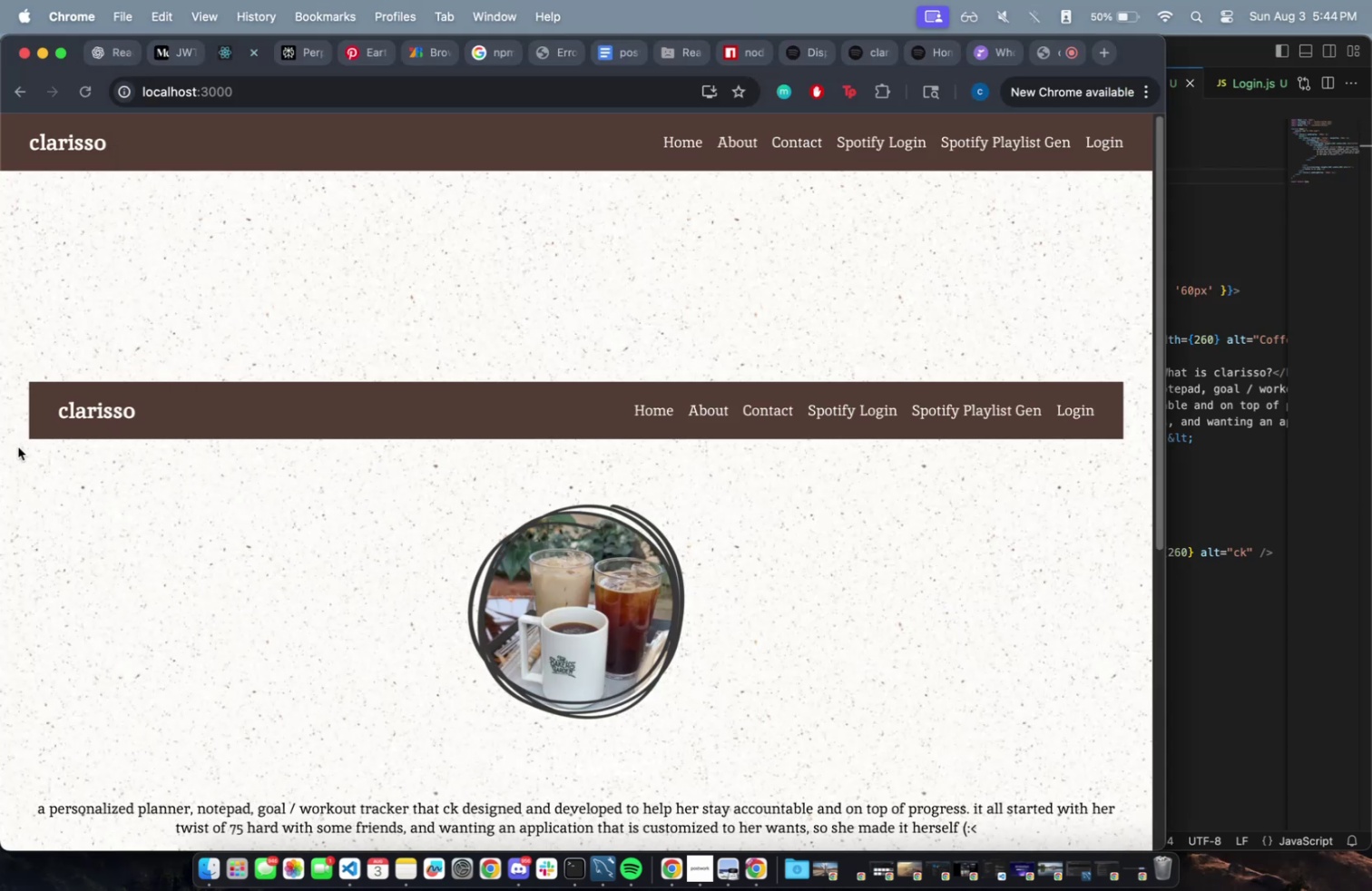 
left_click([1215, 201])
 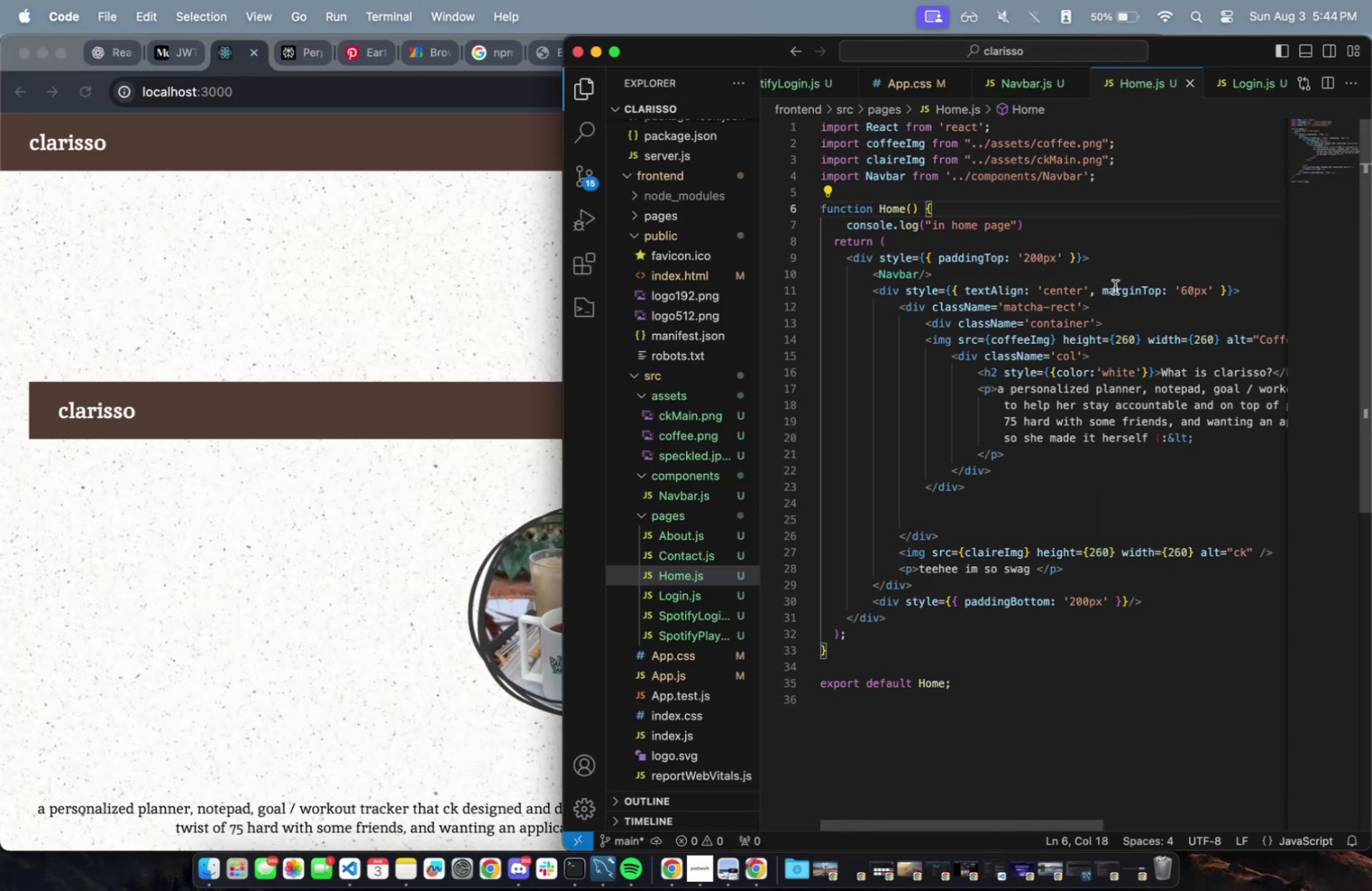 
left_click([1124, 254])
 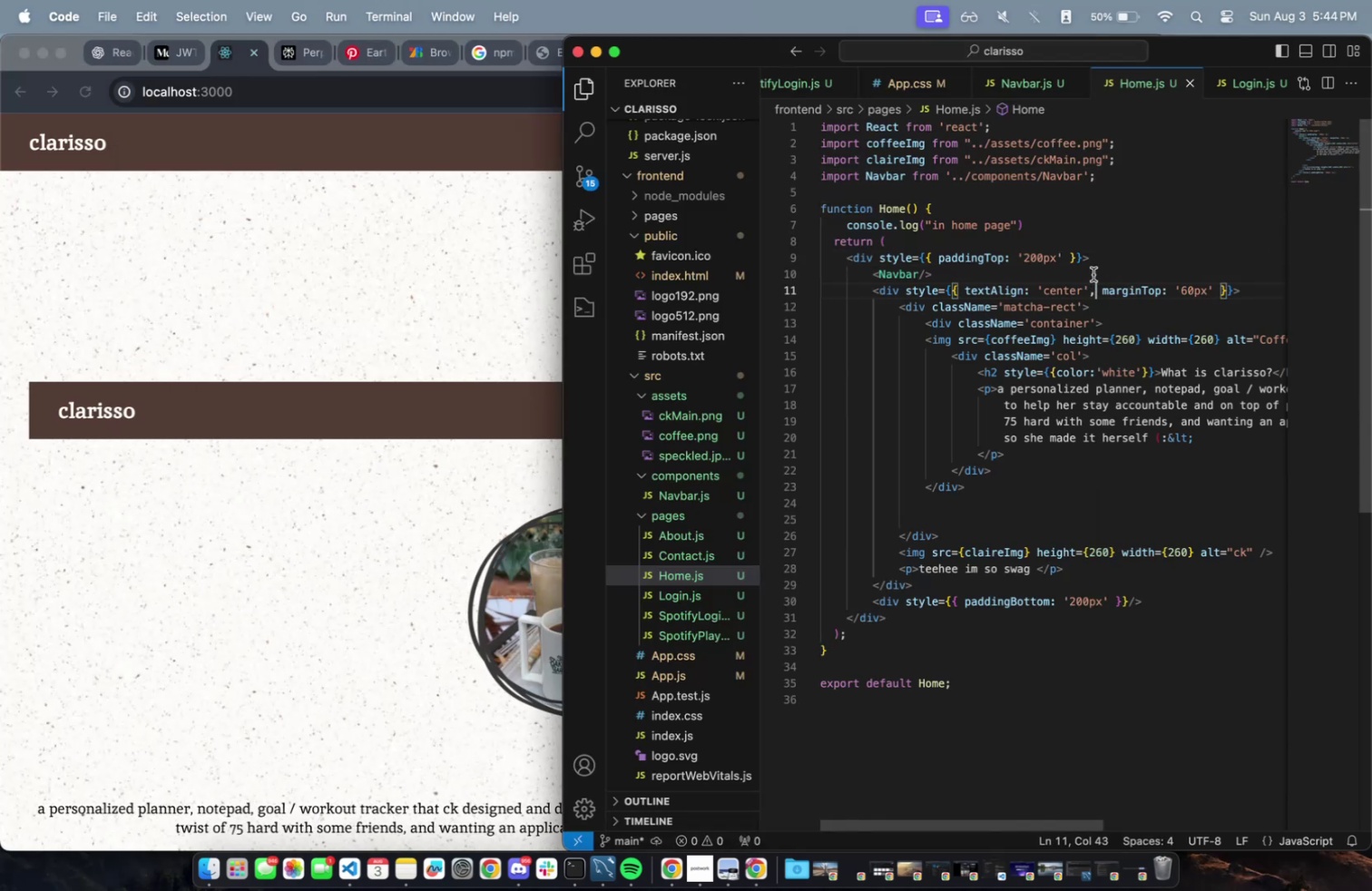 
double_click([1093, 270])
 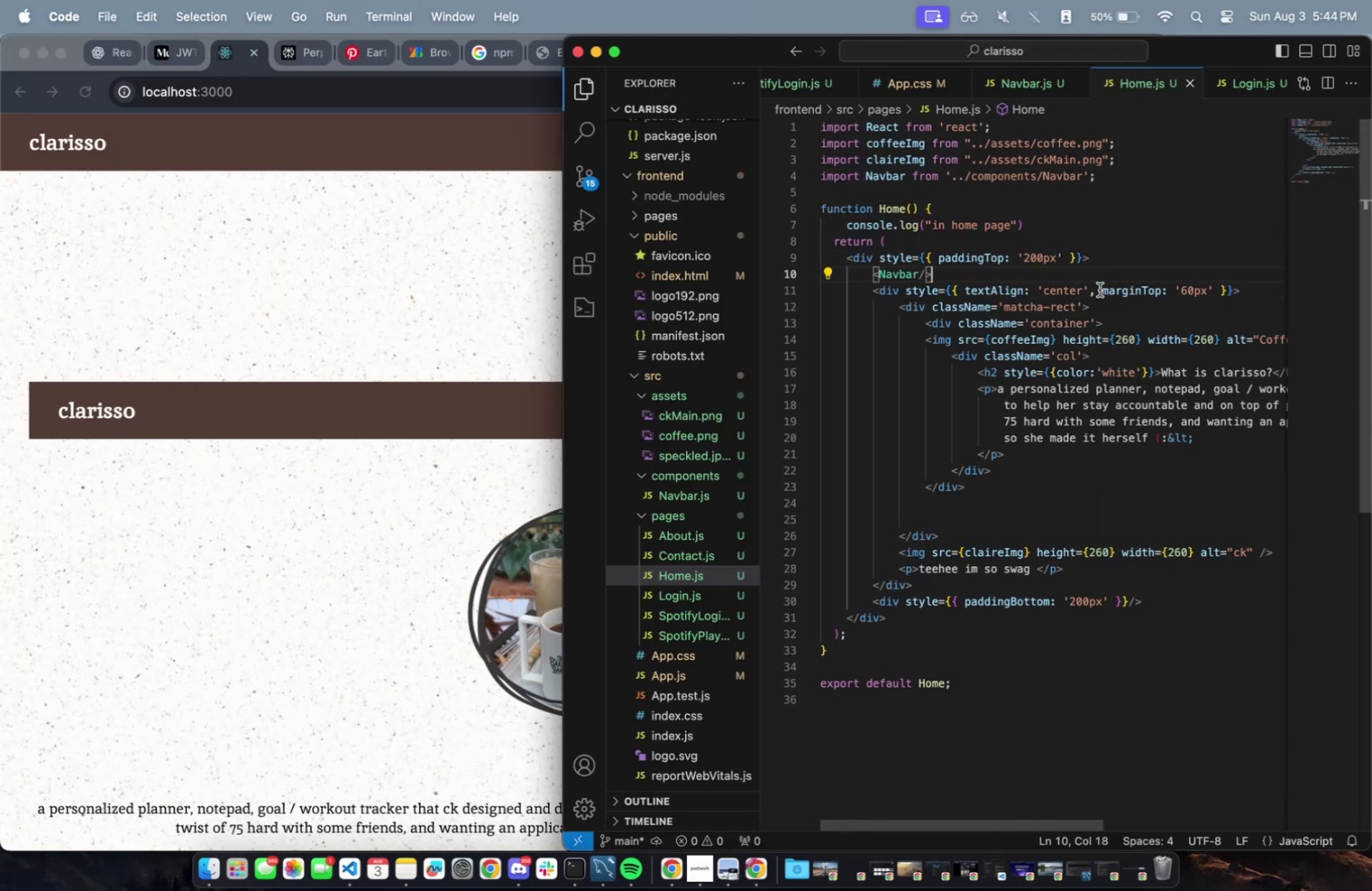 
key(Meta+Backspace)
 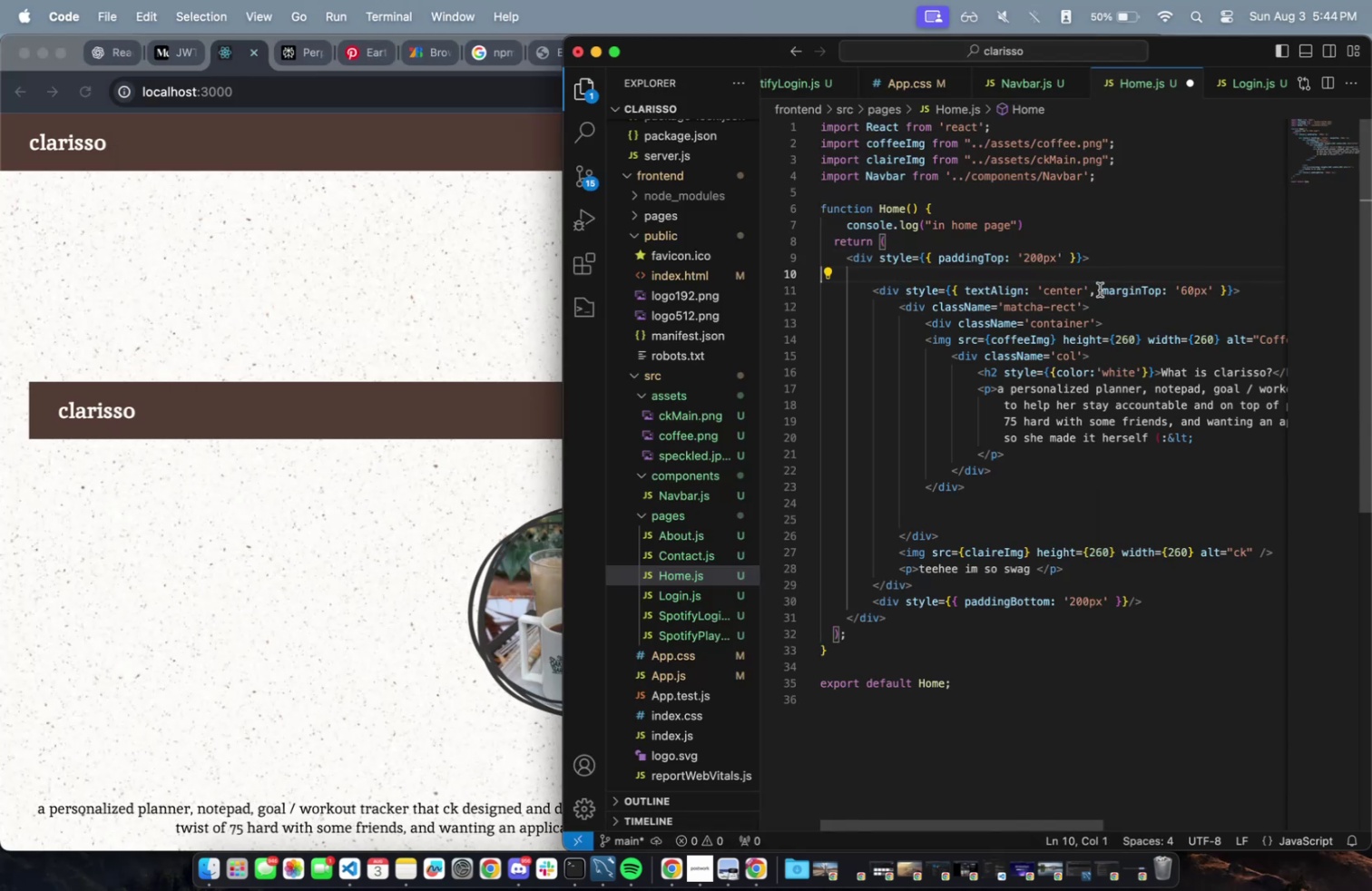 
key(Meta+CommandLeft)
 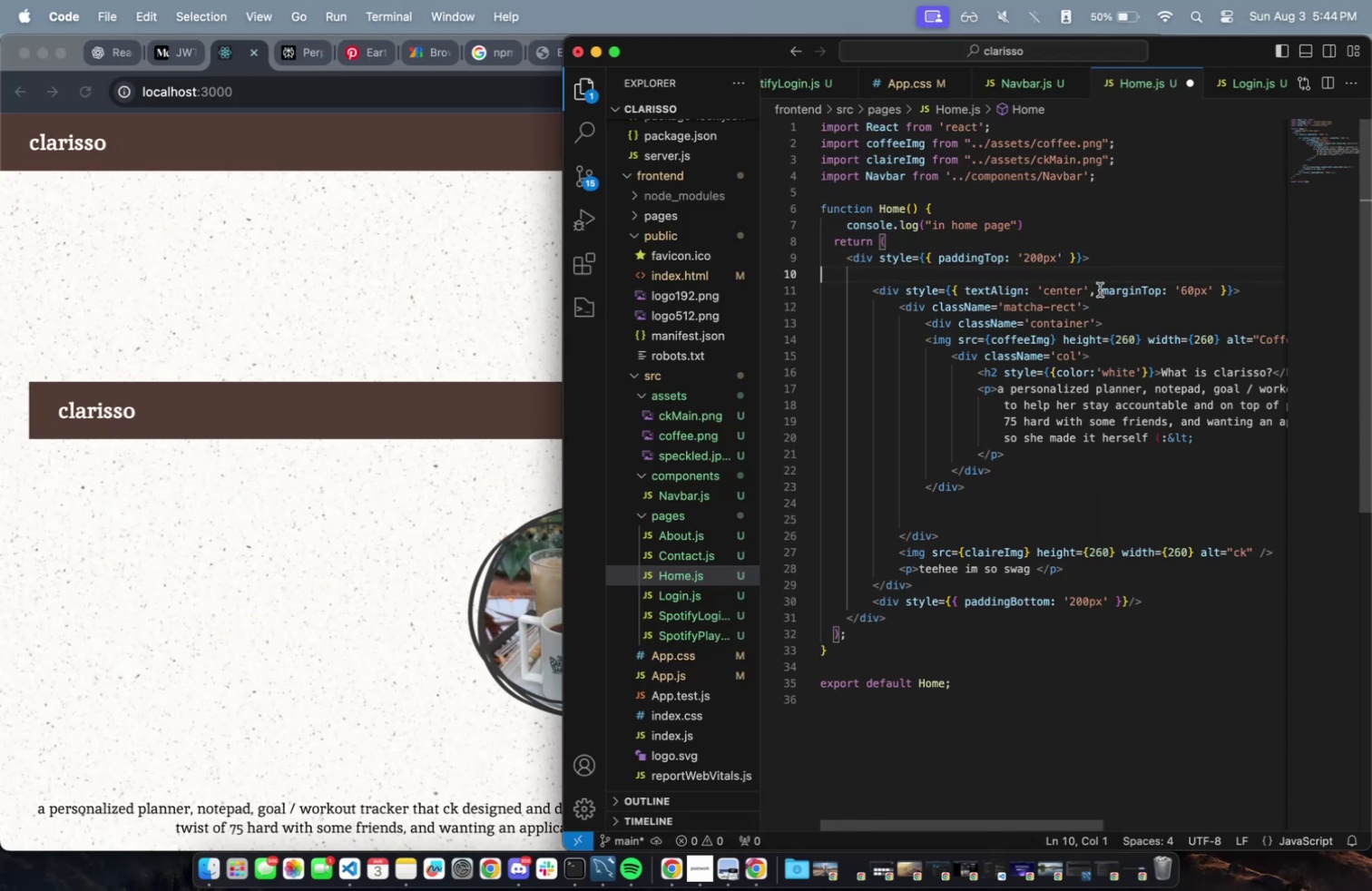 
key(Meta+S)
 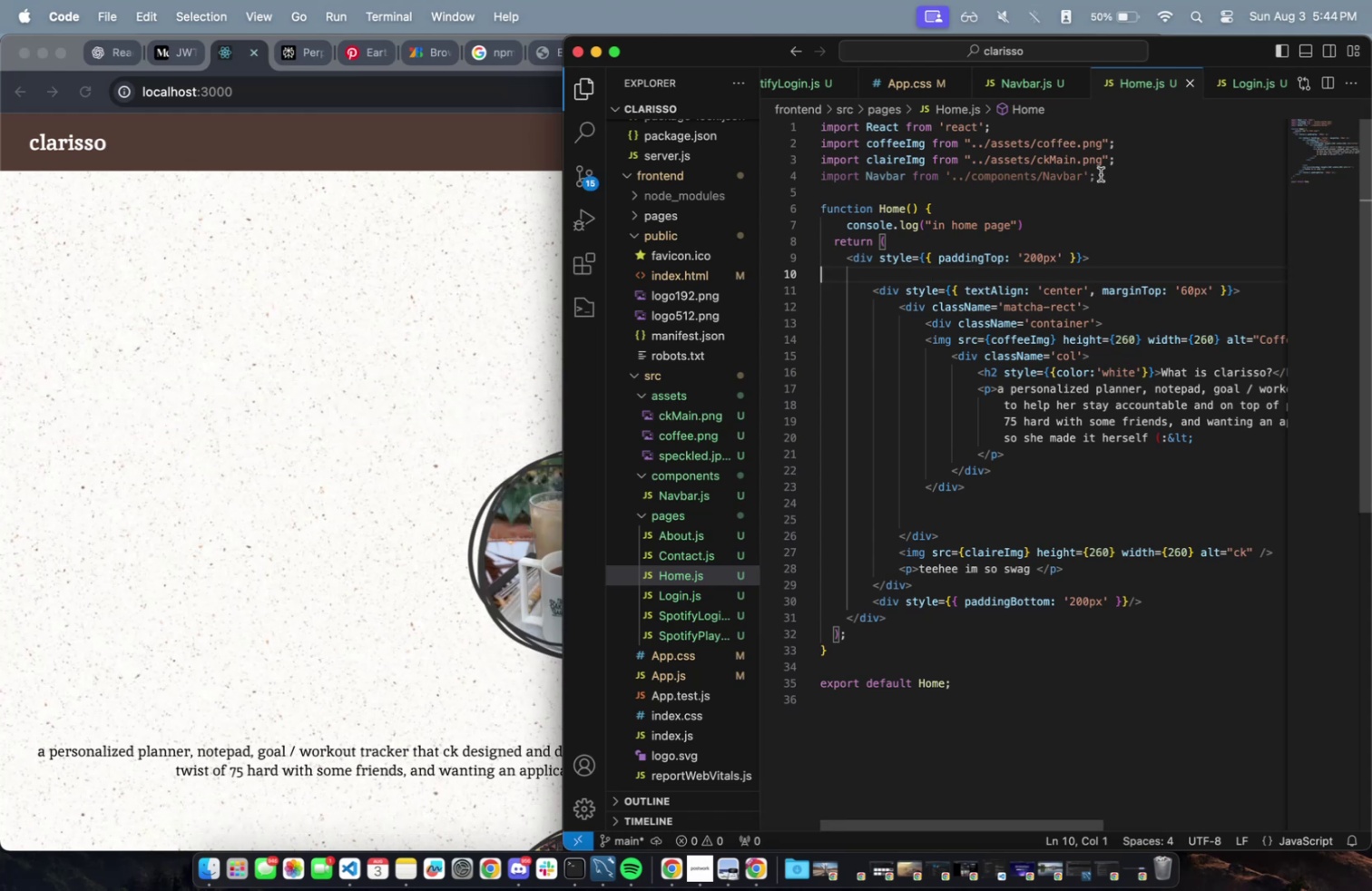 
key(Meta+Backspace)
 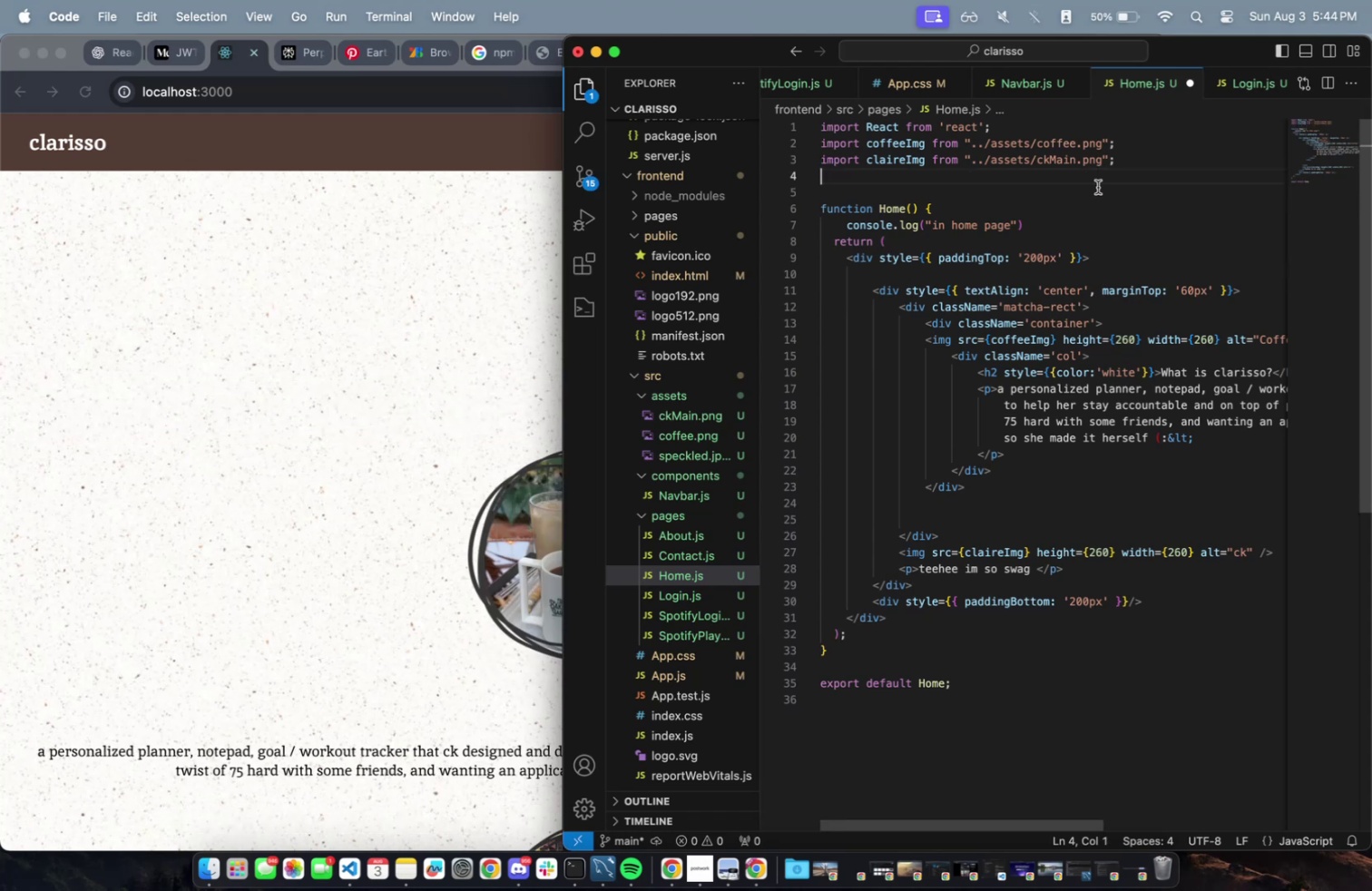 
key(Meta+CommandLeft)
 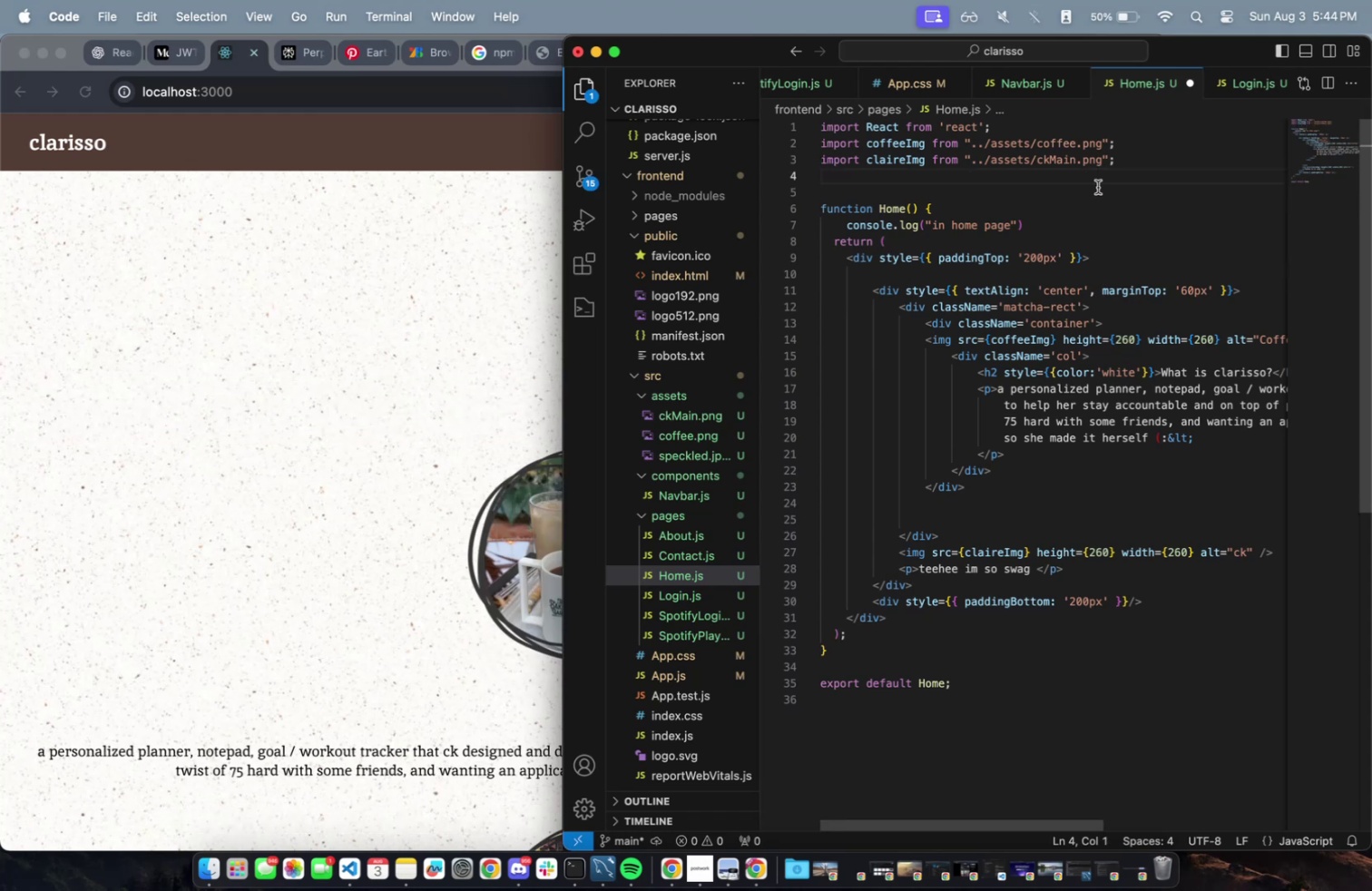 
key(Meta+S)
 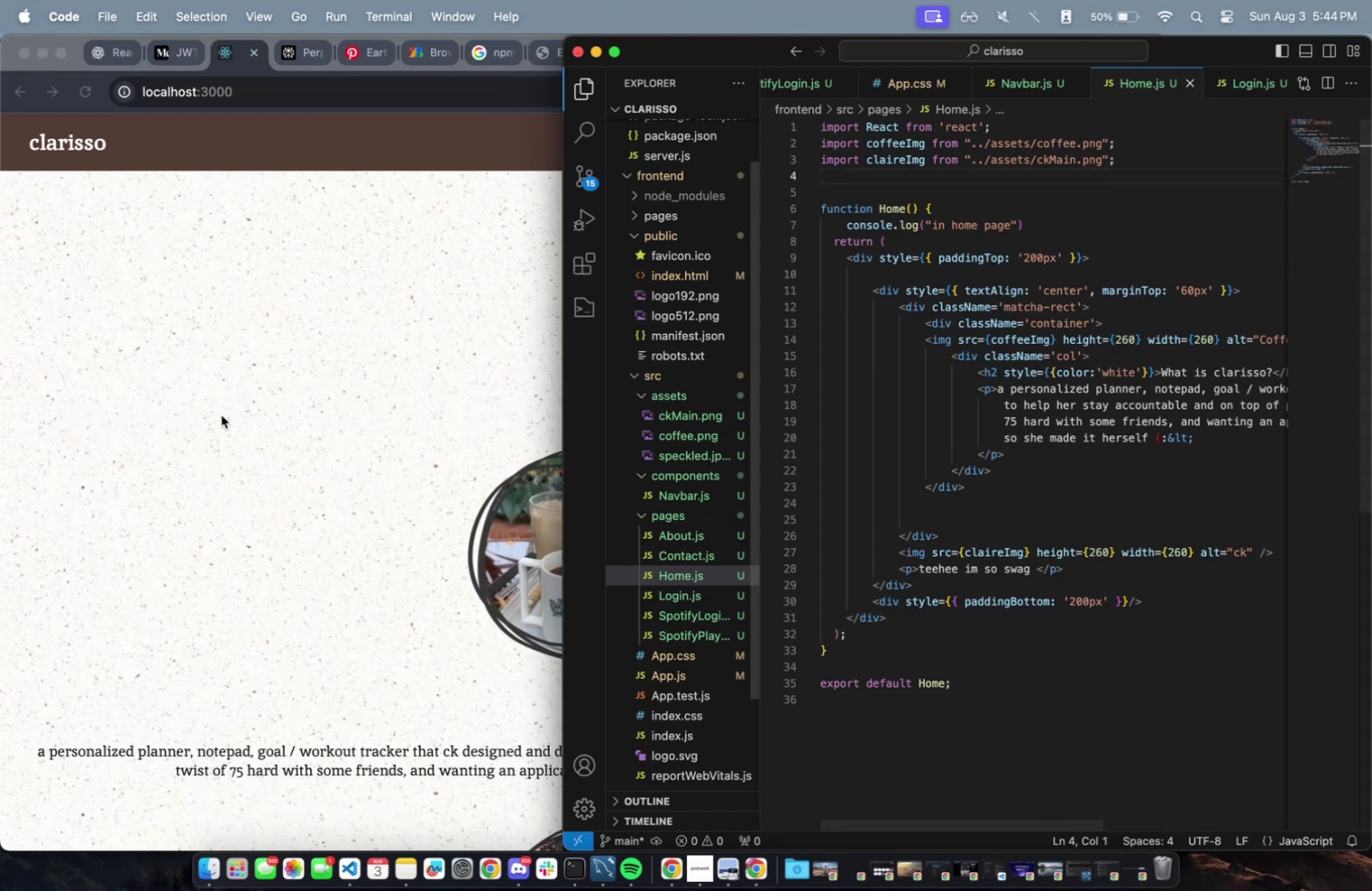 
scroll: coordinate [203, 424], scroll_direction: down, amount: 14.0
 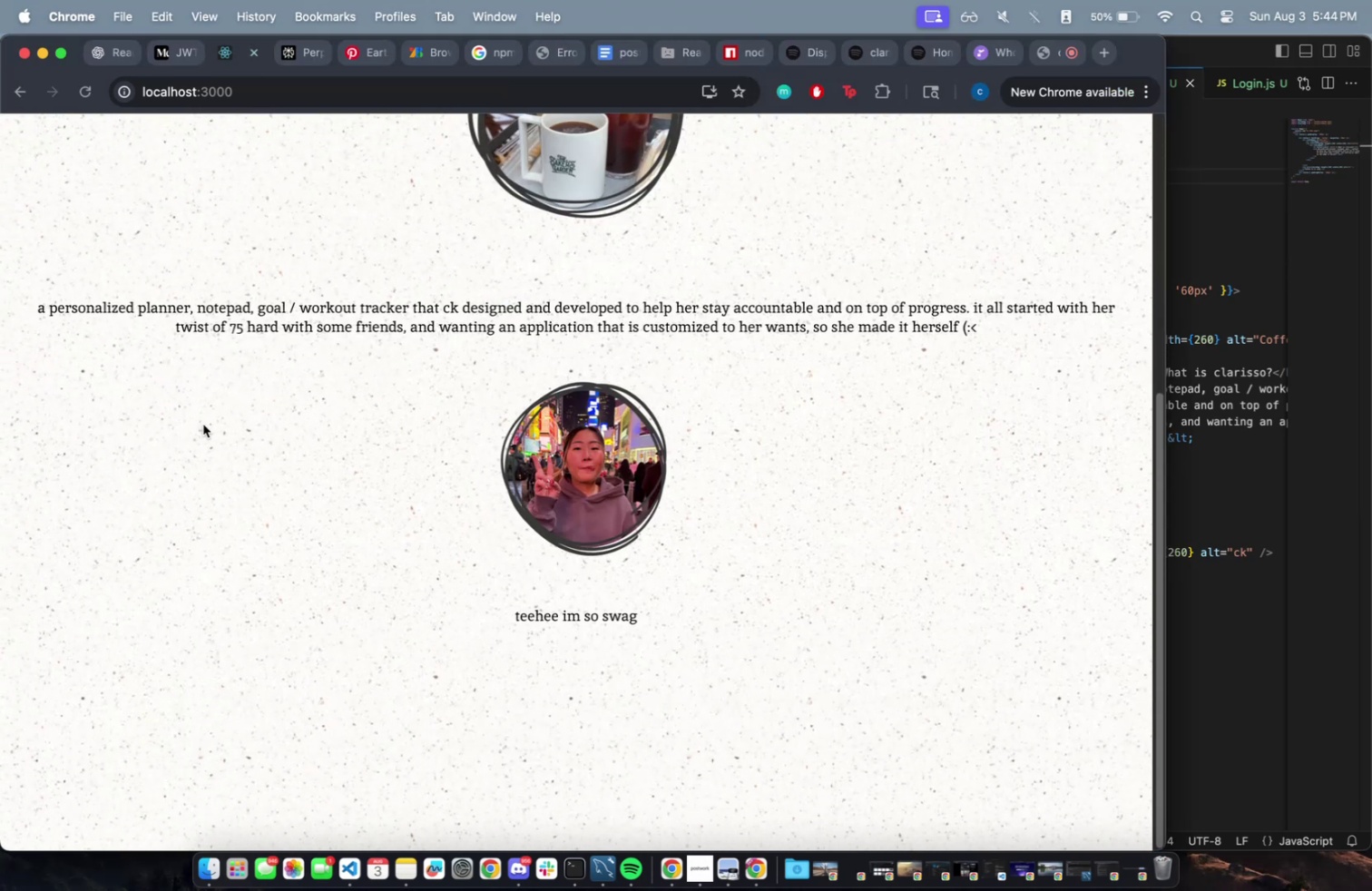 
scroll: coordinate [202, 424], scroll_direction: up, amount: 7.0
 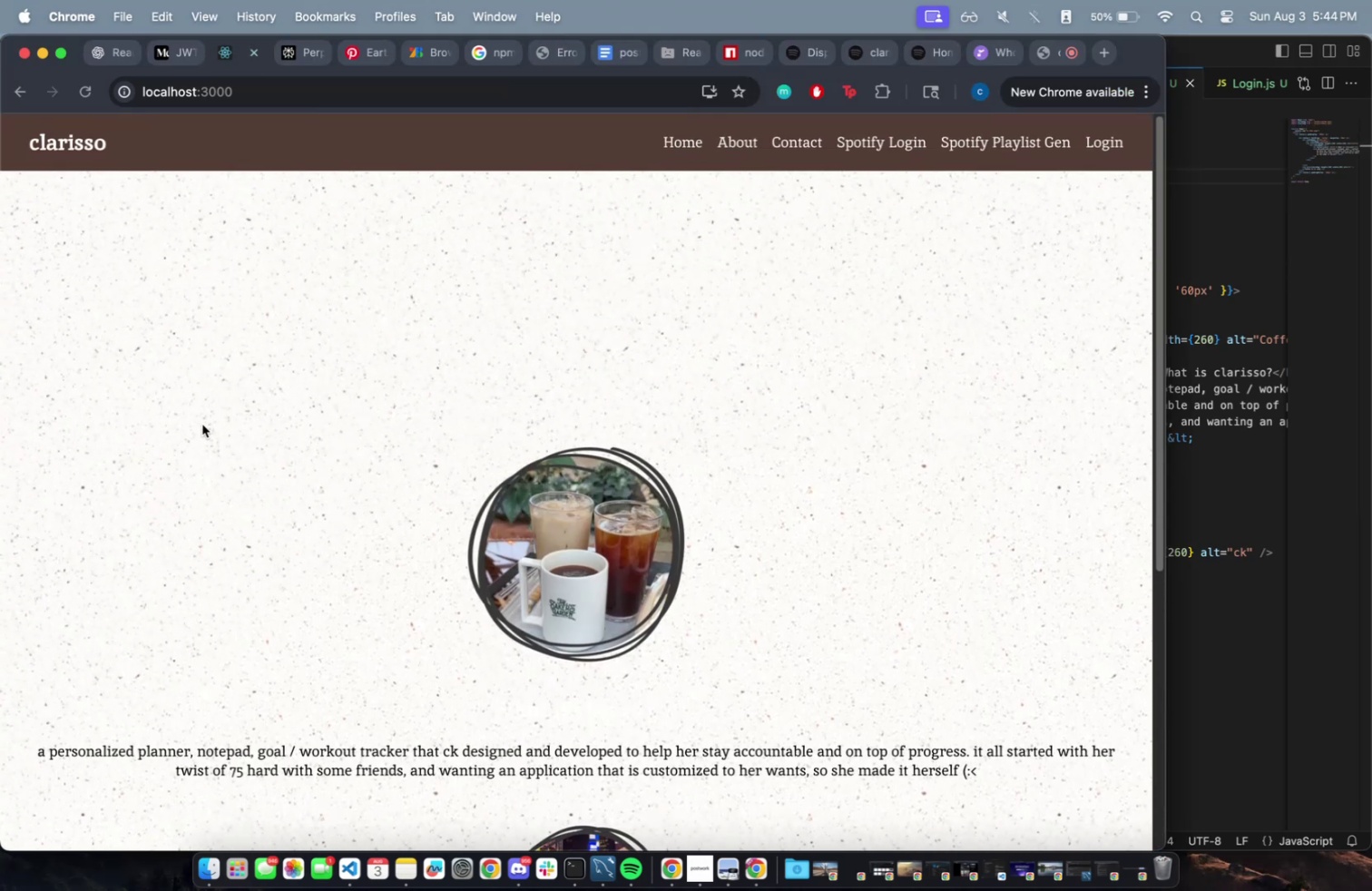 
scroll: coordinate [202, 425], scroll_direction: down, amount: 25.0
 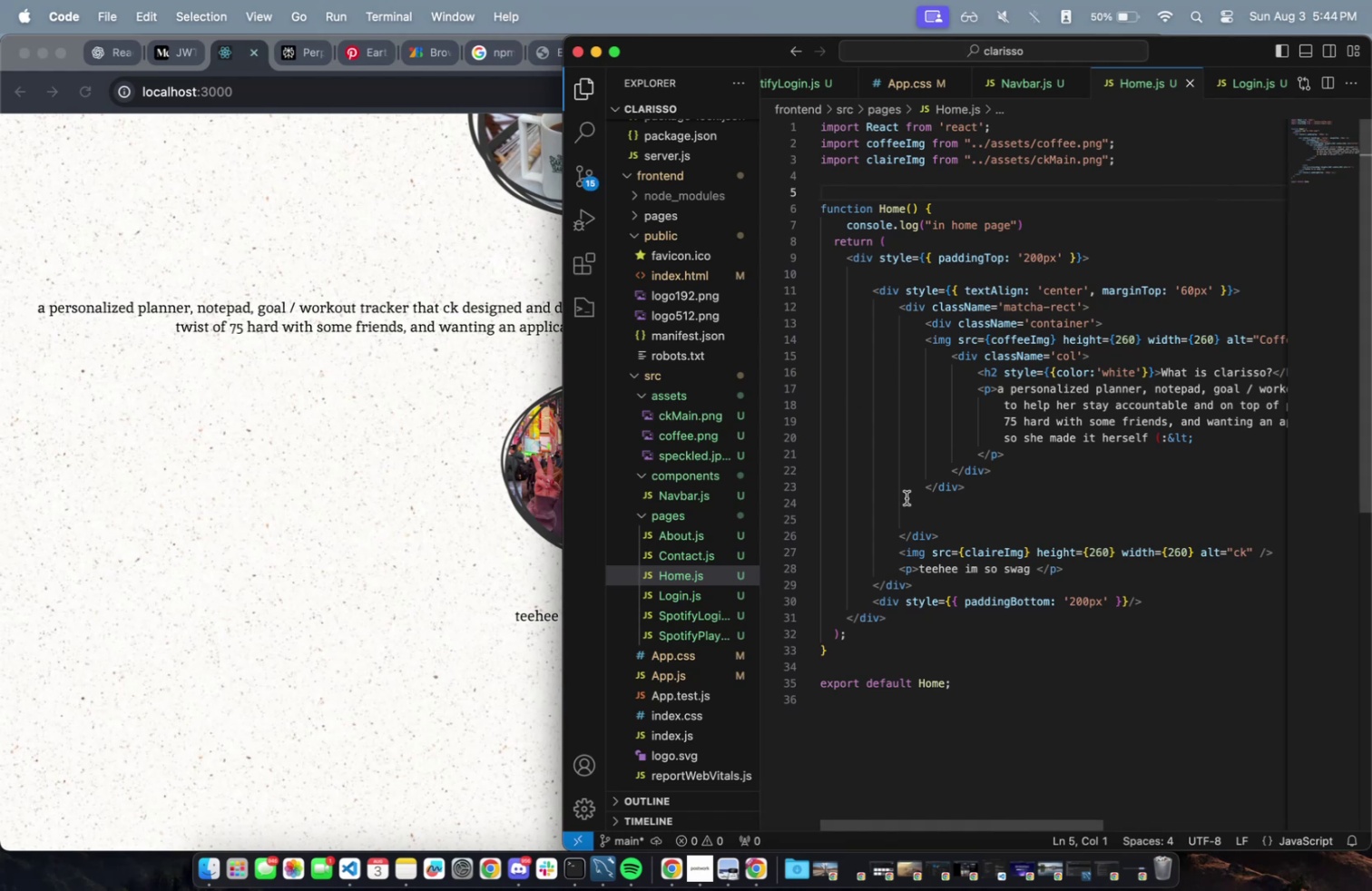 
left_click_drag(start_coordinate=[970, 822], to_coordinate=[917, 717])
 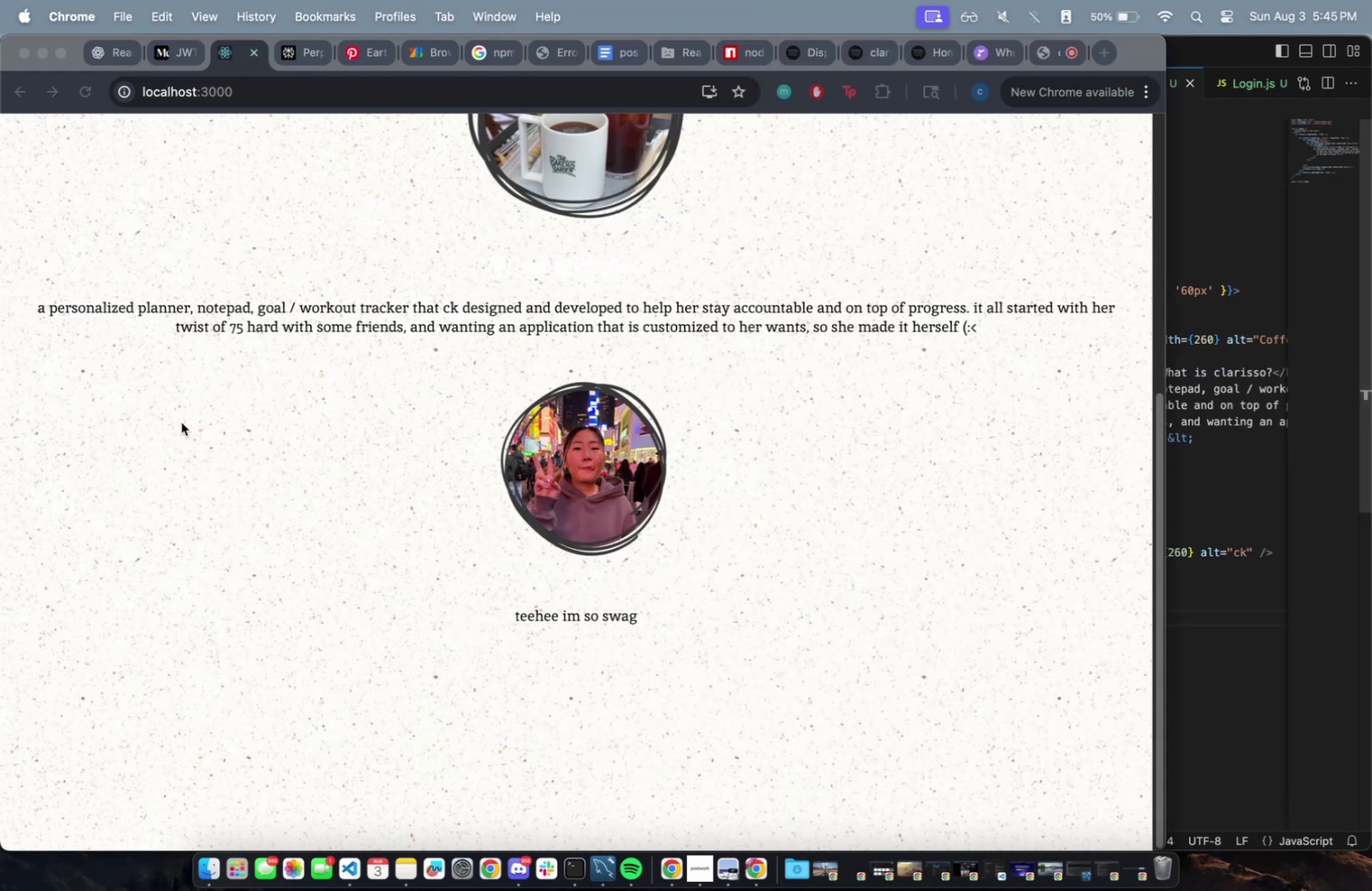 
scroll: coordinate [888, 643], scroll_direction: up, amount: 21.0
 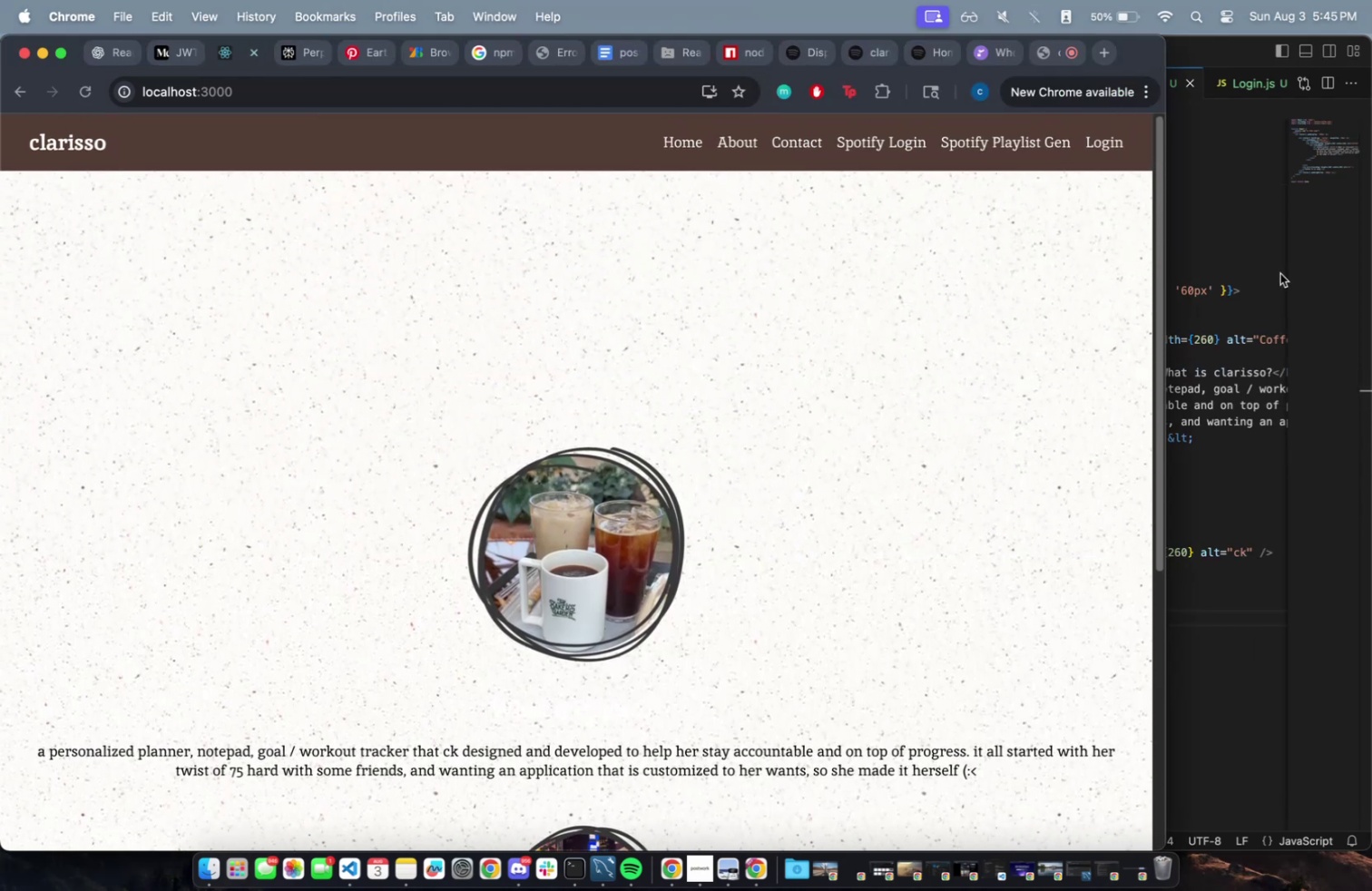 
left_click([1279, 273])
 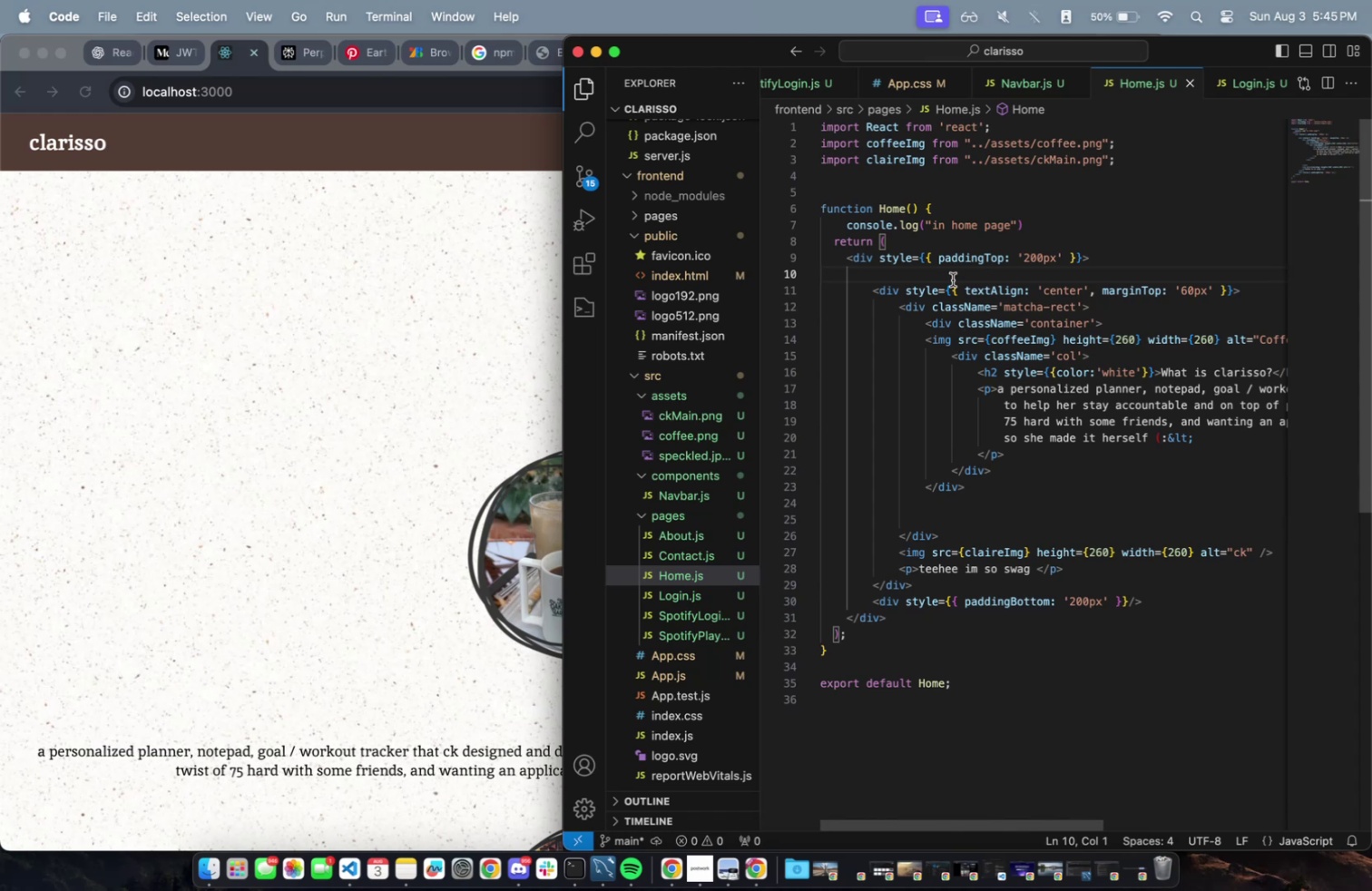 
left_click([950, 271])
 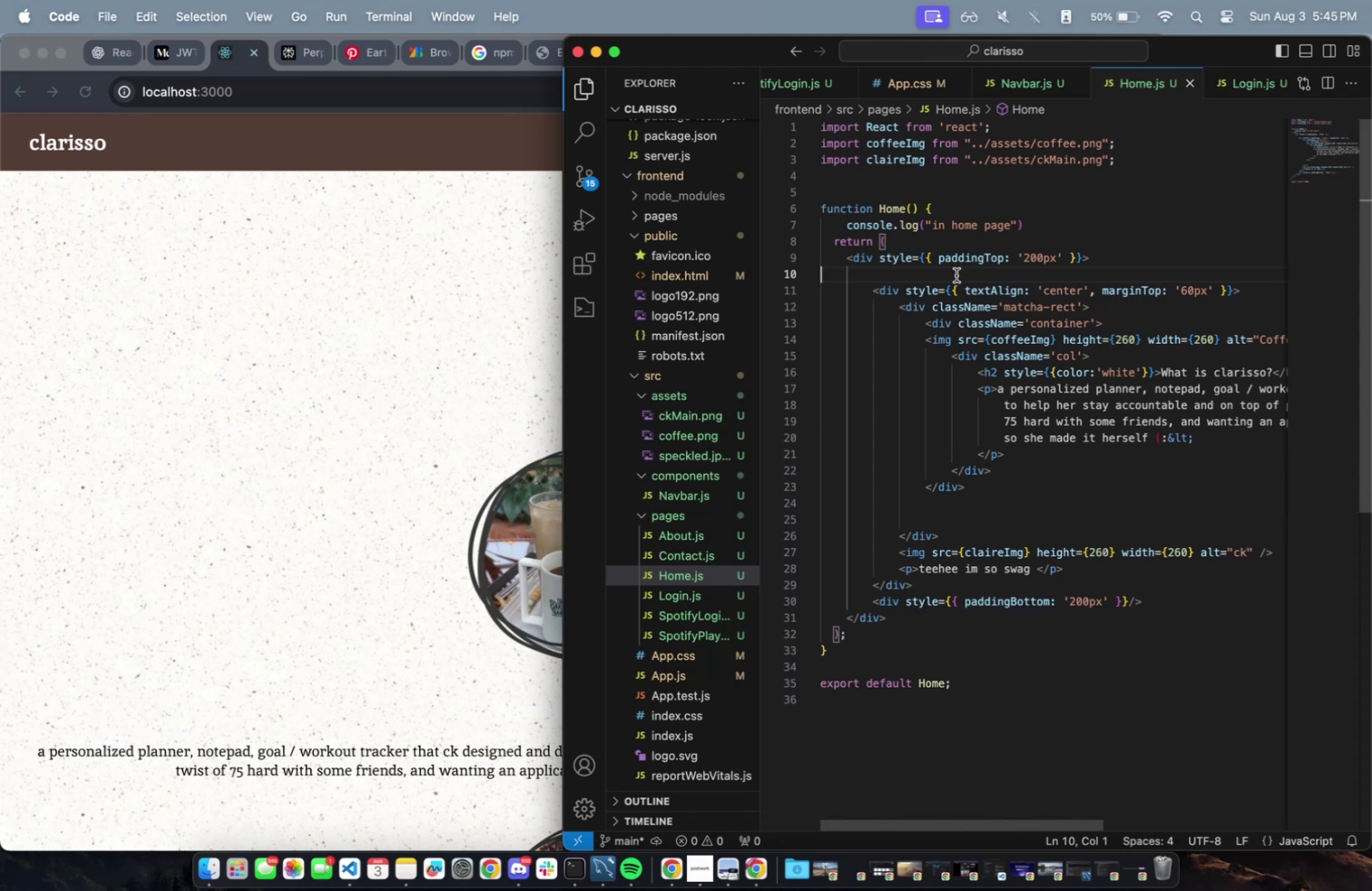 
key(Backspace)
 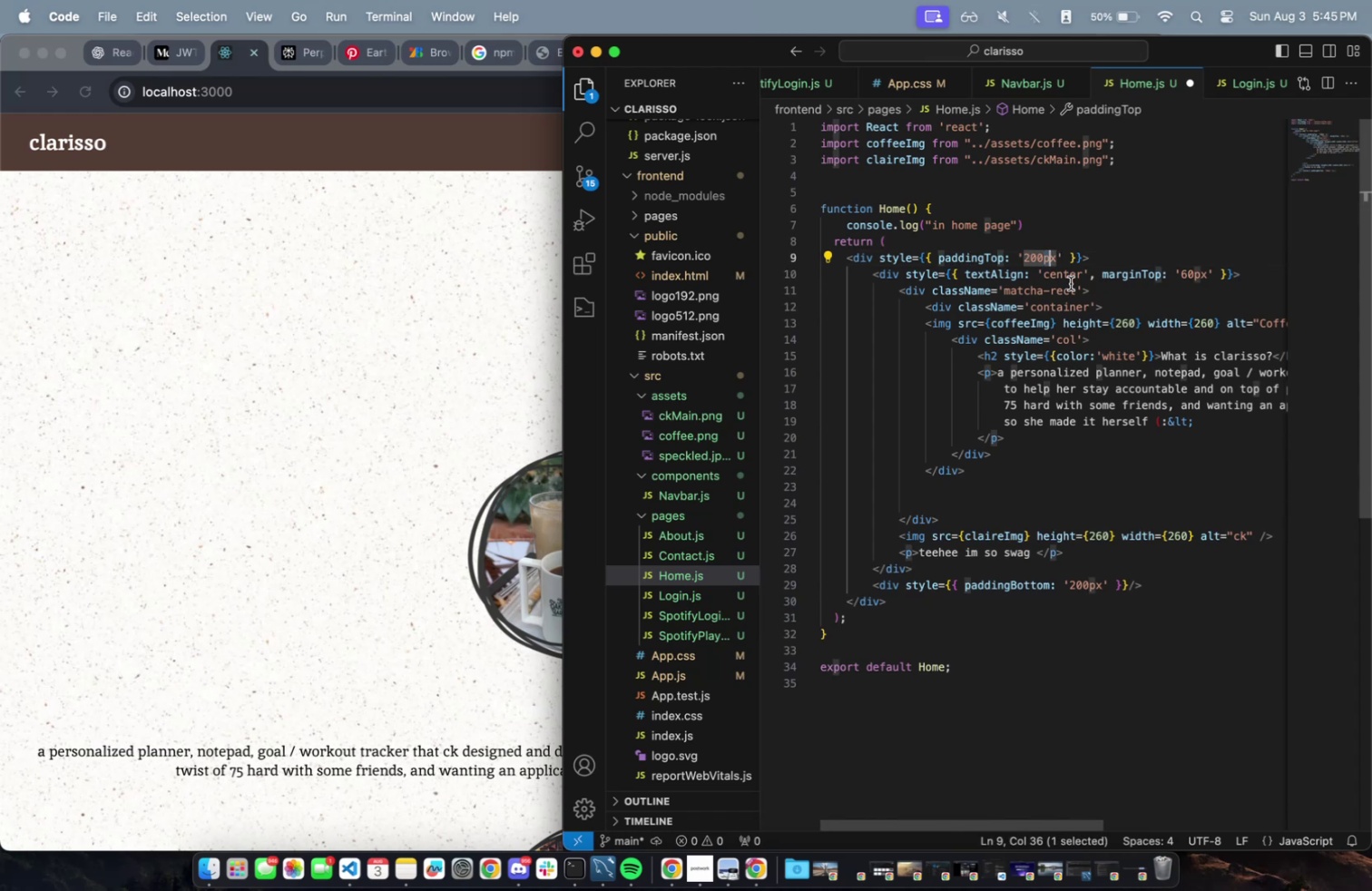 
key(ArrowDown)
 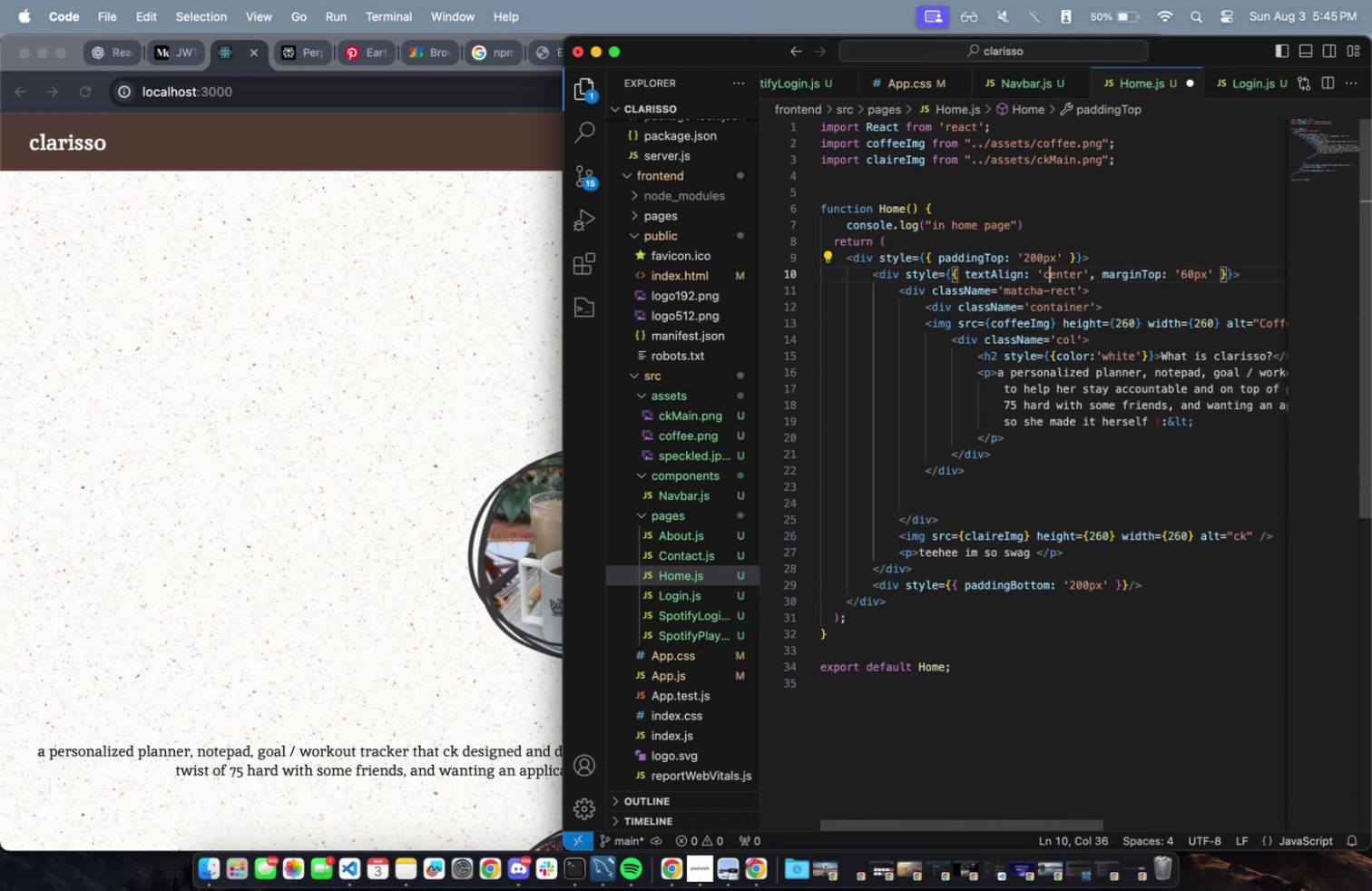 
key(ArrowLeft)
 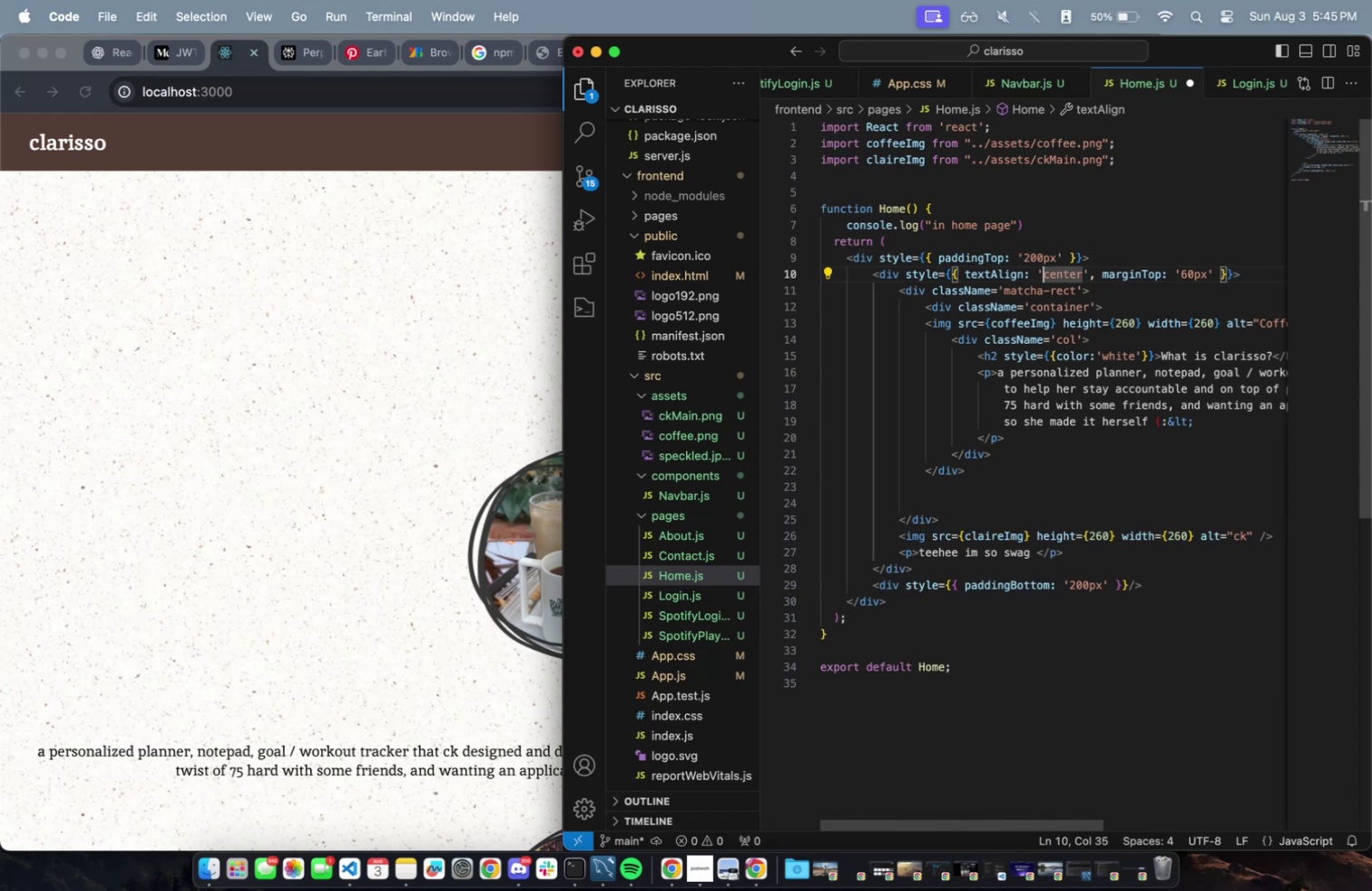 
key(ArrowDown)
 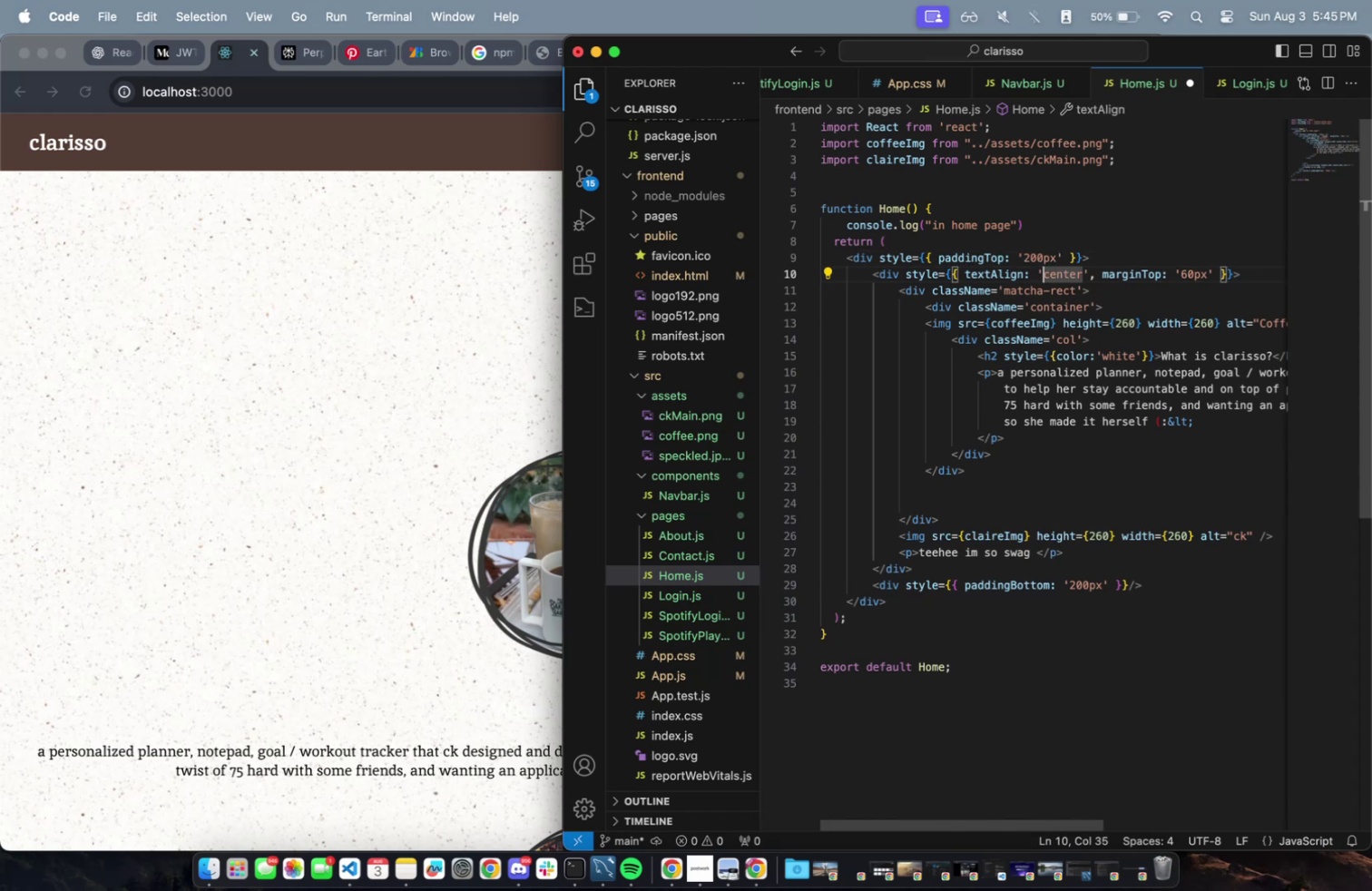 
key(ArrowUp)
 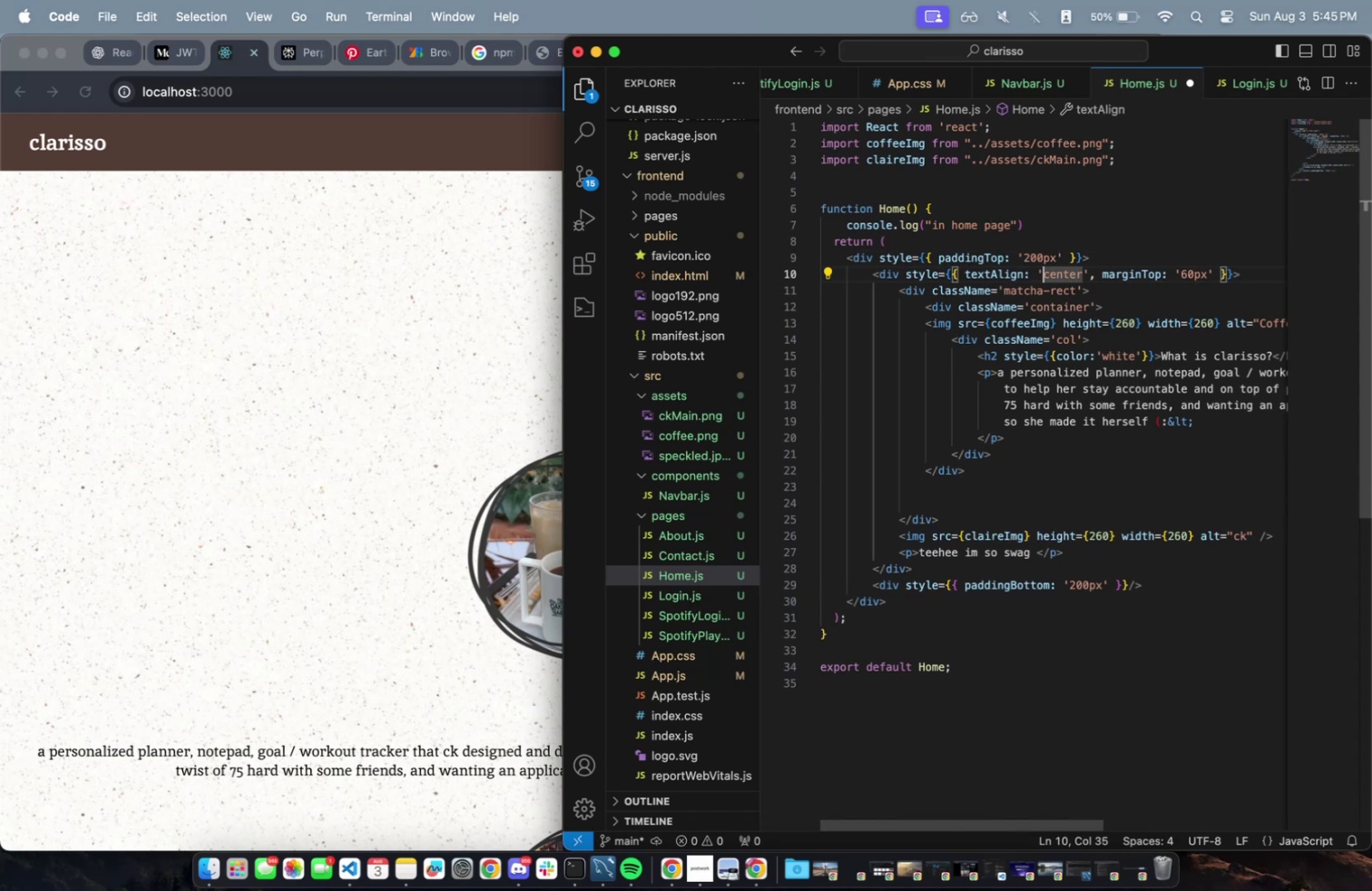 
key(ArrowUp)
 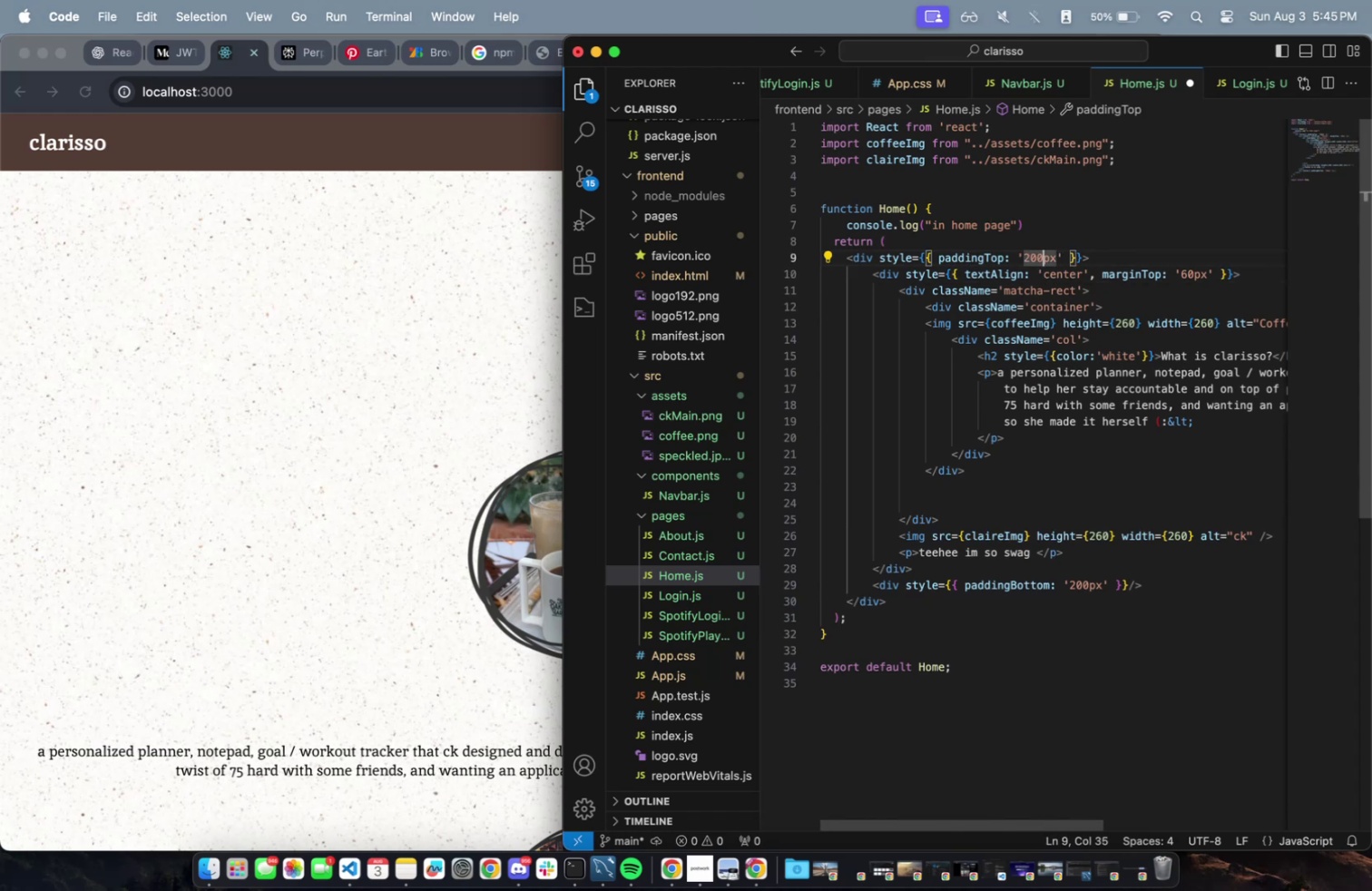 
key(Backspace)
 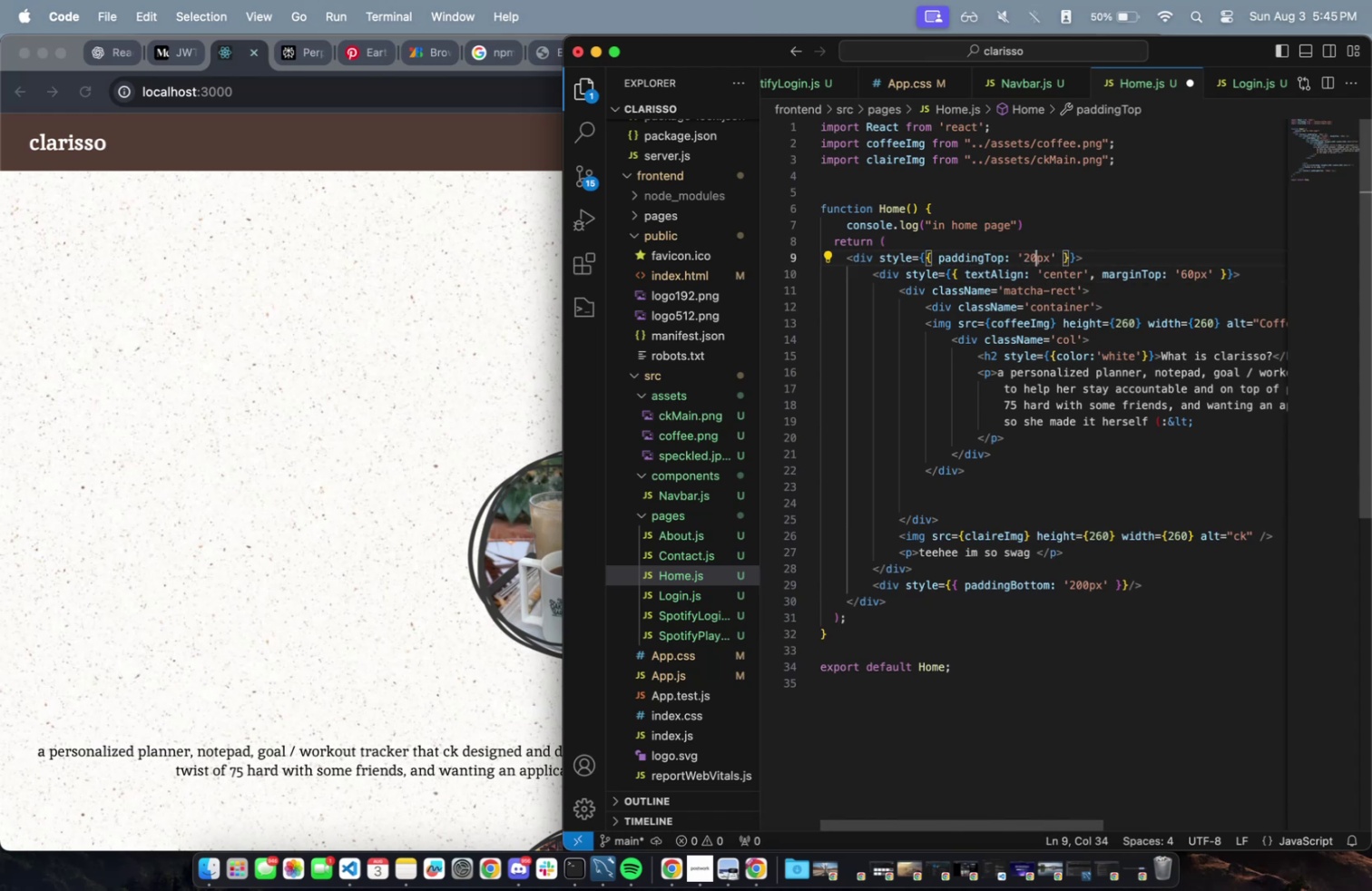 
key(Meta+CommandLeft)
 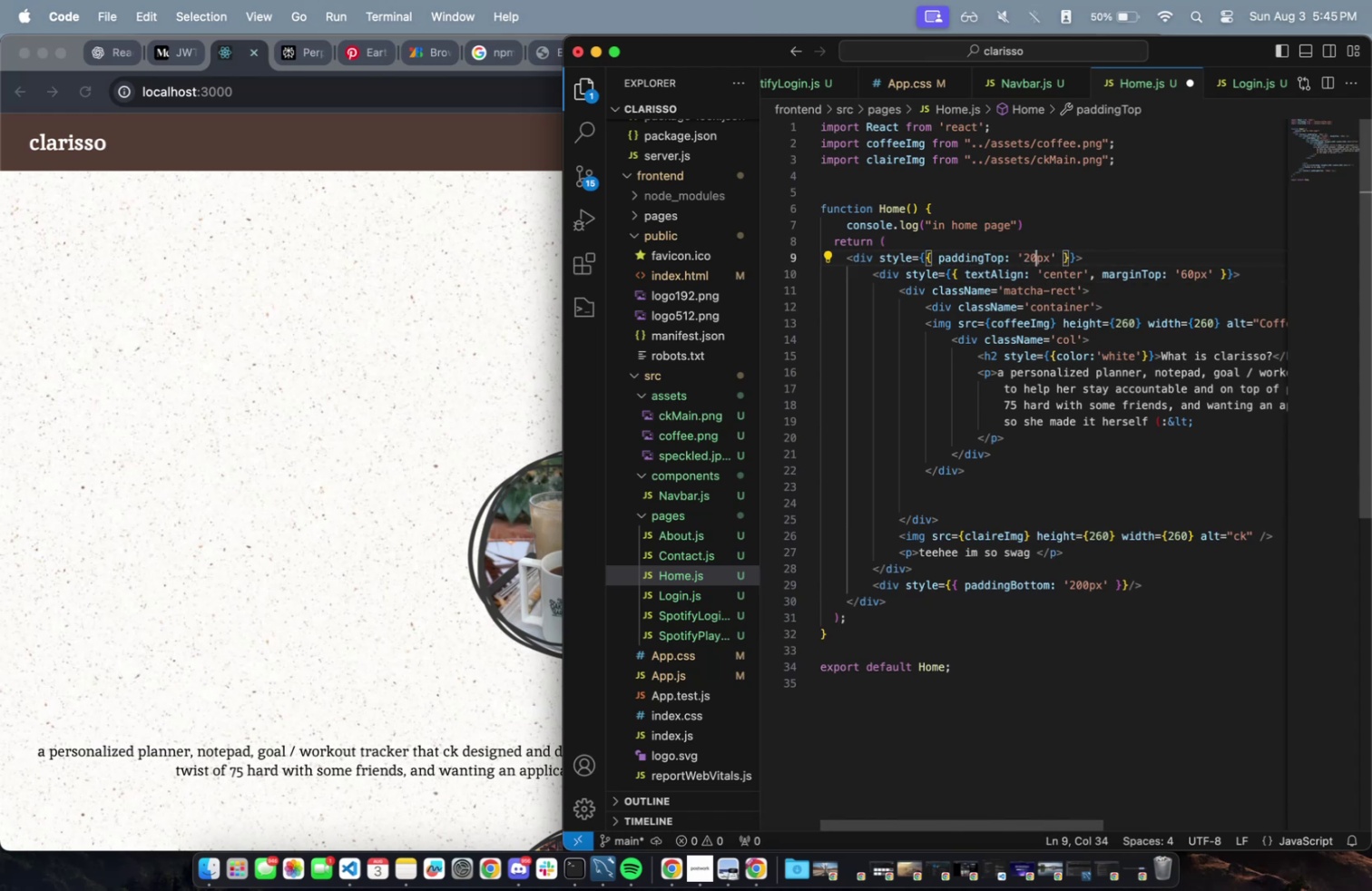 
key(Meta+S)
 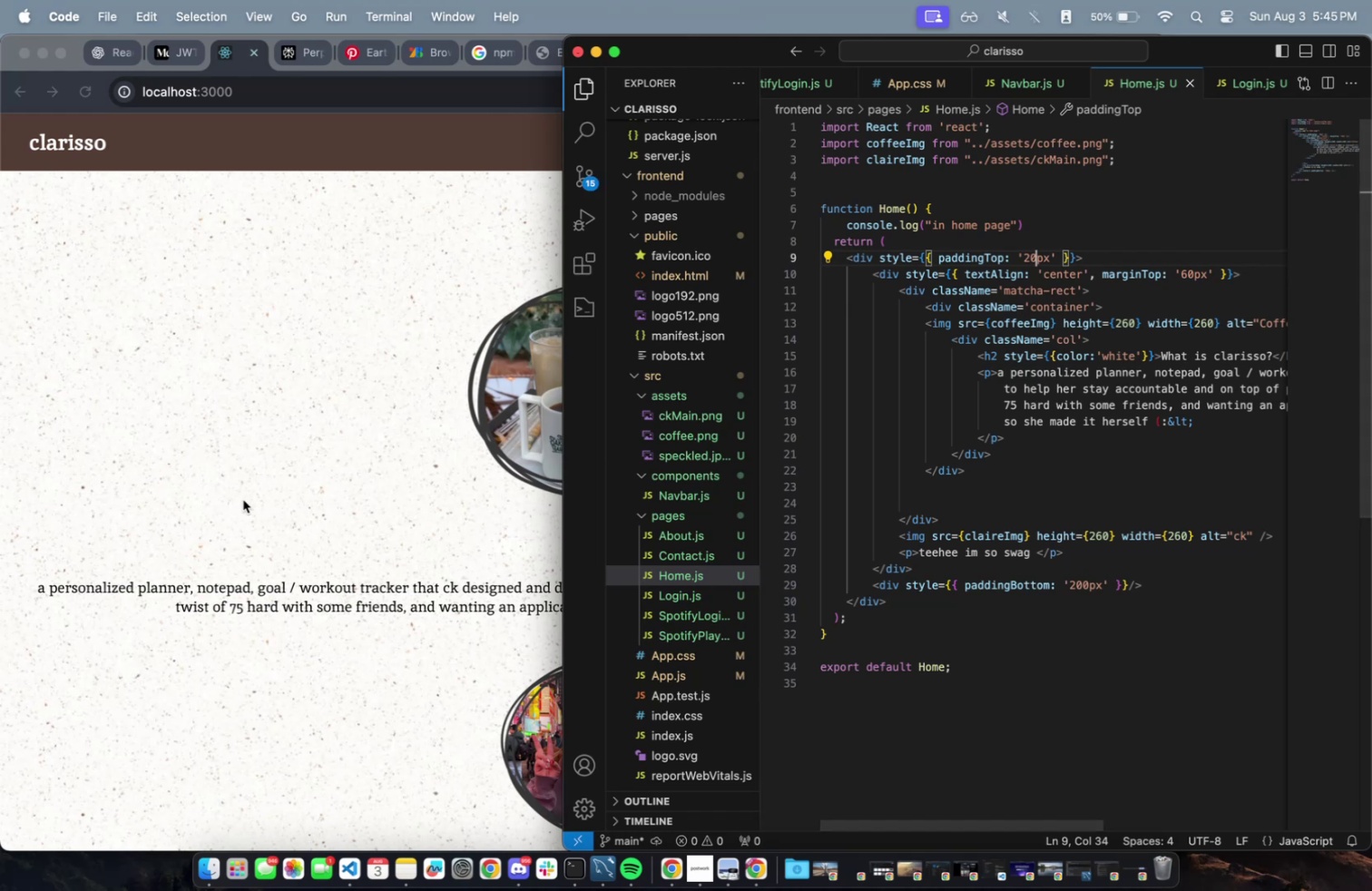 
scroll: coordinate [300, 524], scroll_direction: down, amount: 6.0
 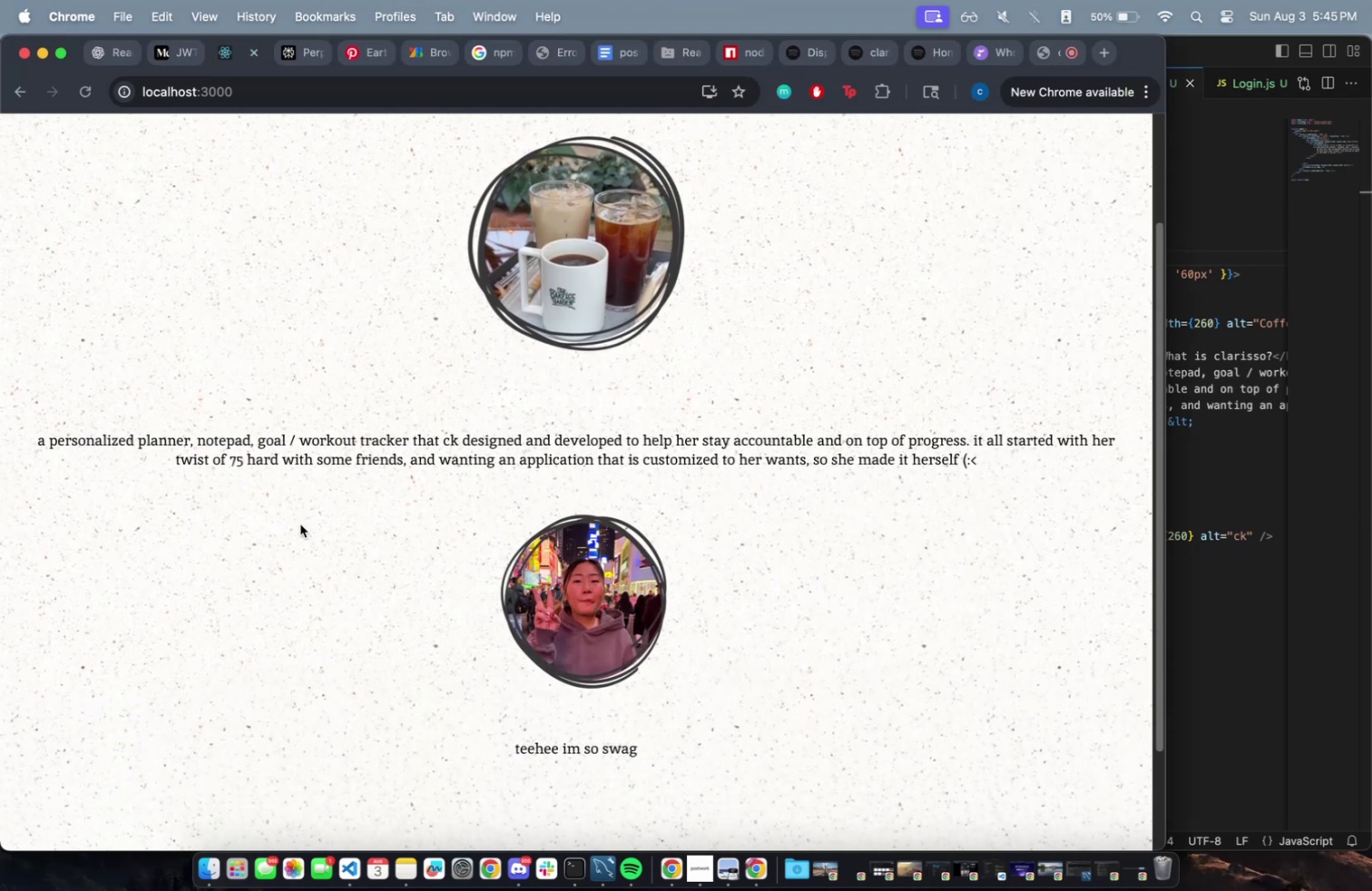 
scroll: coordinate [903, 534], scroll_direction: up, amount: 28.0
 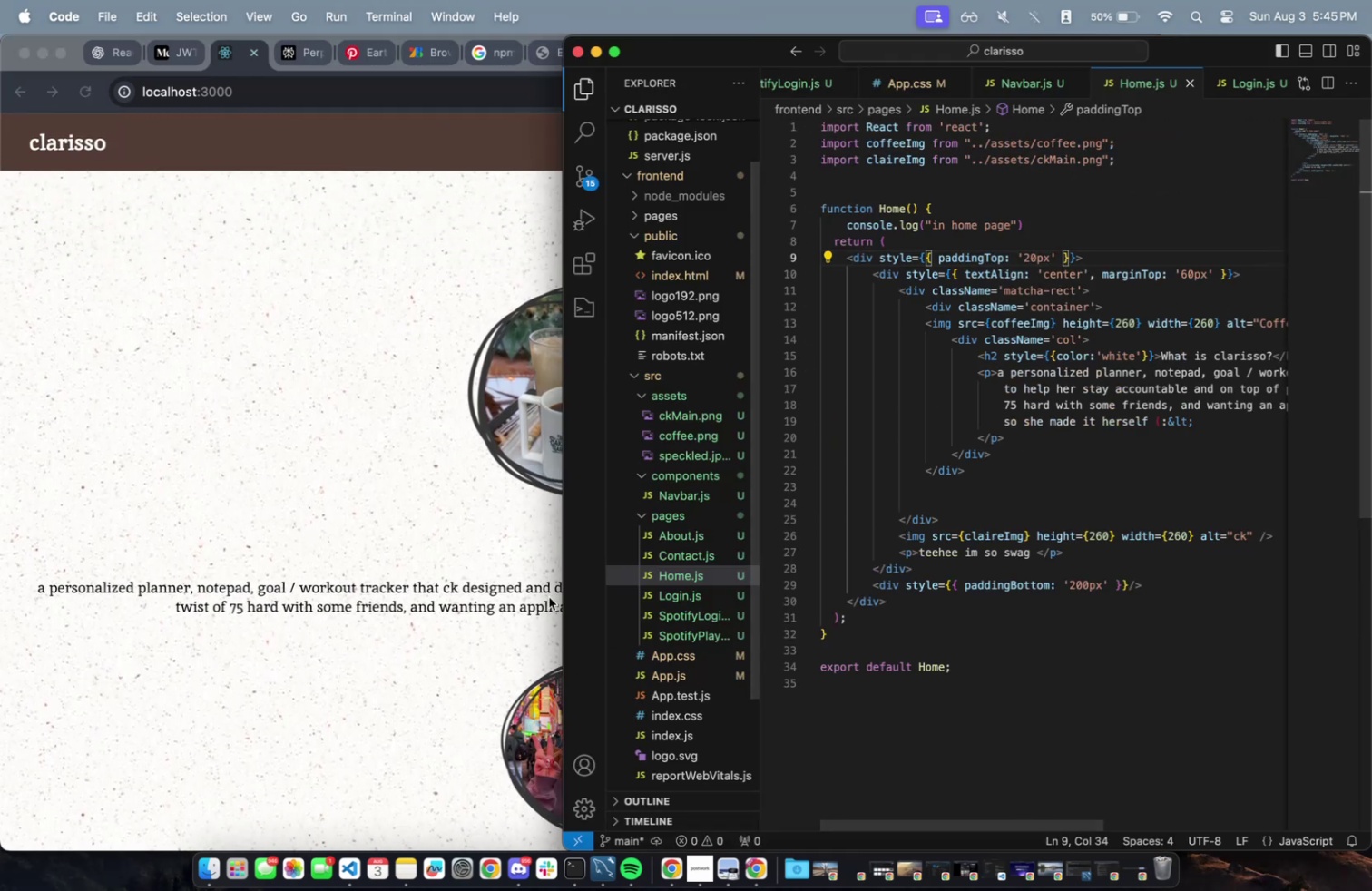 
key(Control+Meta+ArrowUp)
 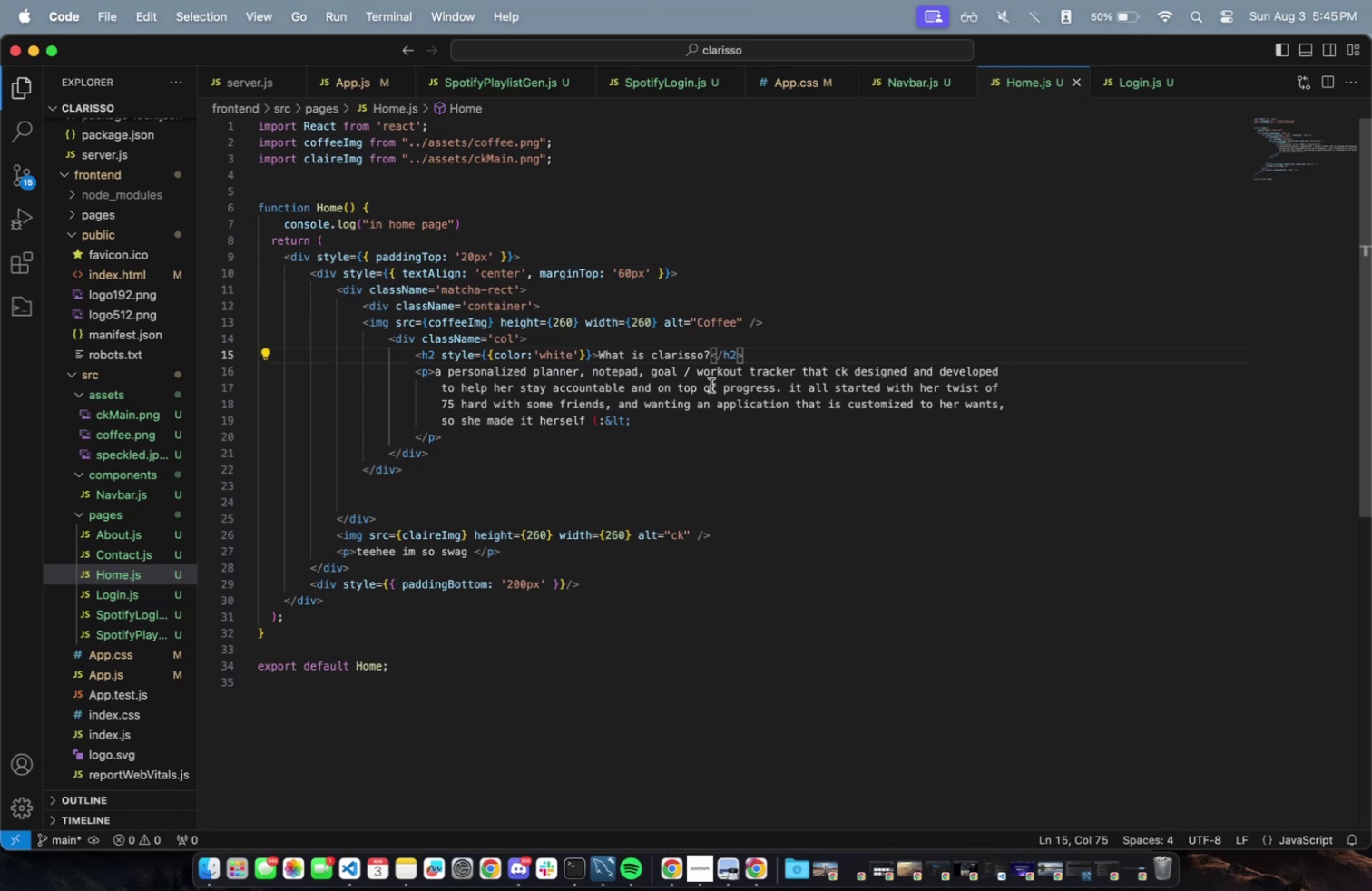 
wait(7.19)
 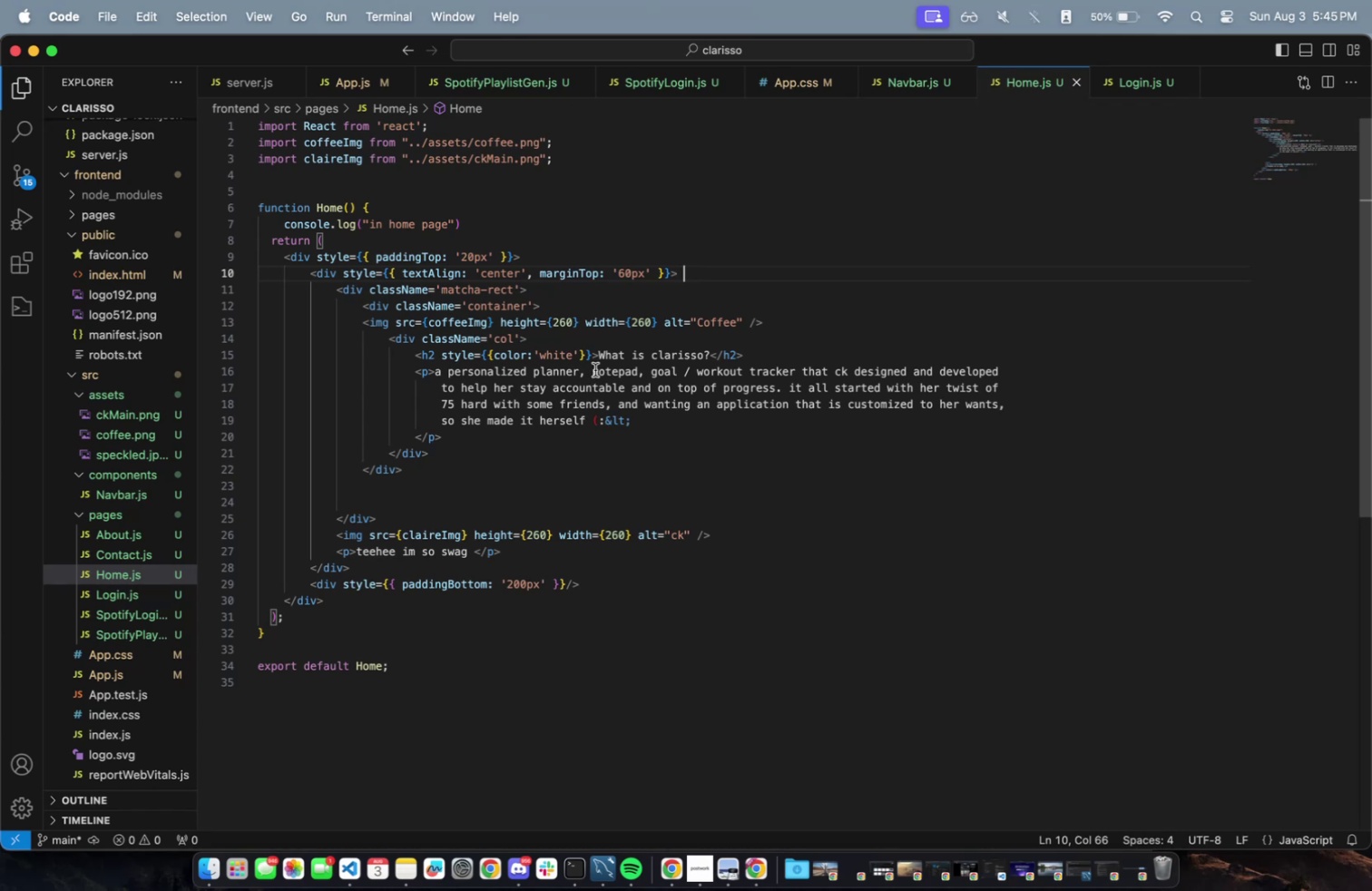 
left_click_drag(start_coordinate=[797, 385], to_coordinate=[590, 420])
 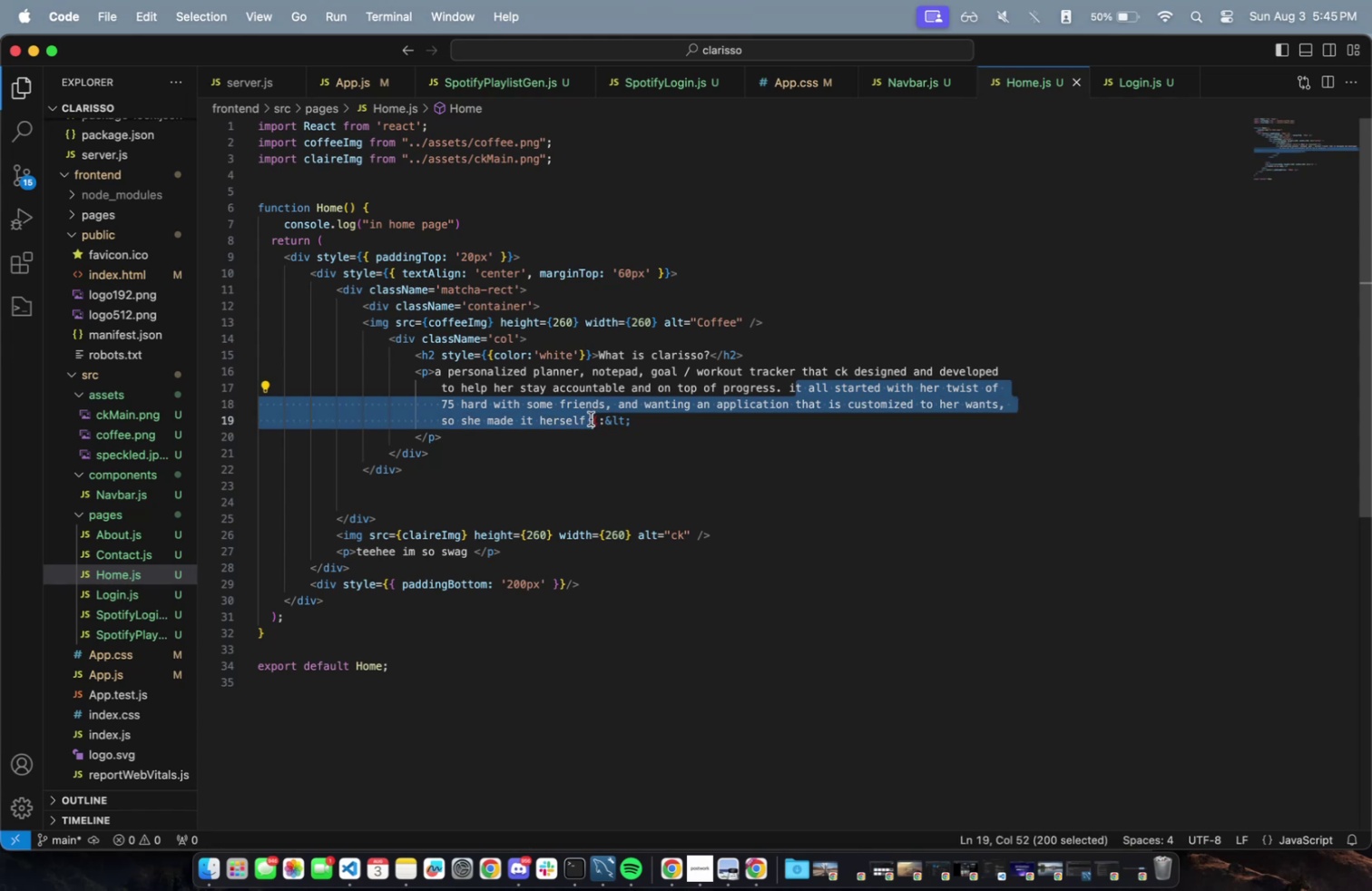 
key(Backspace)
key(Backspace)
type(also adding in spotify capabilities )
 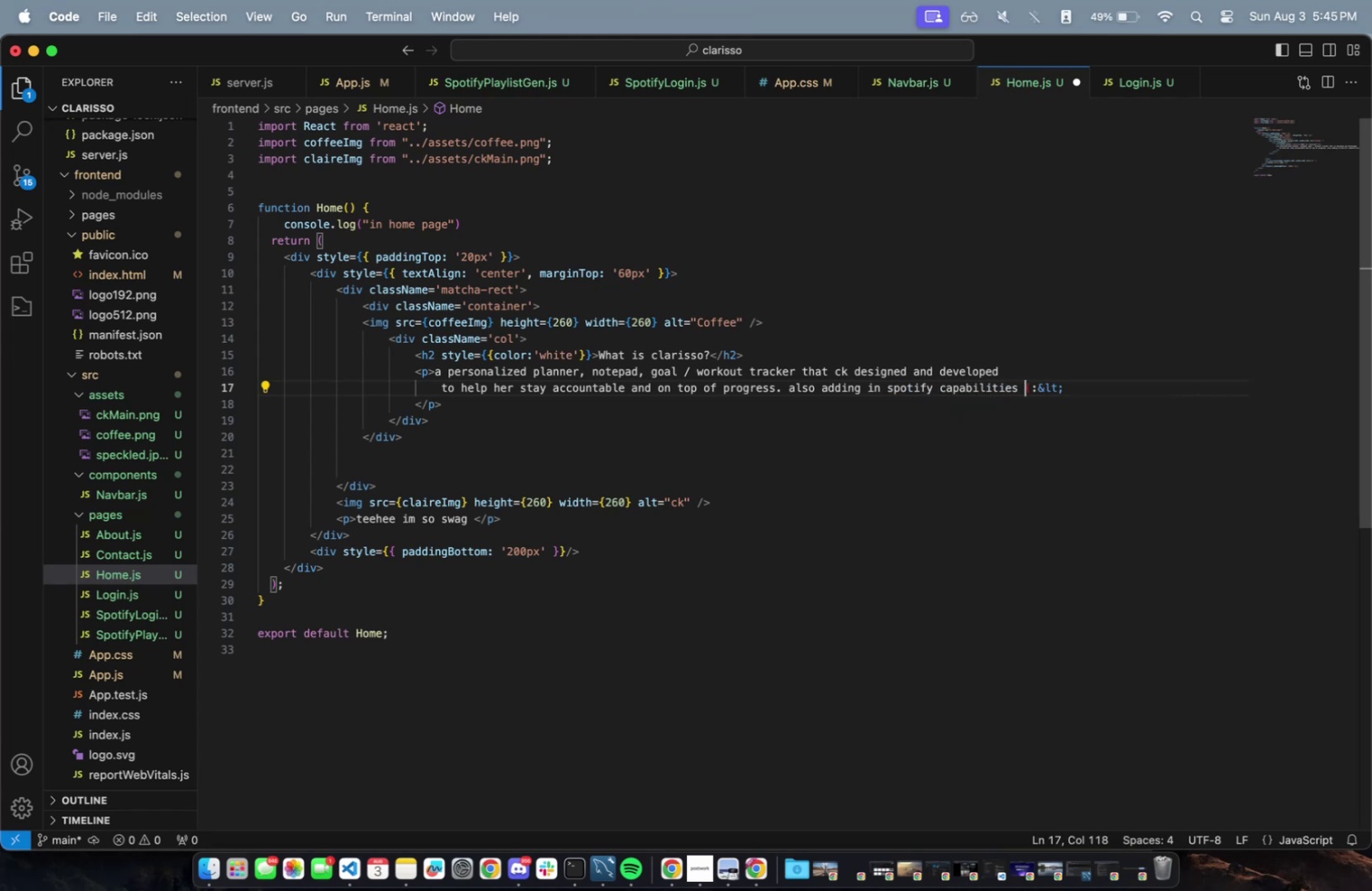 
key(Meta+CommandLeft)
 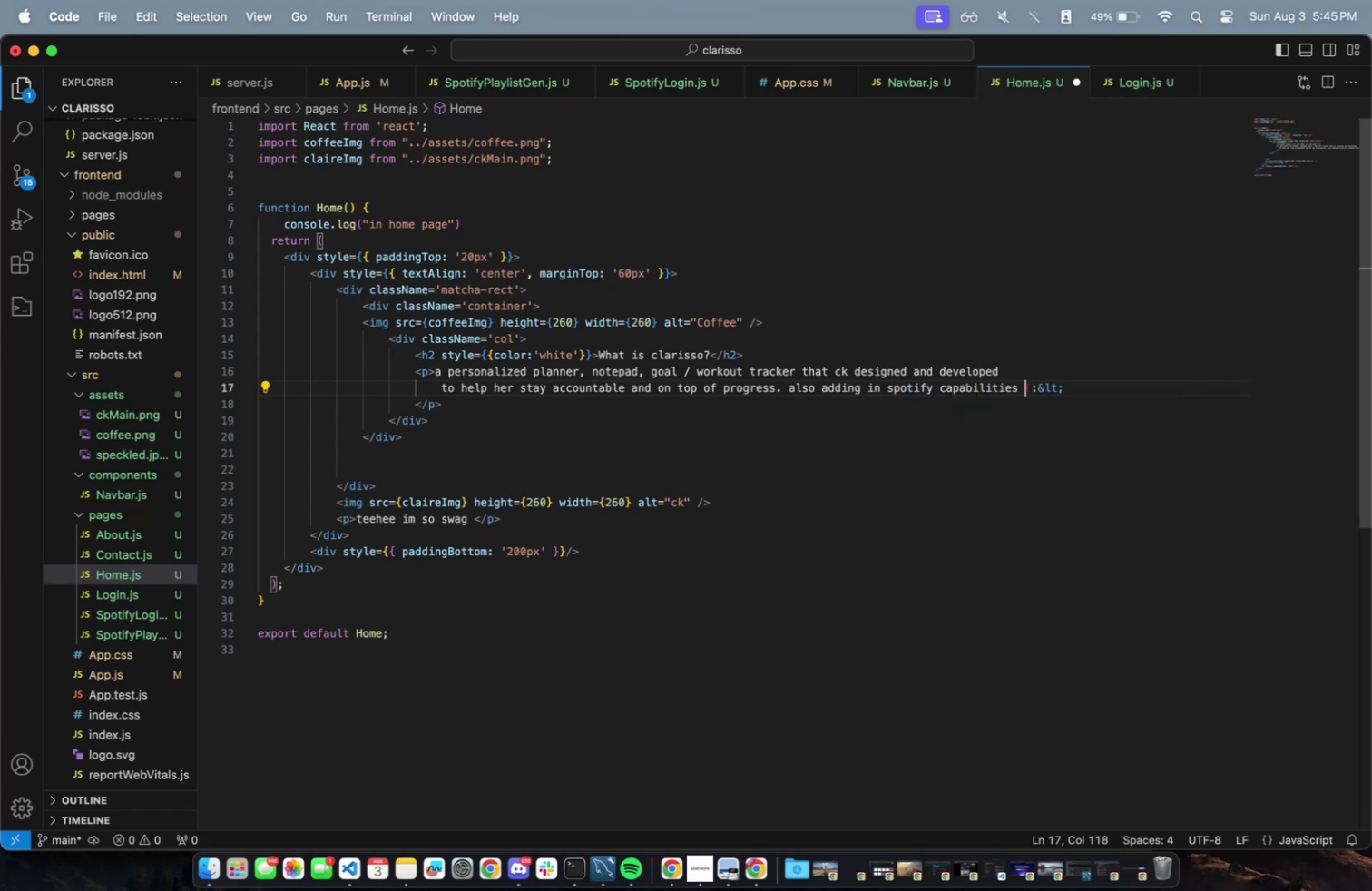 
key(Meta+S)
 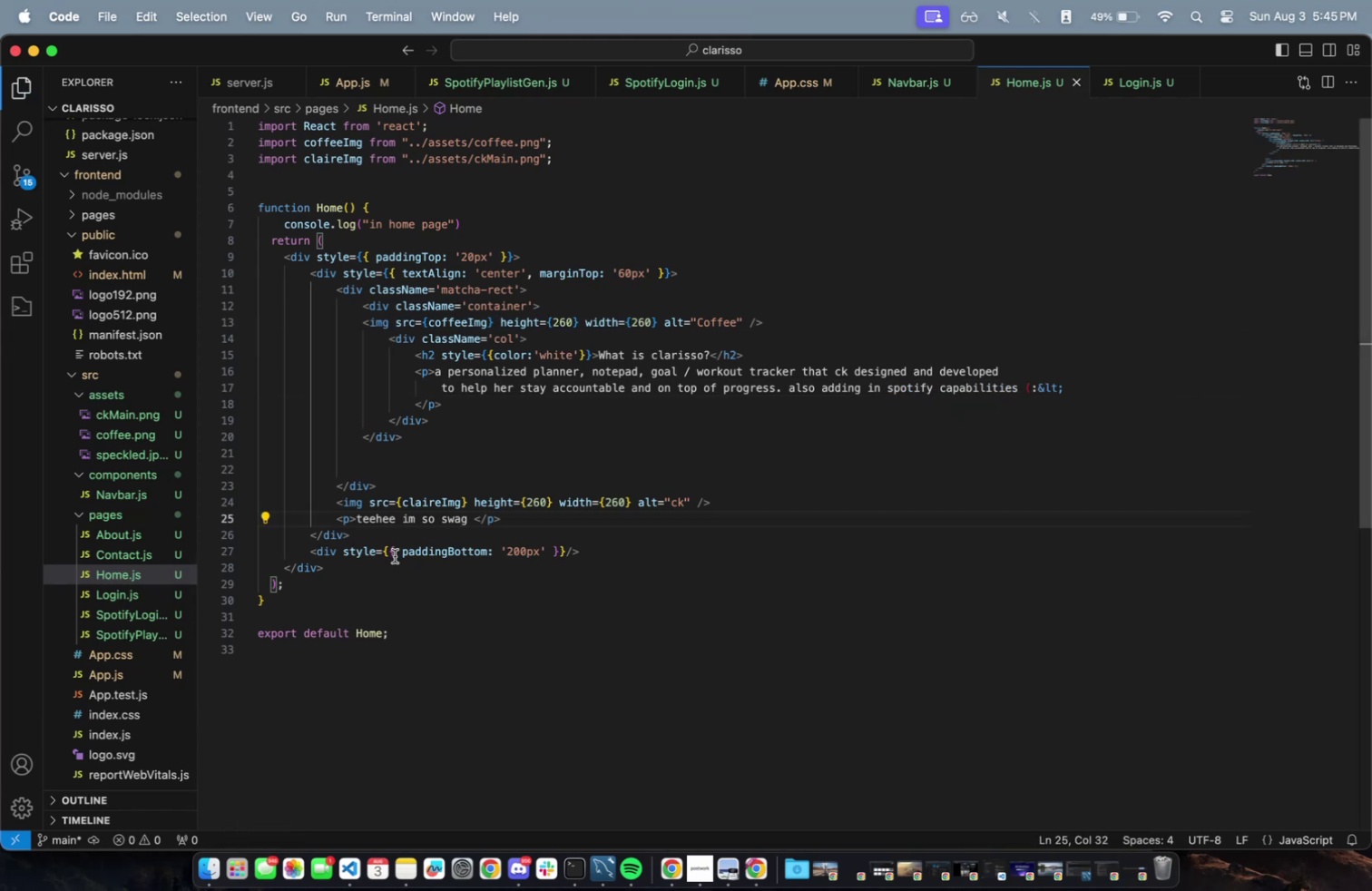 
wait(6.42)
 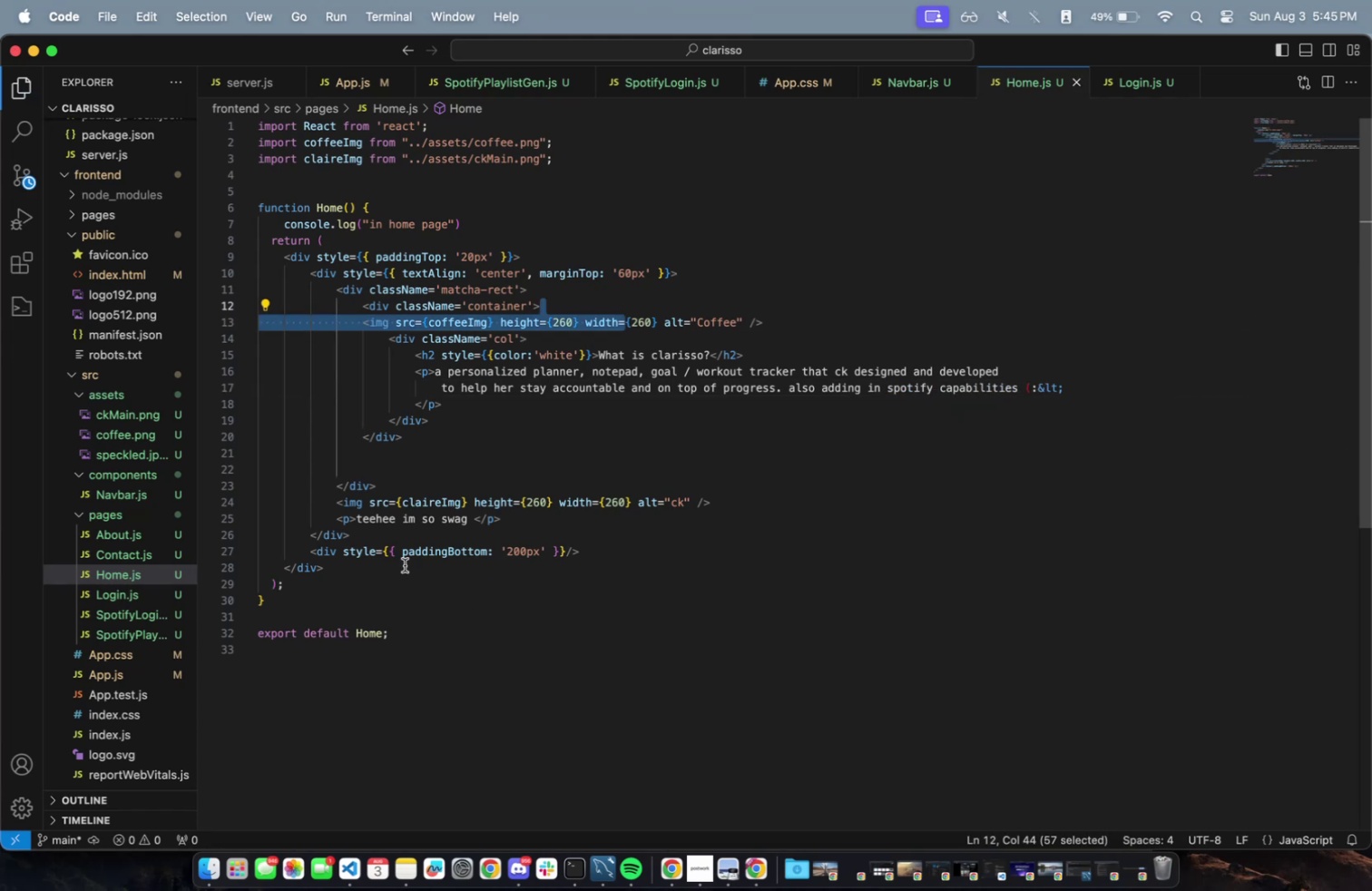 
type([Fn]gi)
 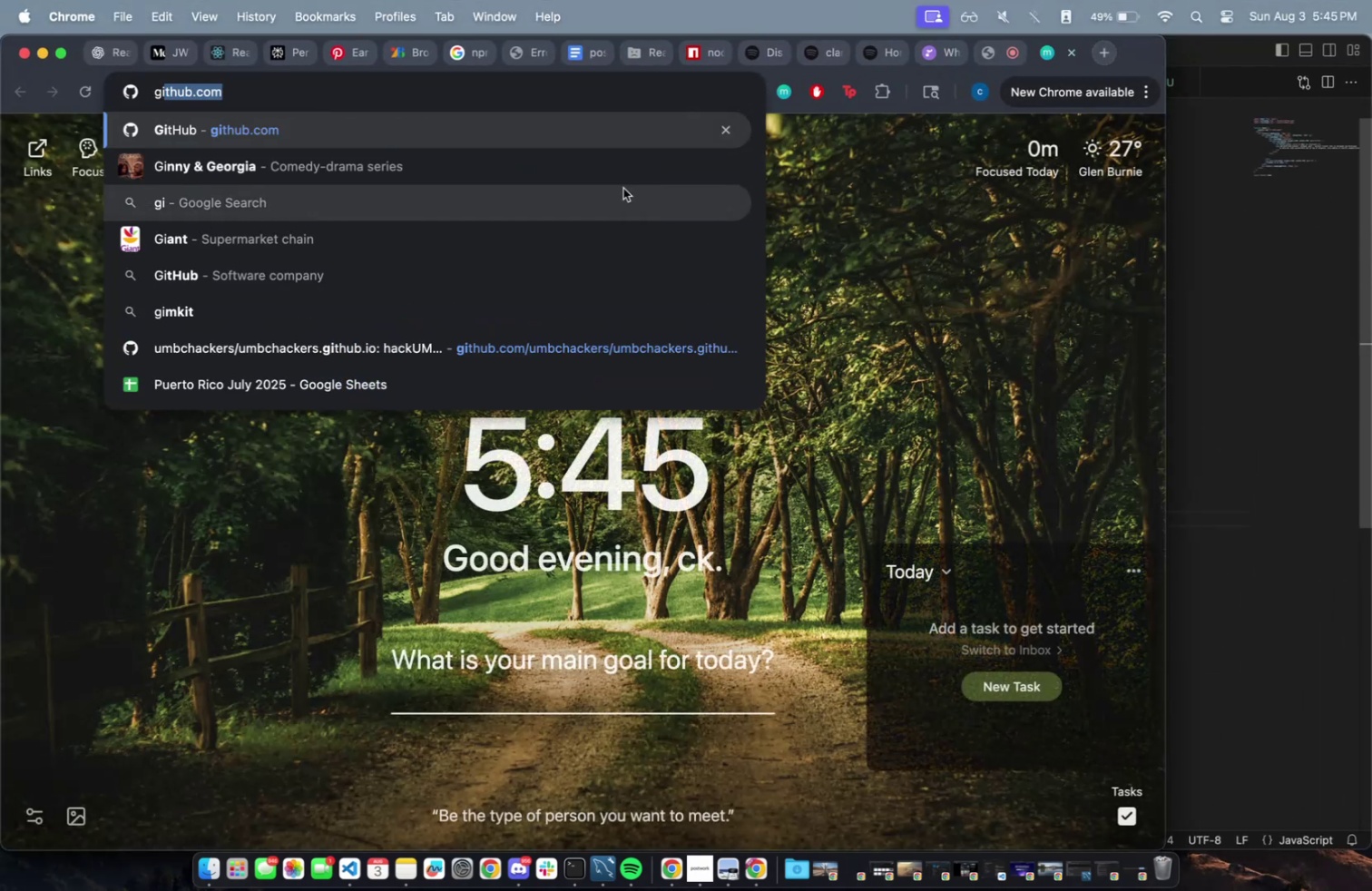 
left_click_drag(start_coordinate=[475, 309], to_coordinate=[475, 305])
 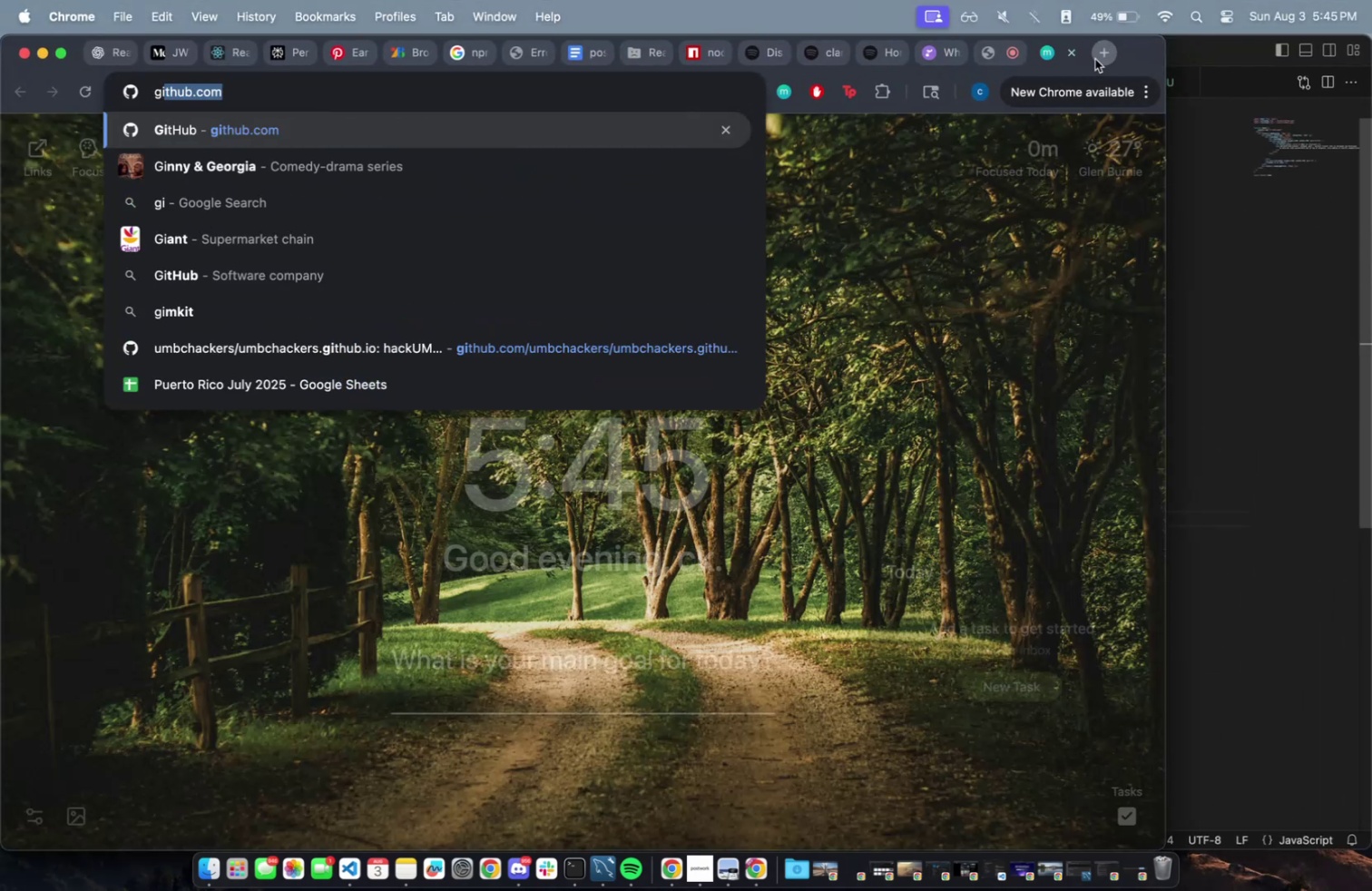 
left_click([532, 124])
 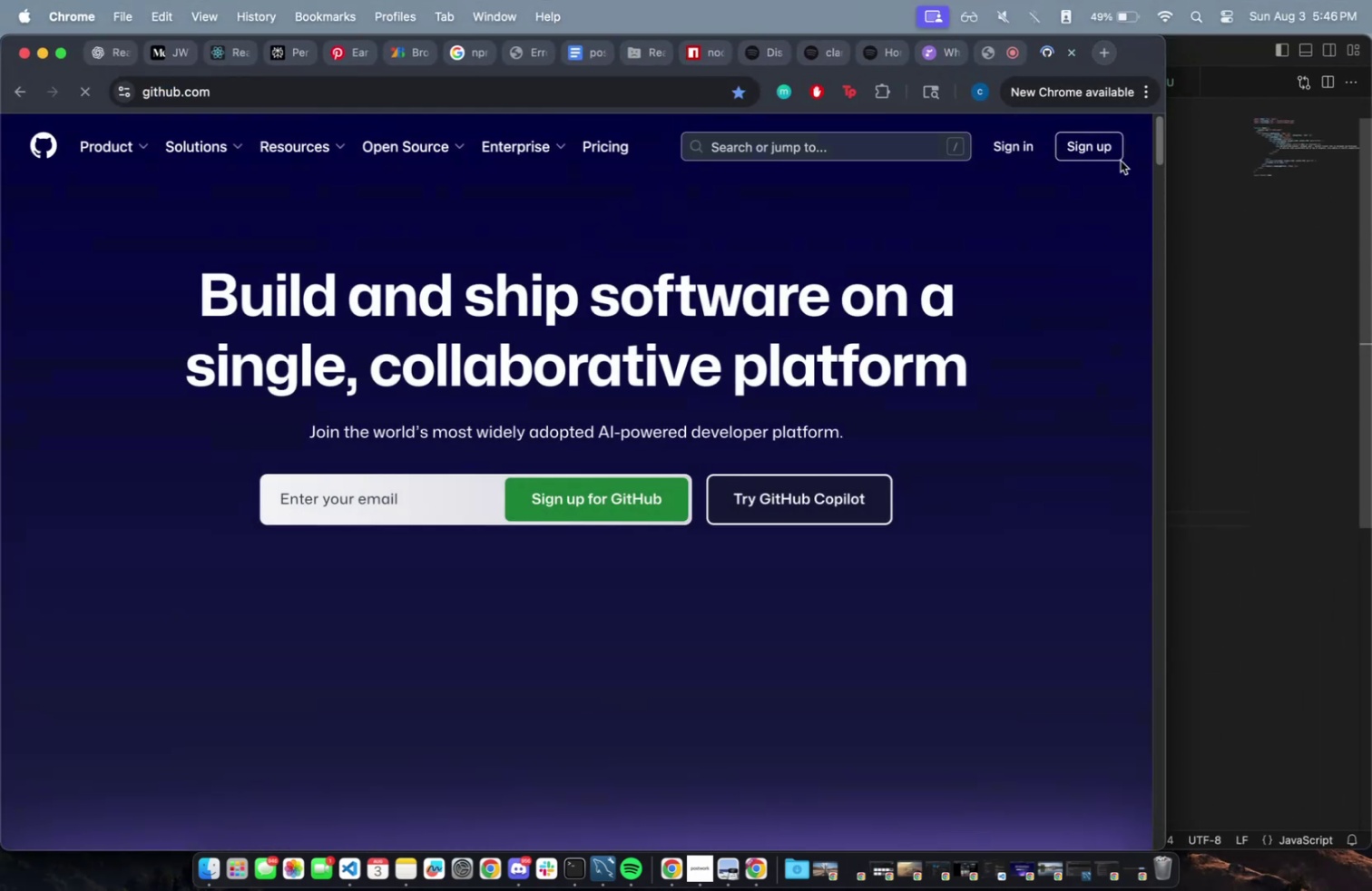 
left_click([1018, 142])
 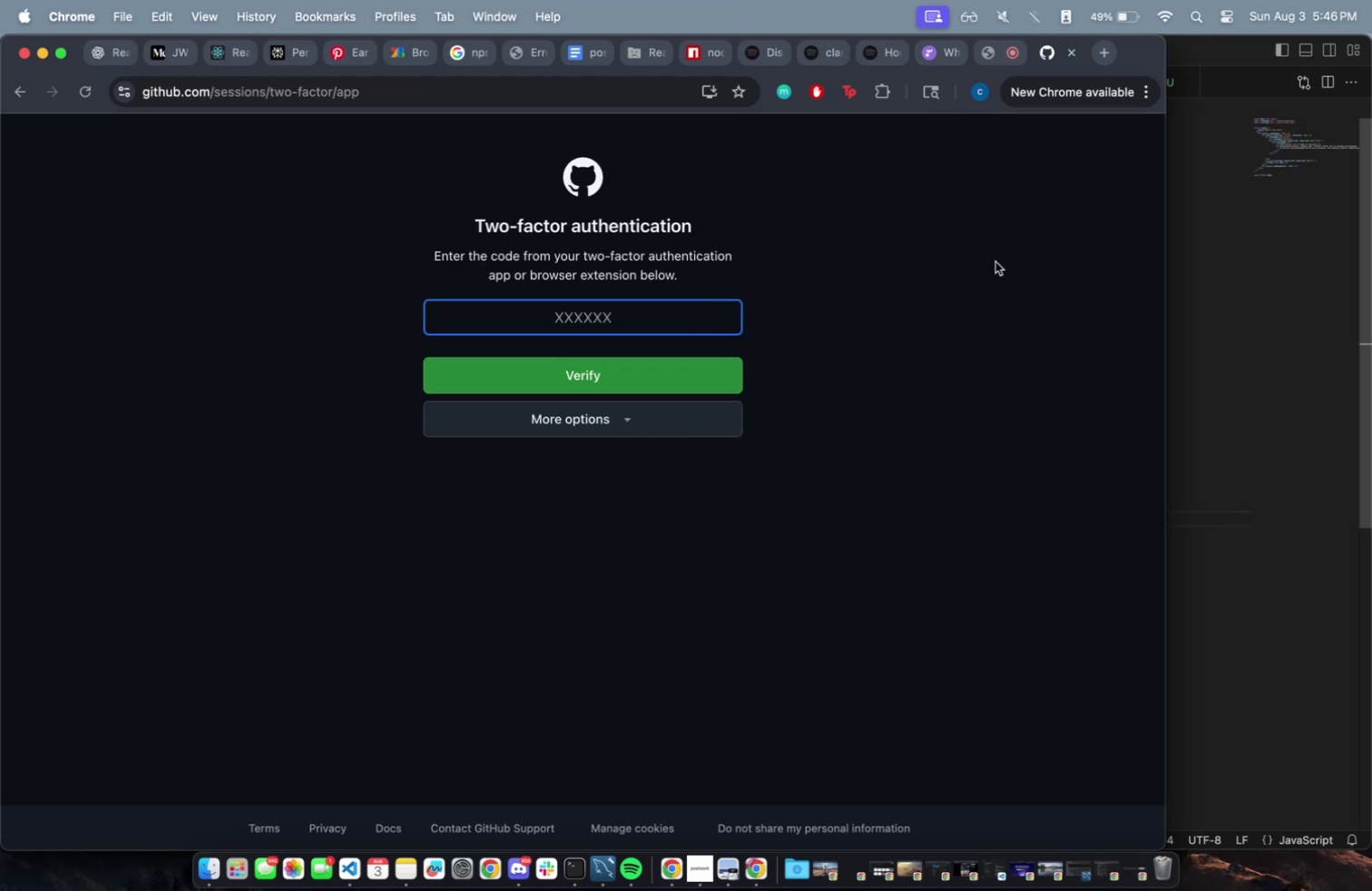 
wait(15.8)
 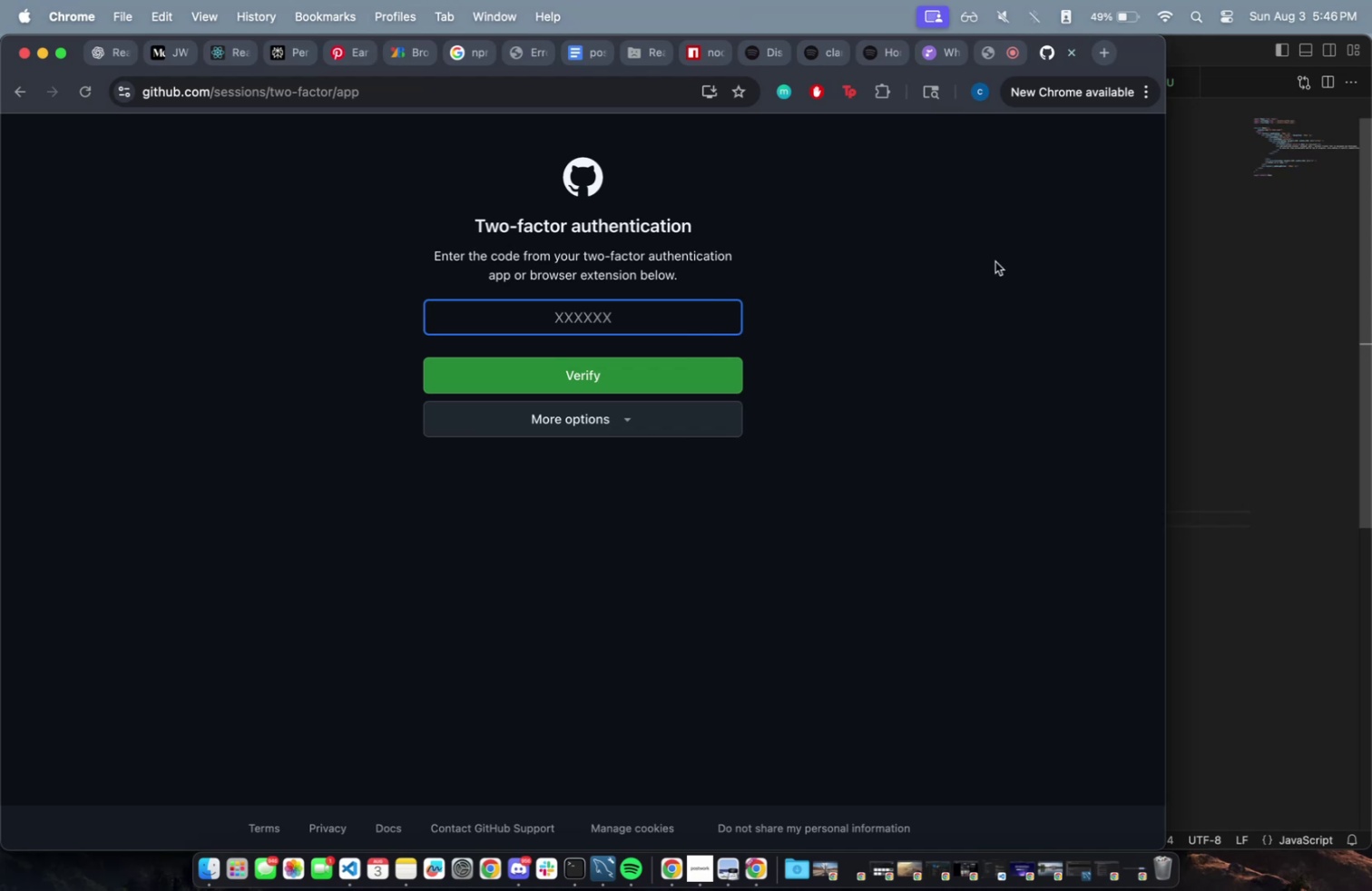 
type(987773)
 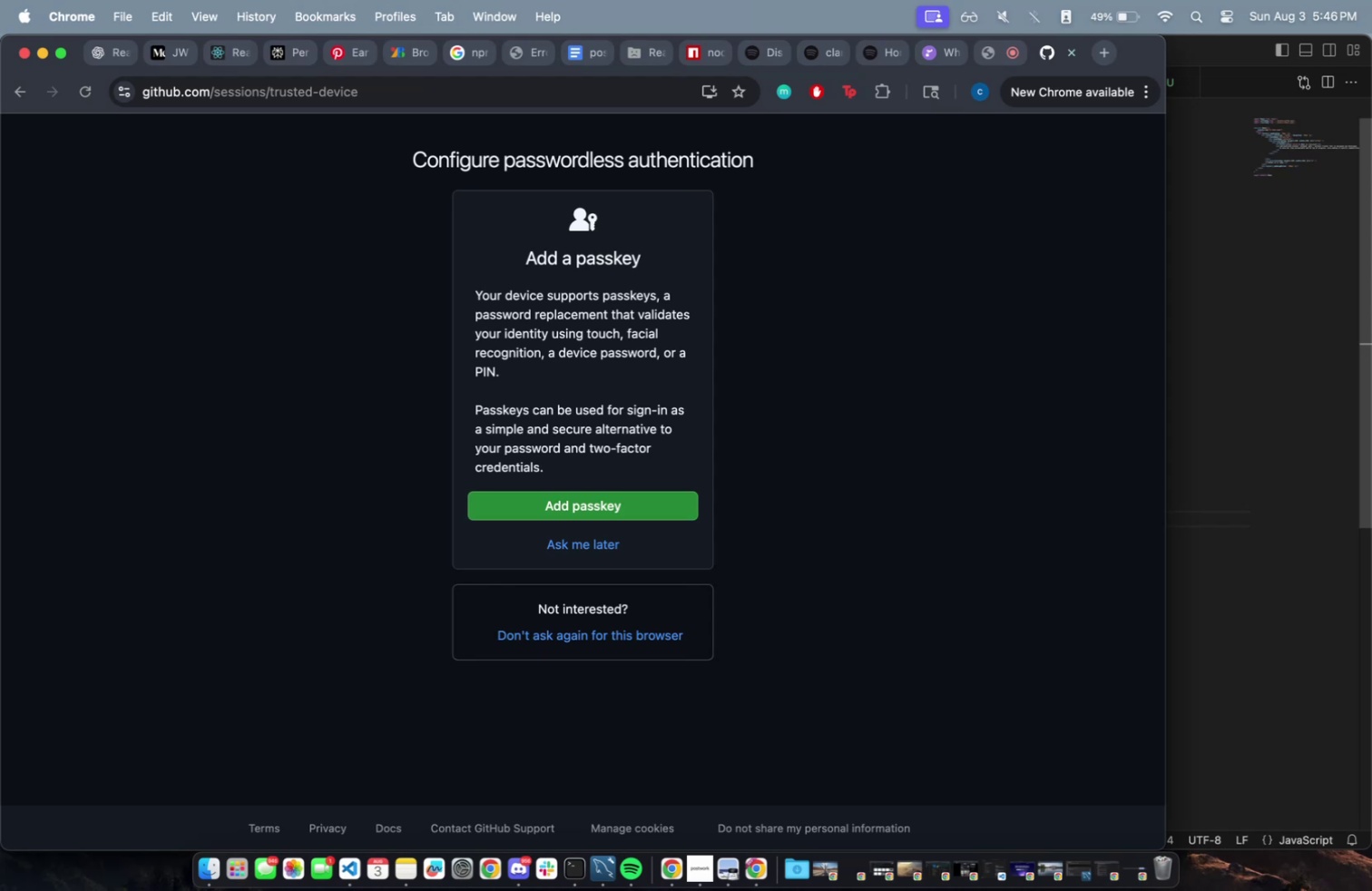 
wait(11.56)
 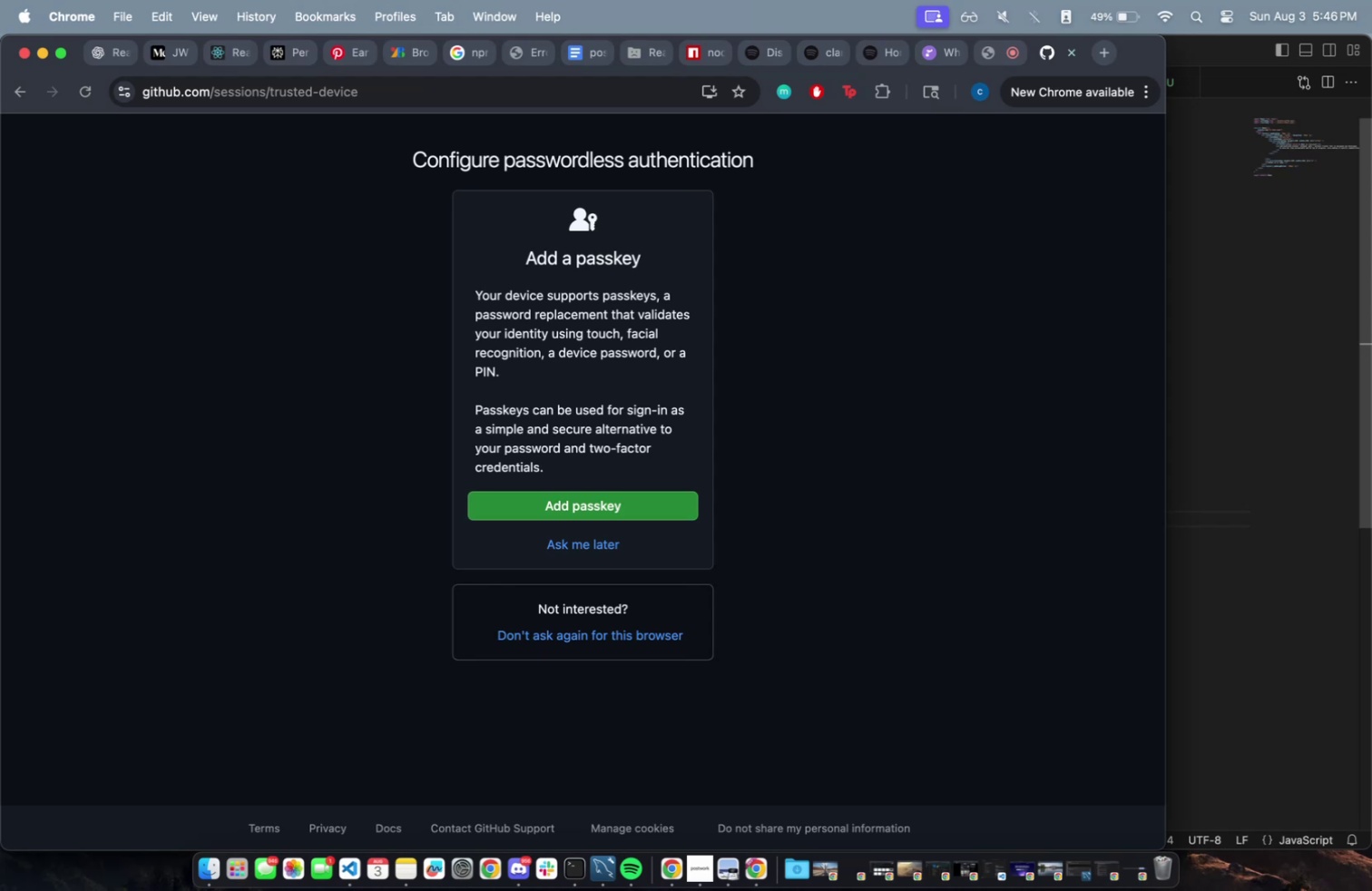 
left_click([599, 551])
 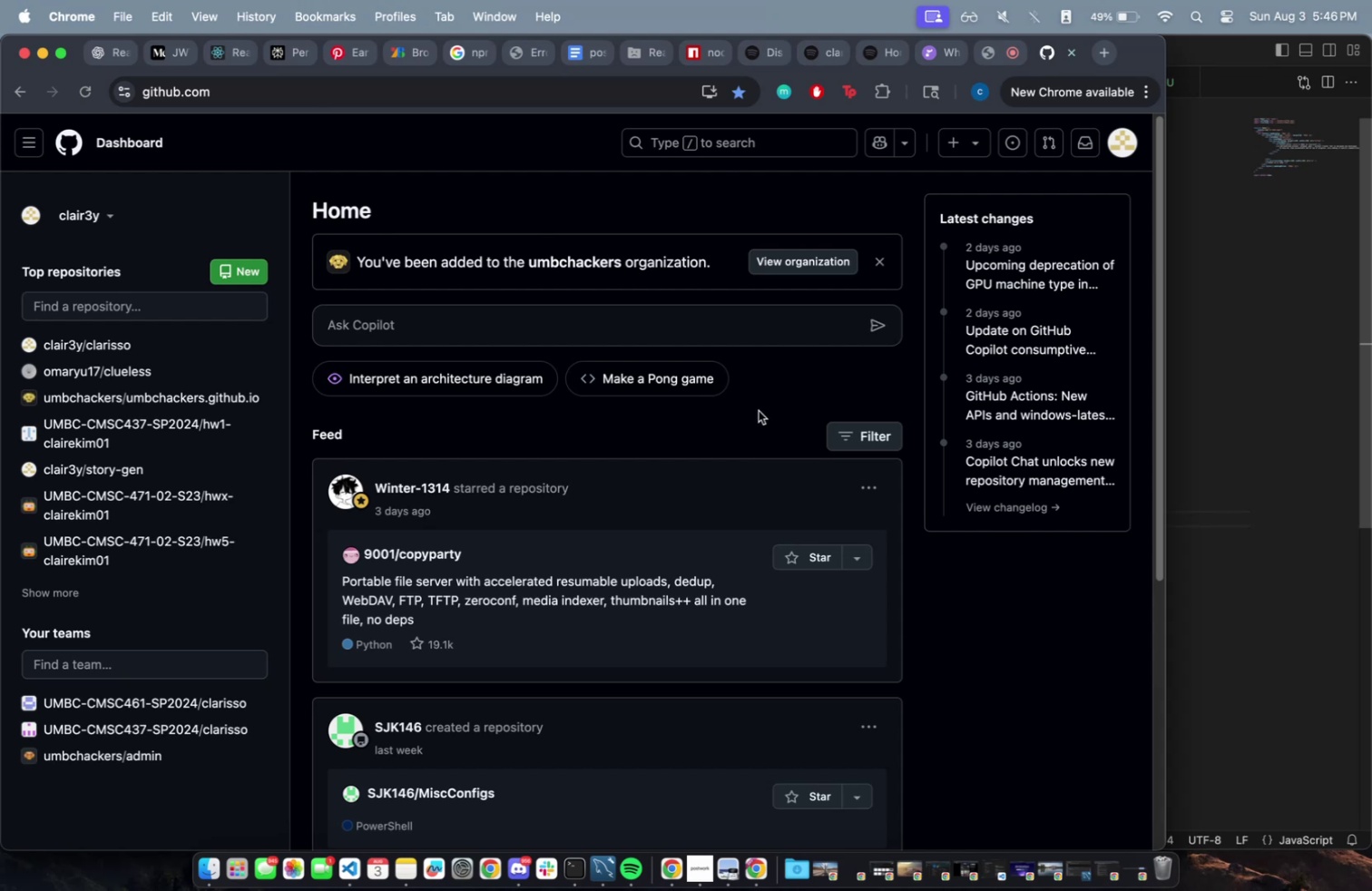 
wait(6.64)
 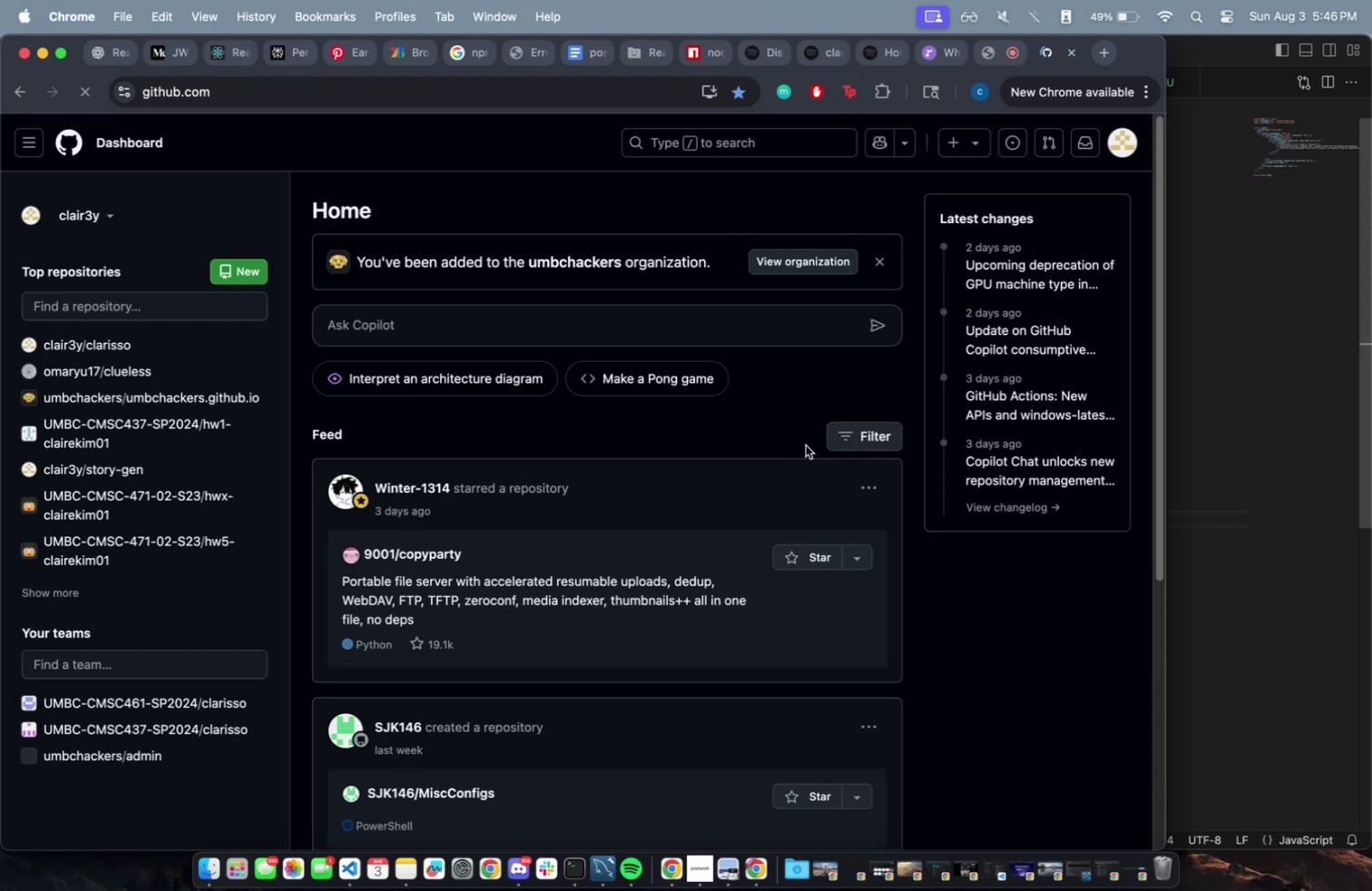 
scroll: coordinate [758, 416], scroll_direction: down, amount: 9.0
 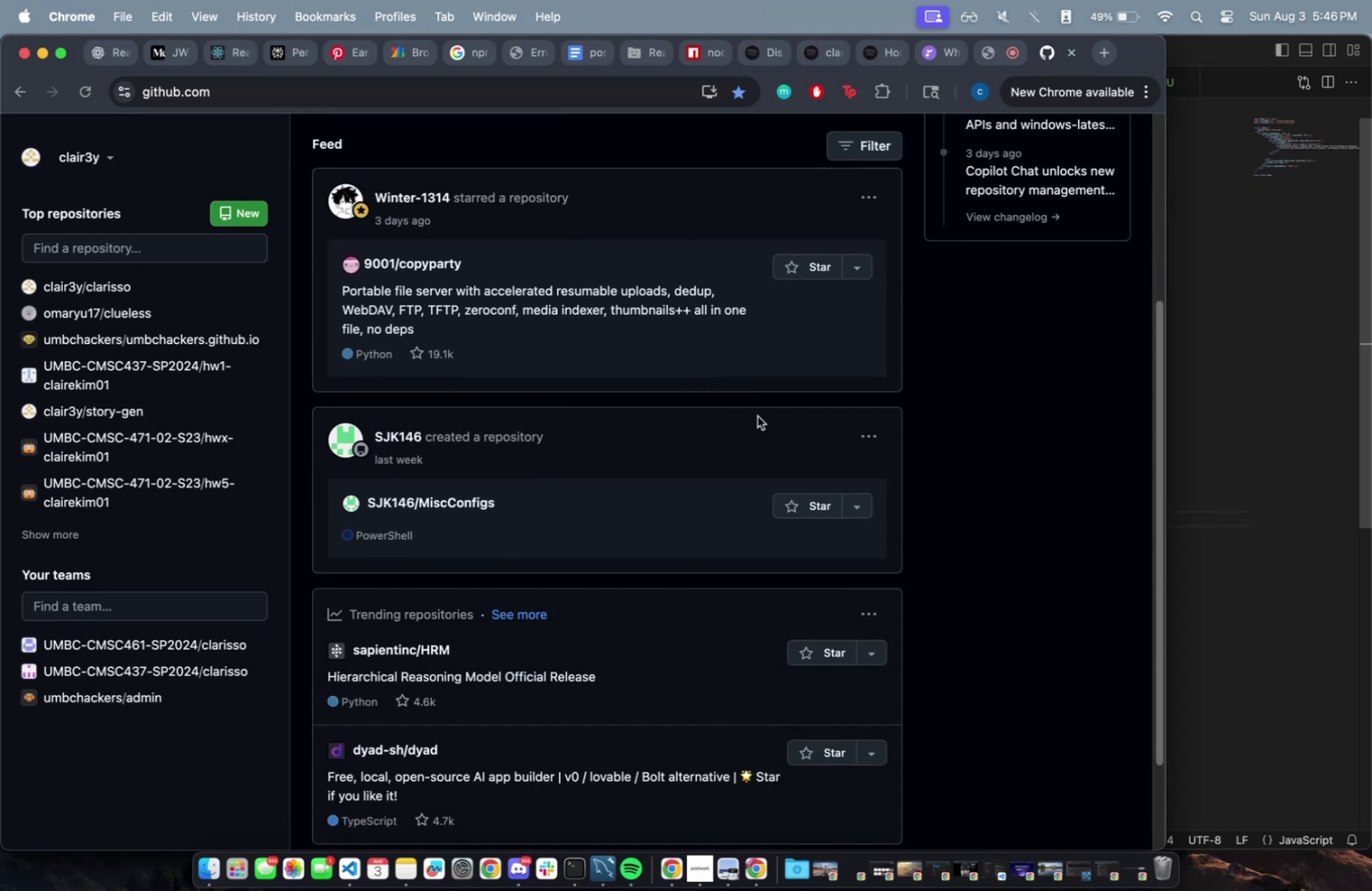 
scroll: coordinate [654, 615], scroll_direction: up, amount: 14.0
 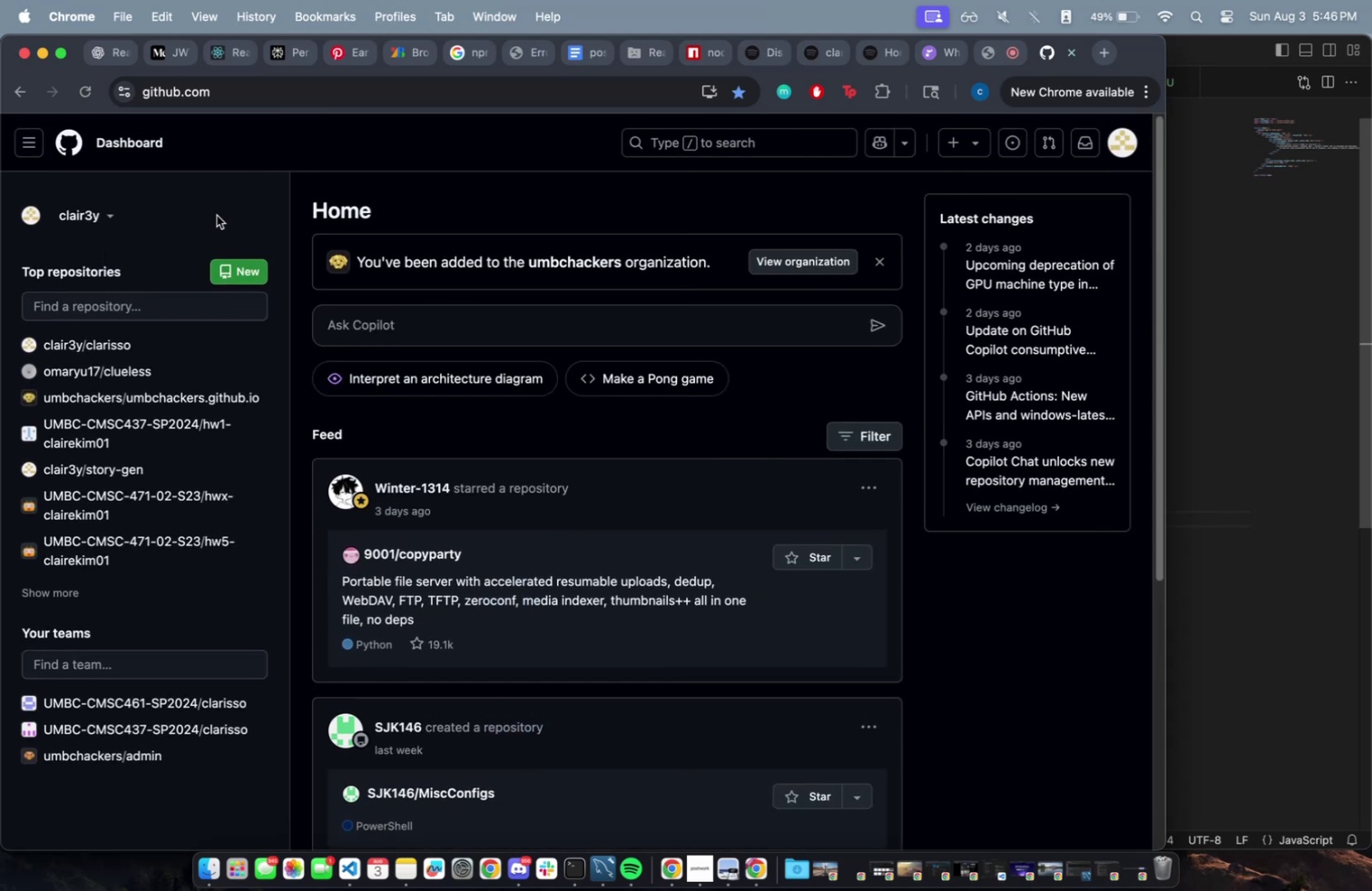 
left_click([223, 183])
 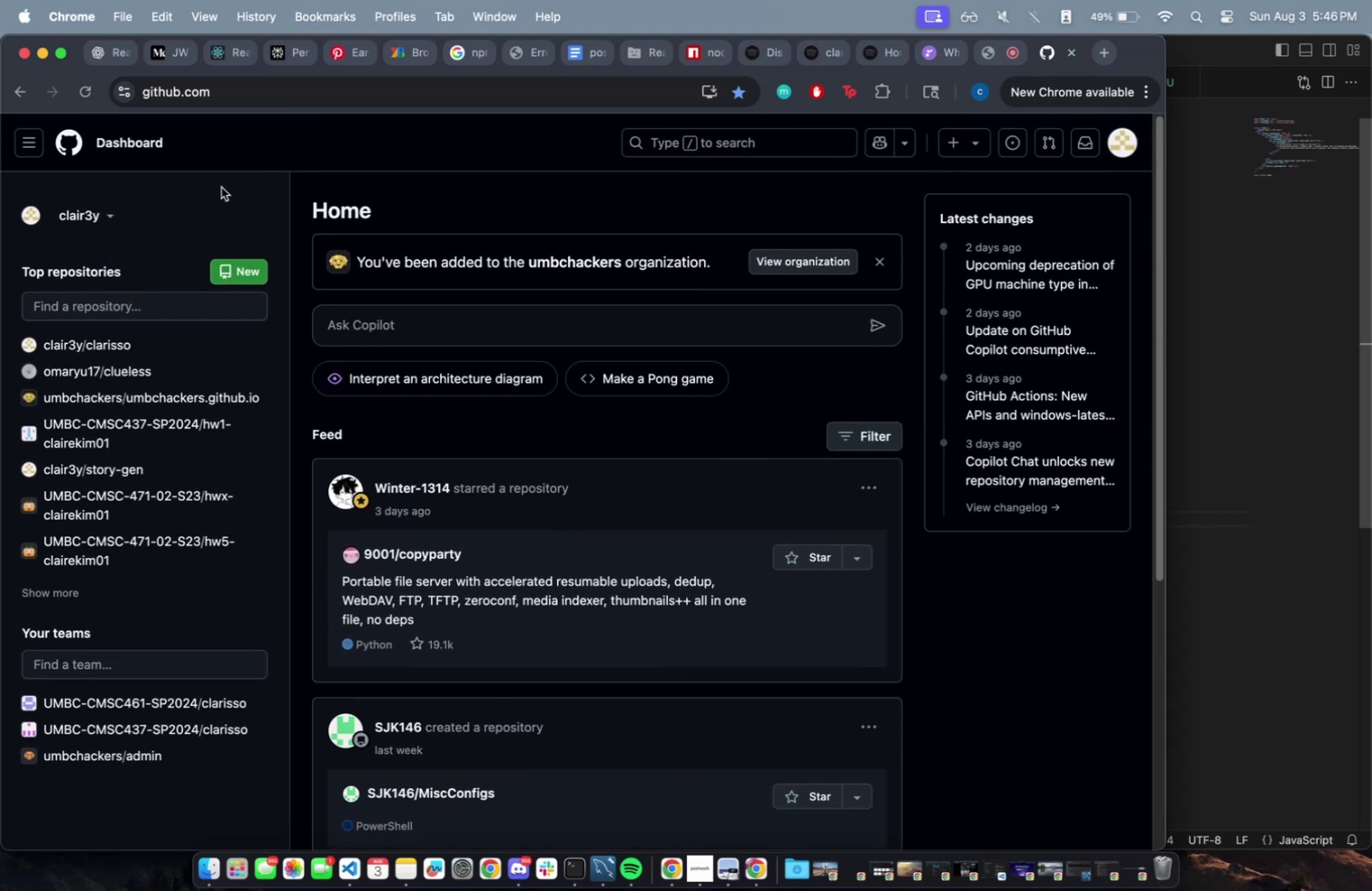 
mouse_move([142, 349])
 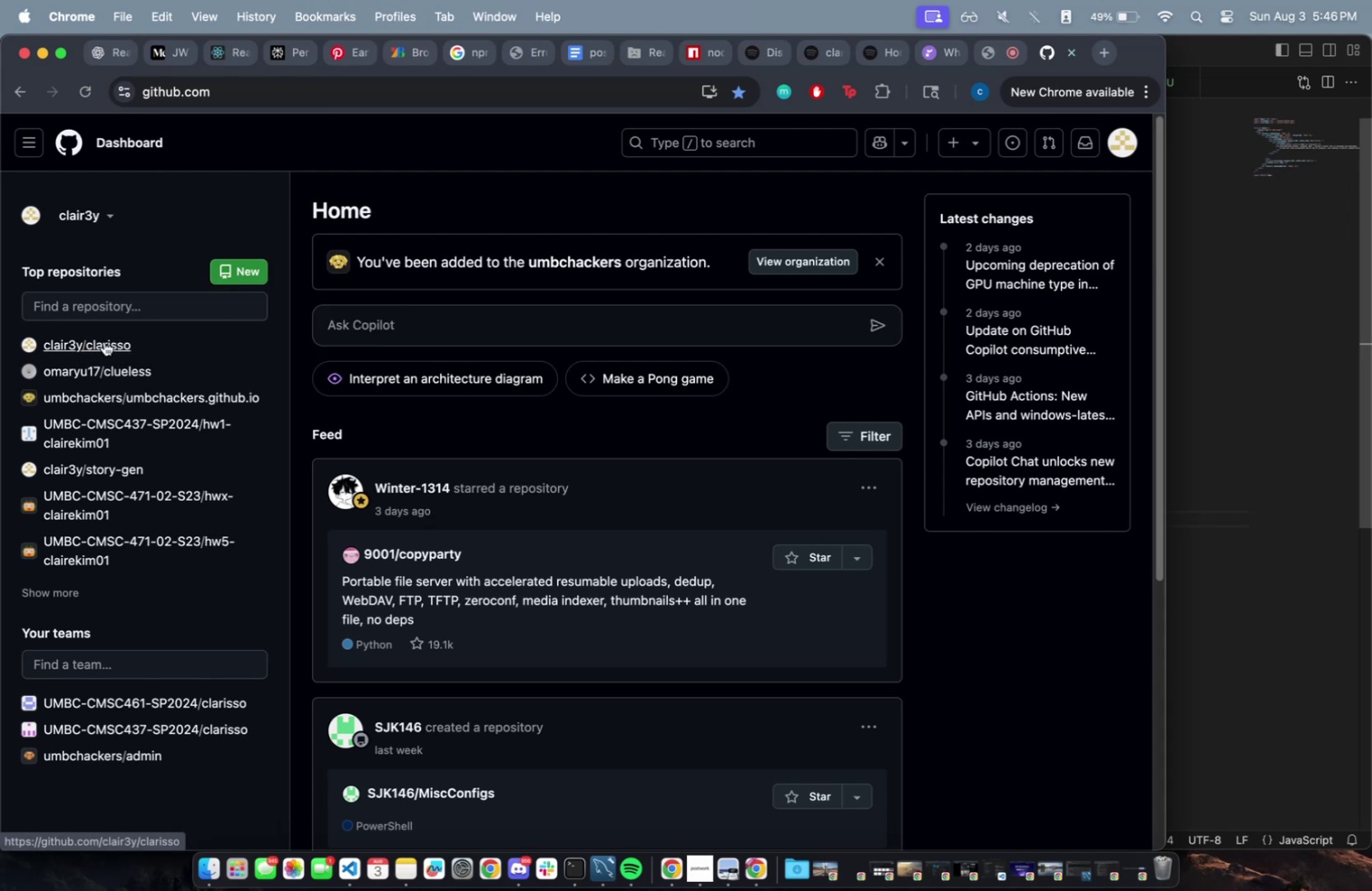 
left_click([103, 341])
 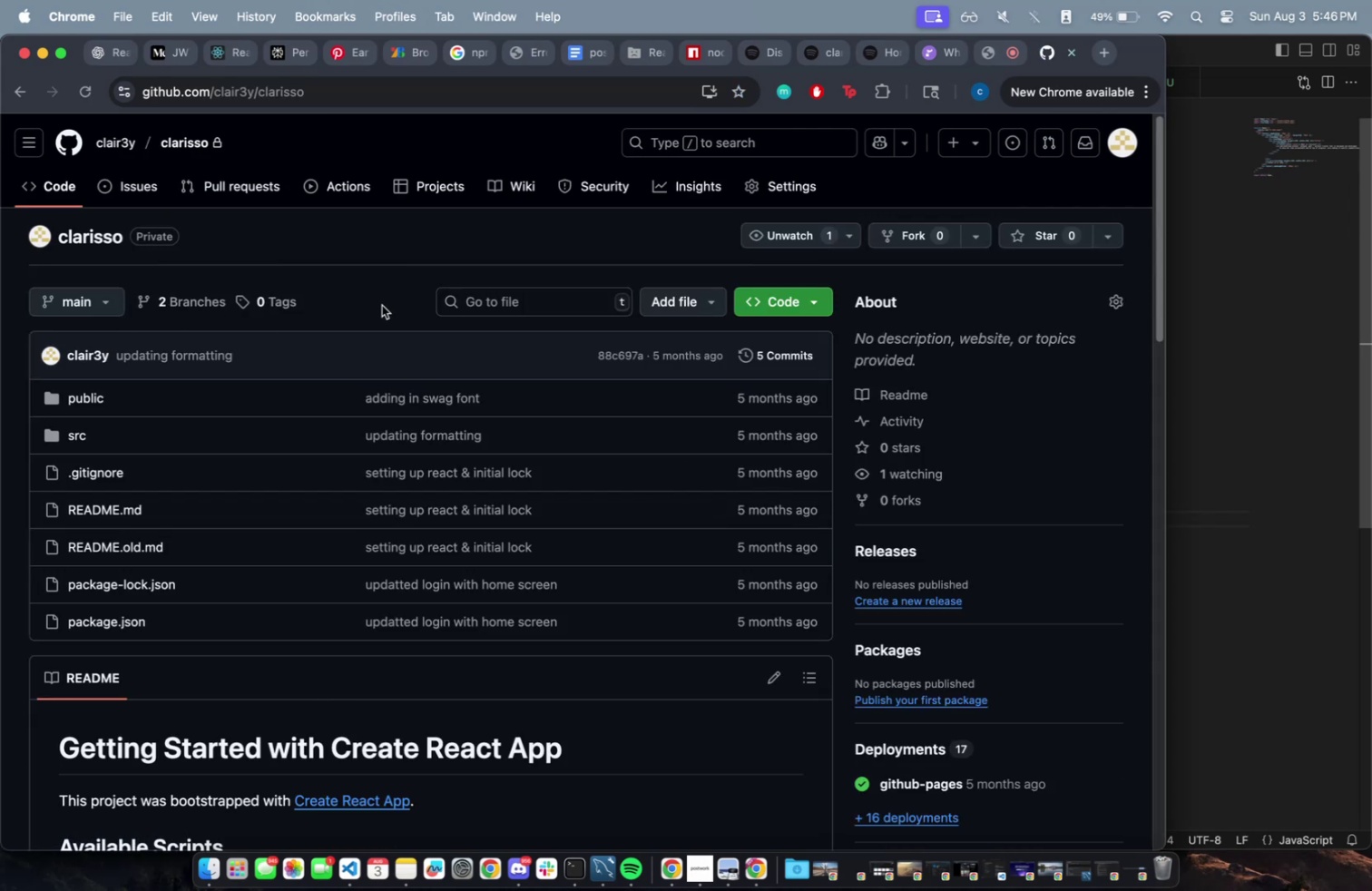 
wait(5.51)
 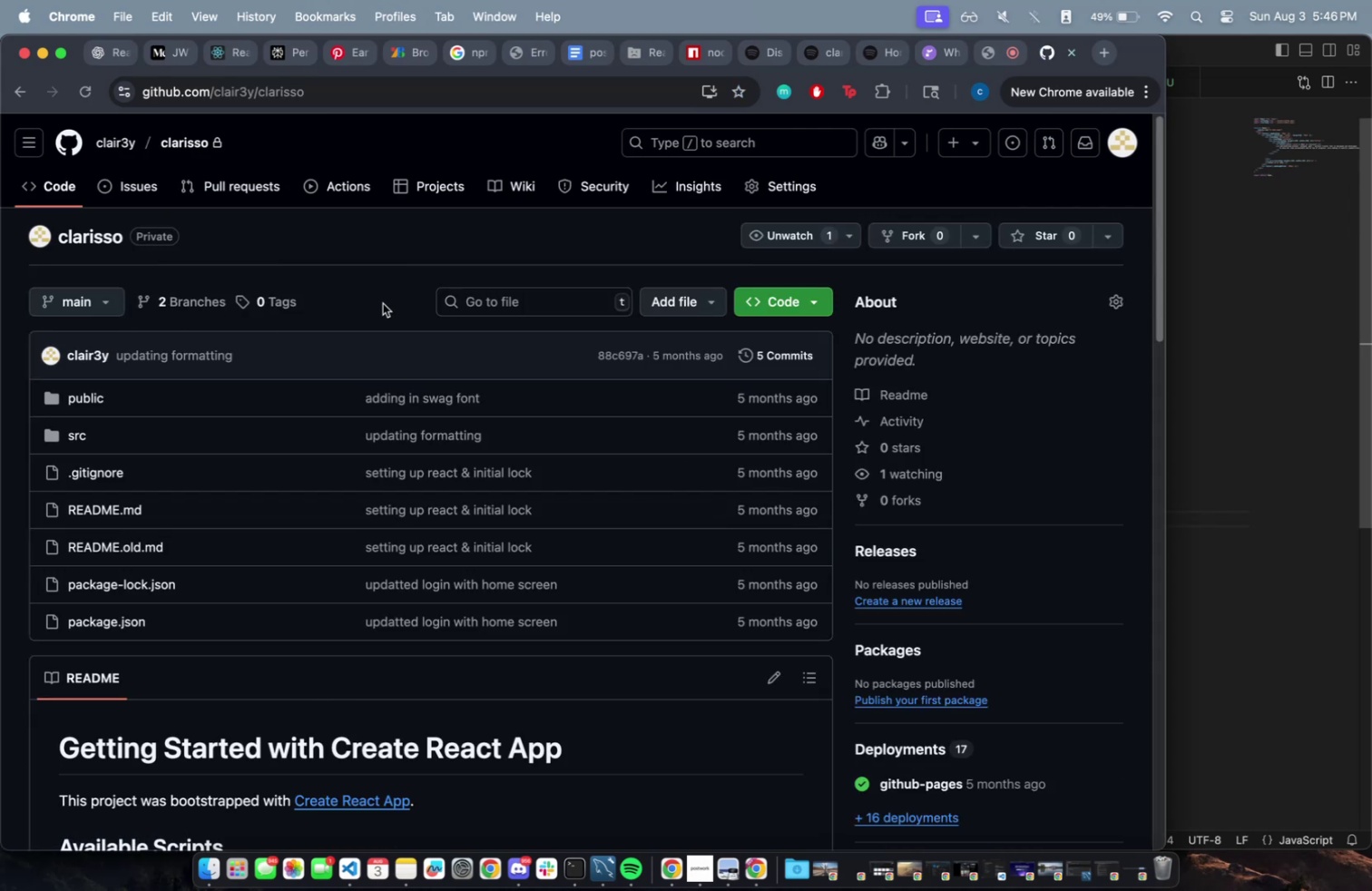 
scroll: coordinate [373, 311], scroll_direction: down, amount: 48.0
 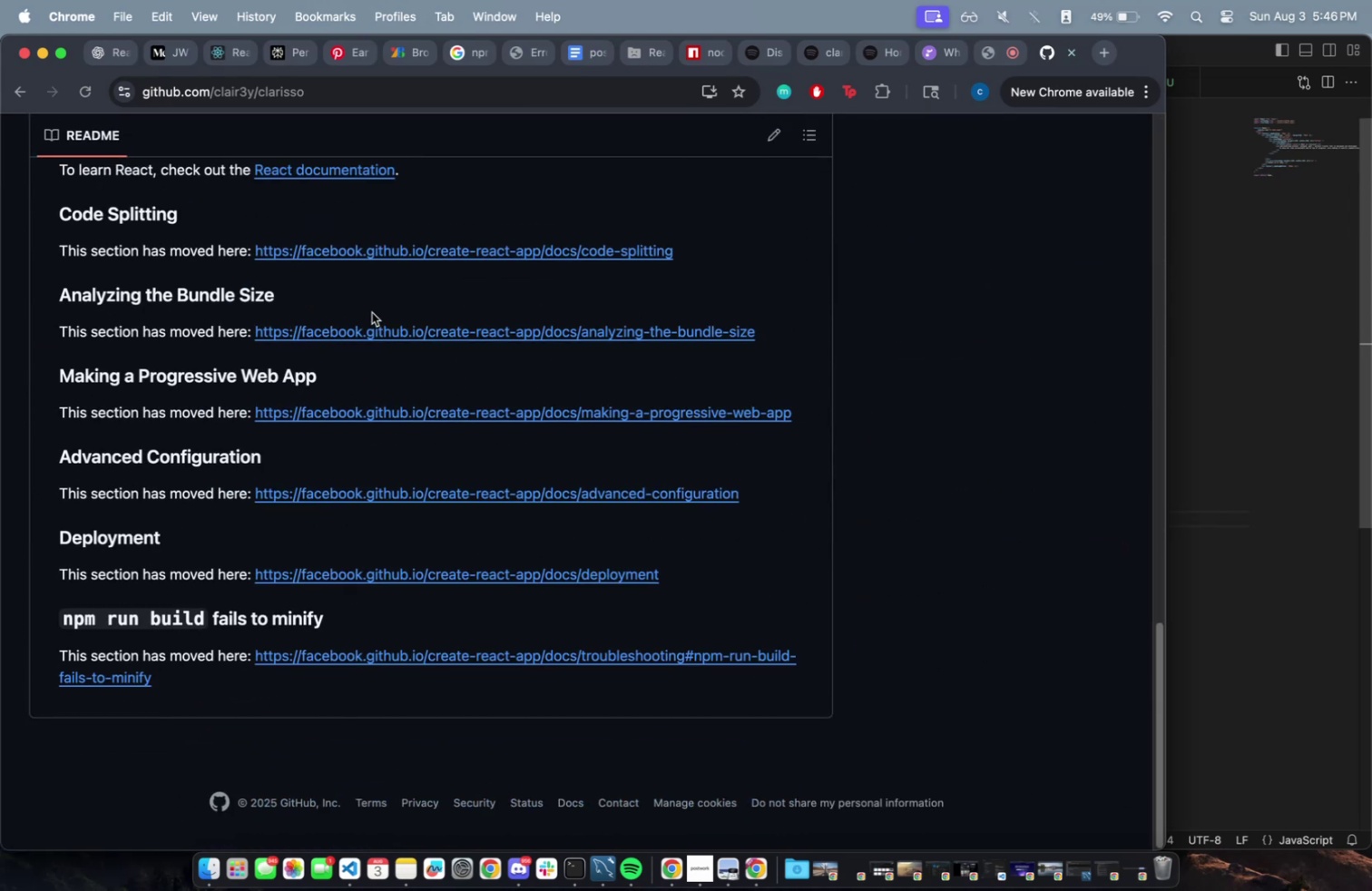 
scroll: coordinate [372, 312], scroll_direction: up, amount: 52.0
 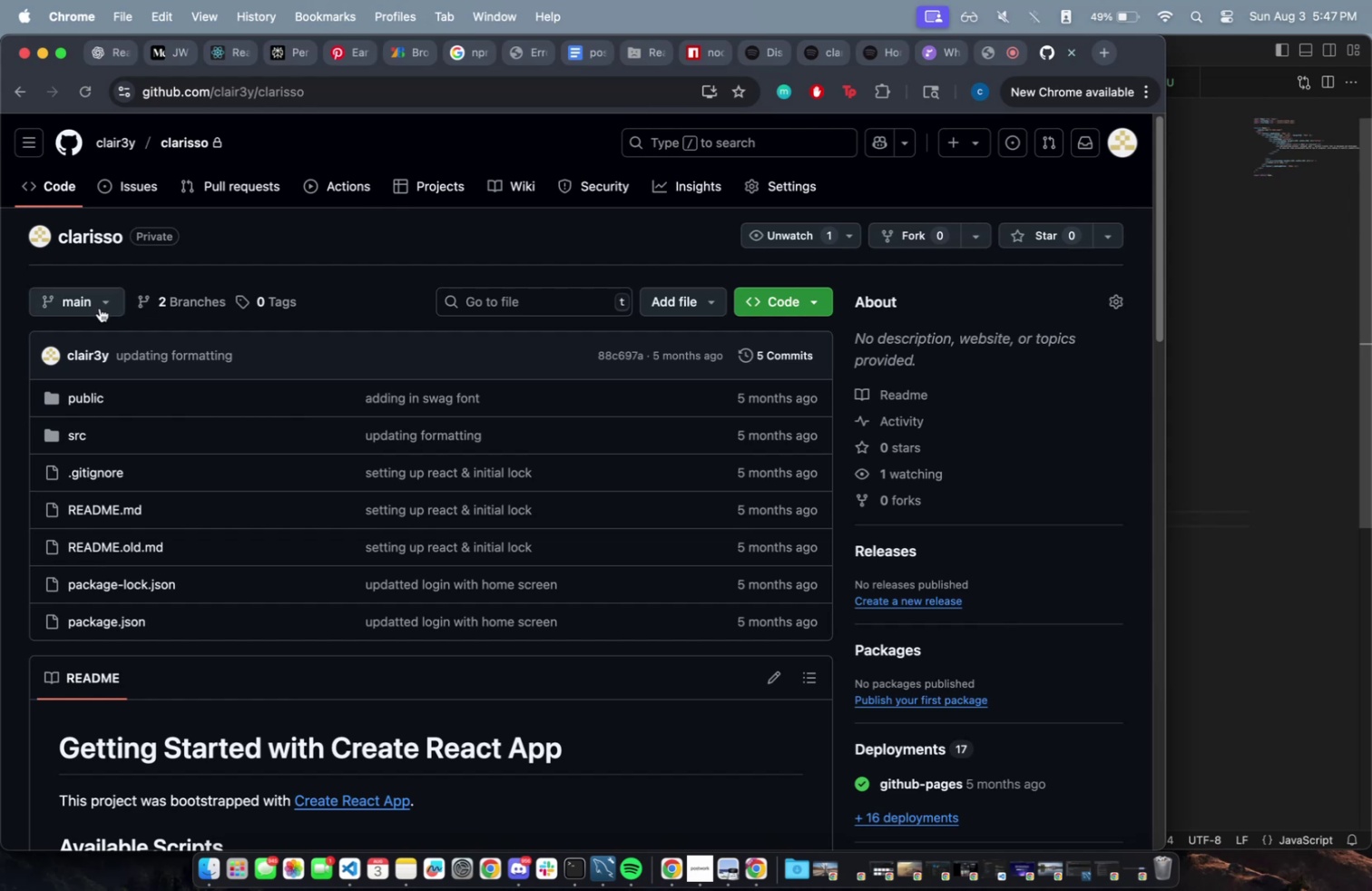 
wait(21.15)
 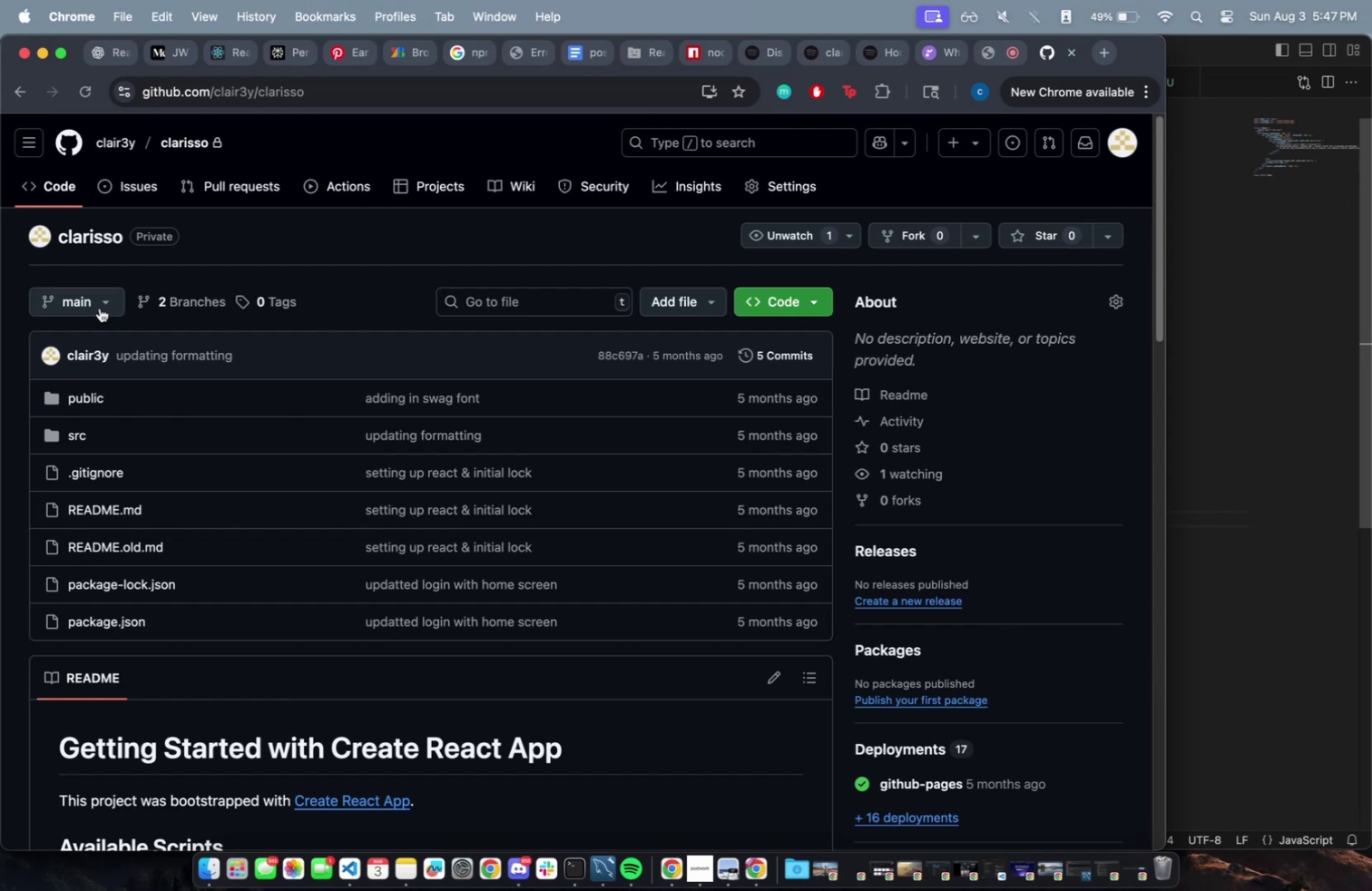 
left_click([830, 307])
 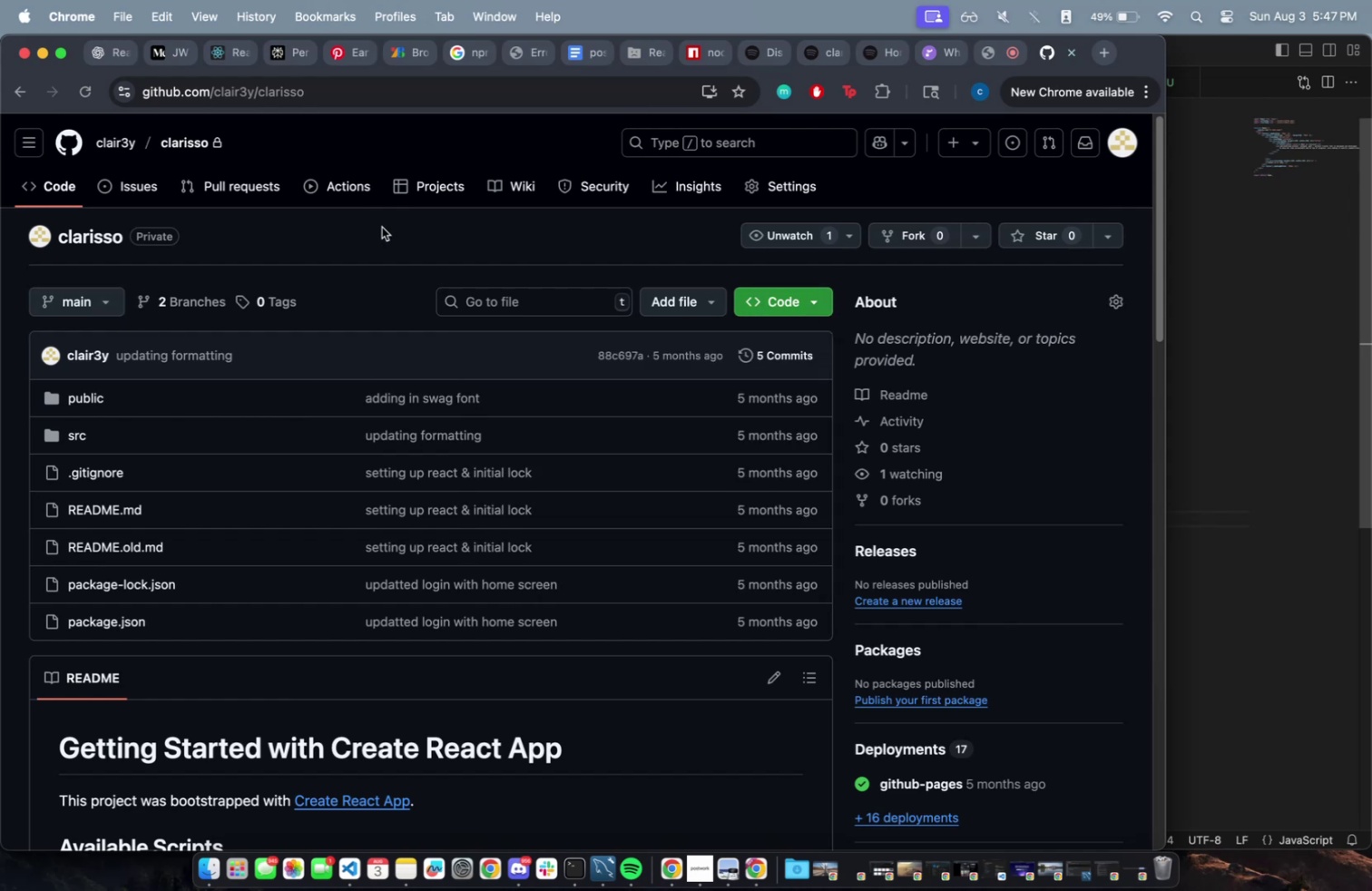 
left_click([380, 228])
 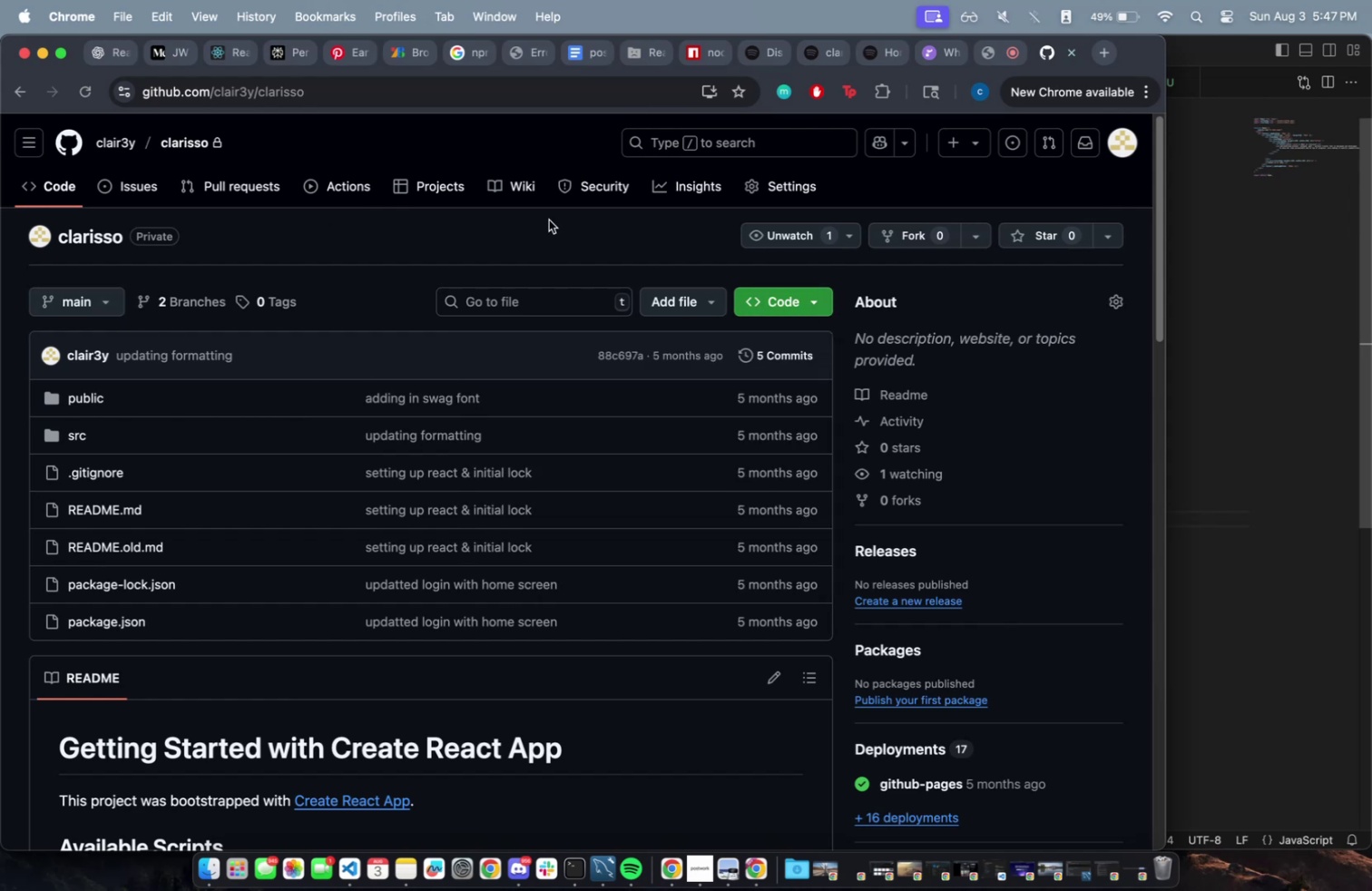 
left_click([779, 182])
 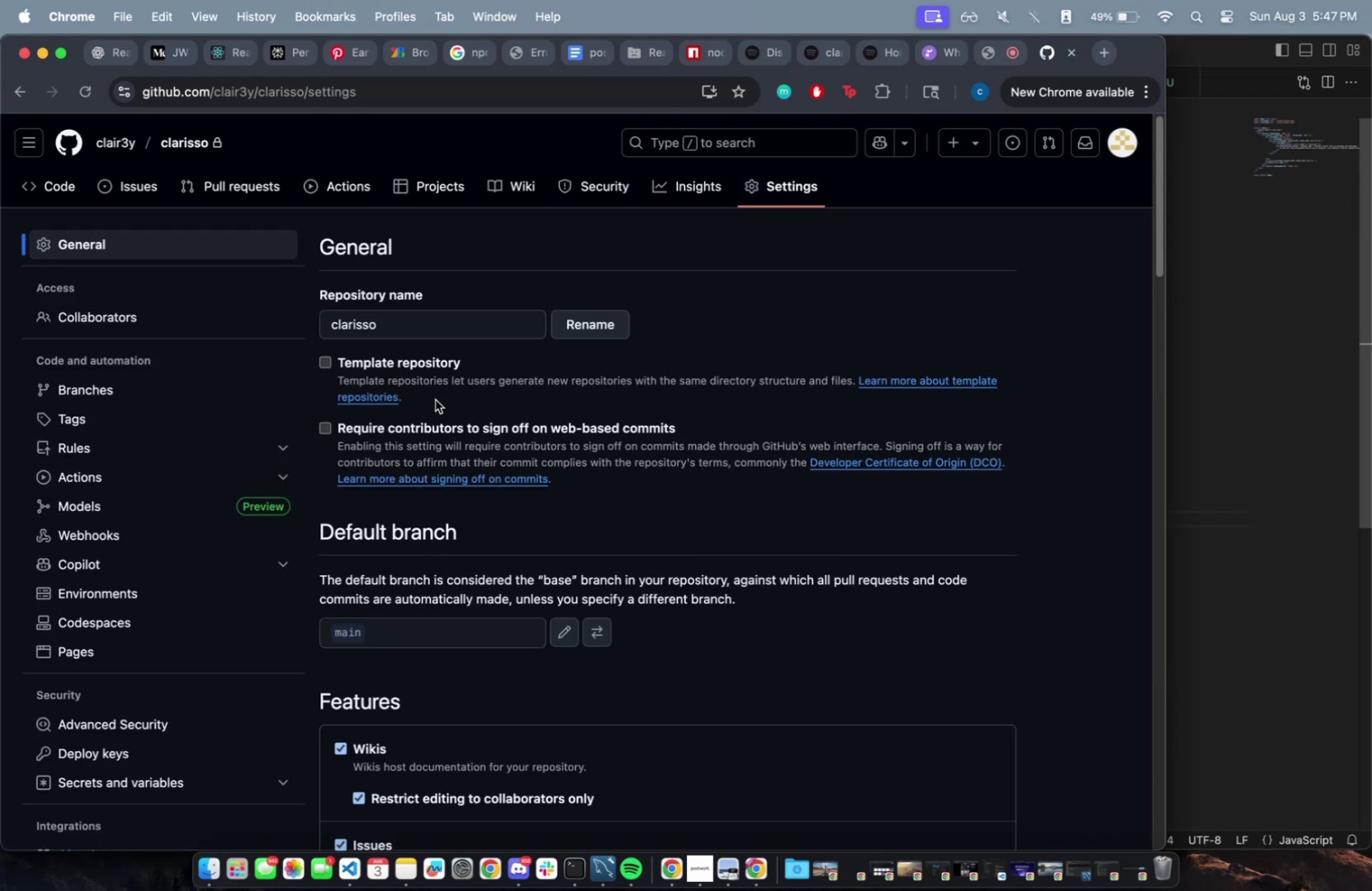 
left_click([496, 337])
 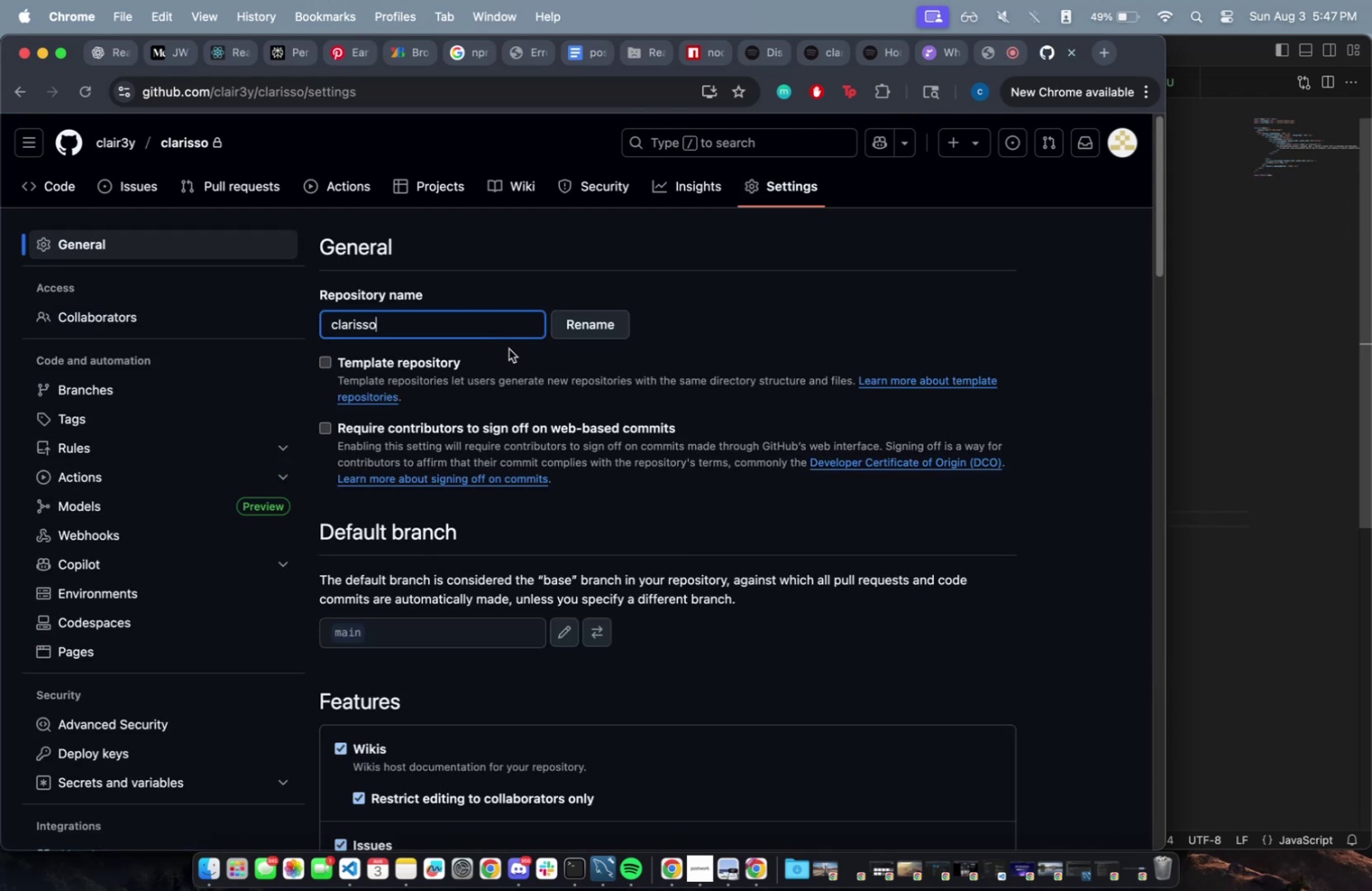 
type( - )
key(Backspace)
key(Backspace)
key(Backspace)
type(-old)
 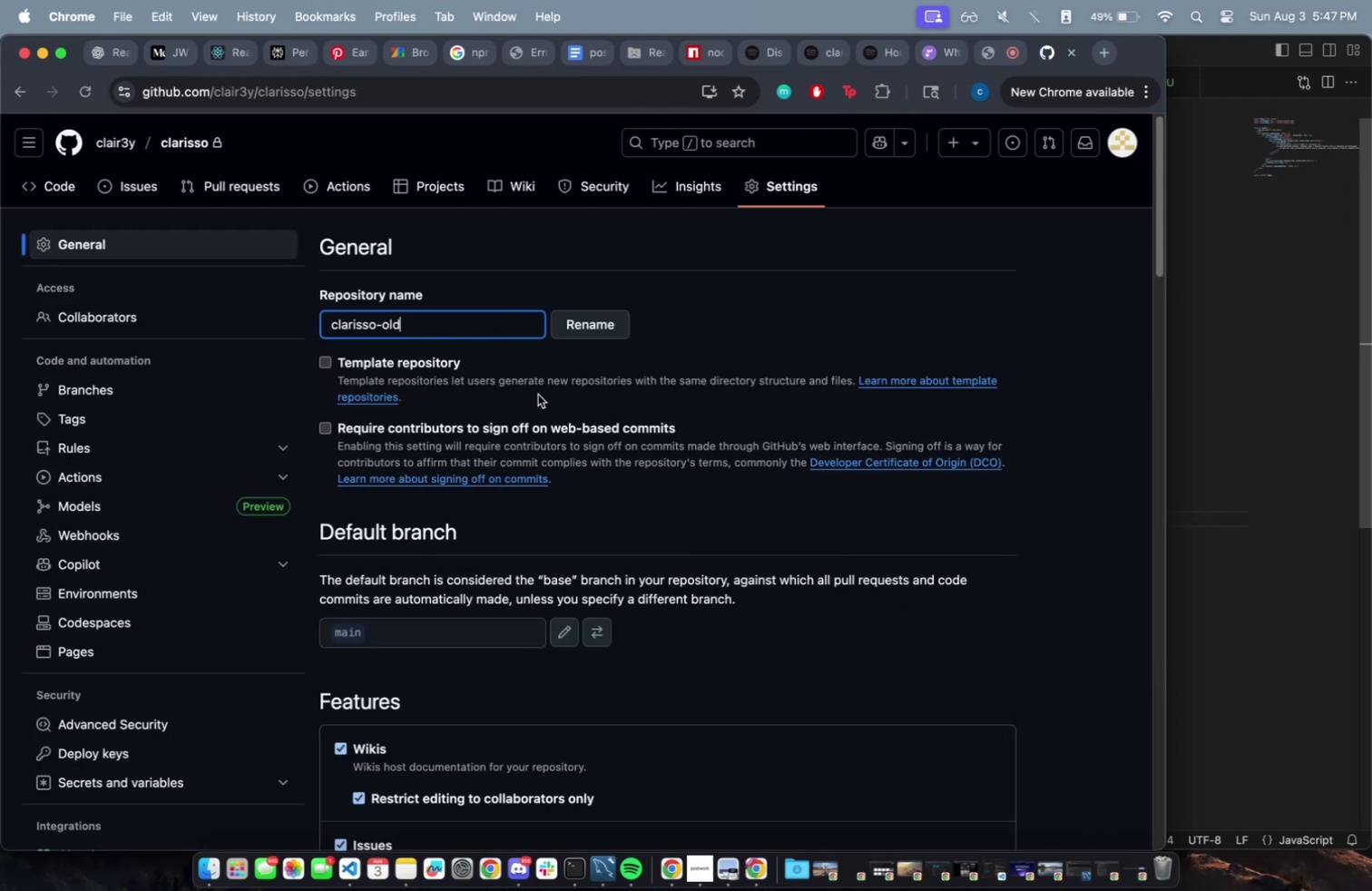 
double_click([662, 317])
 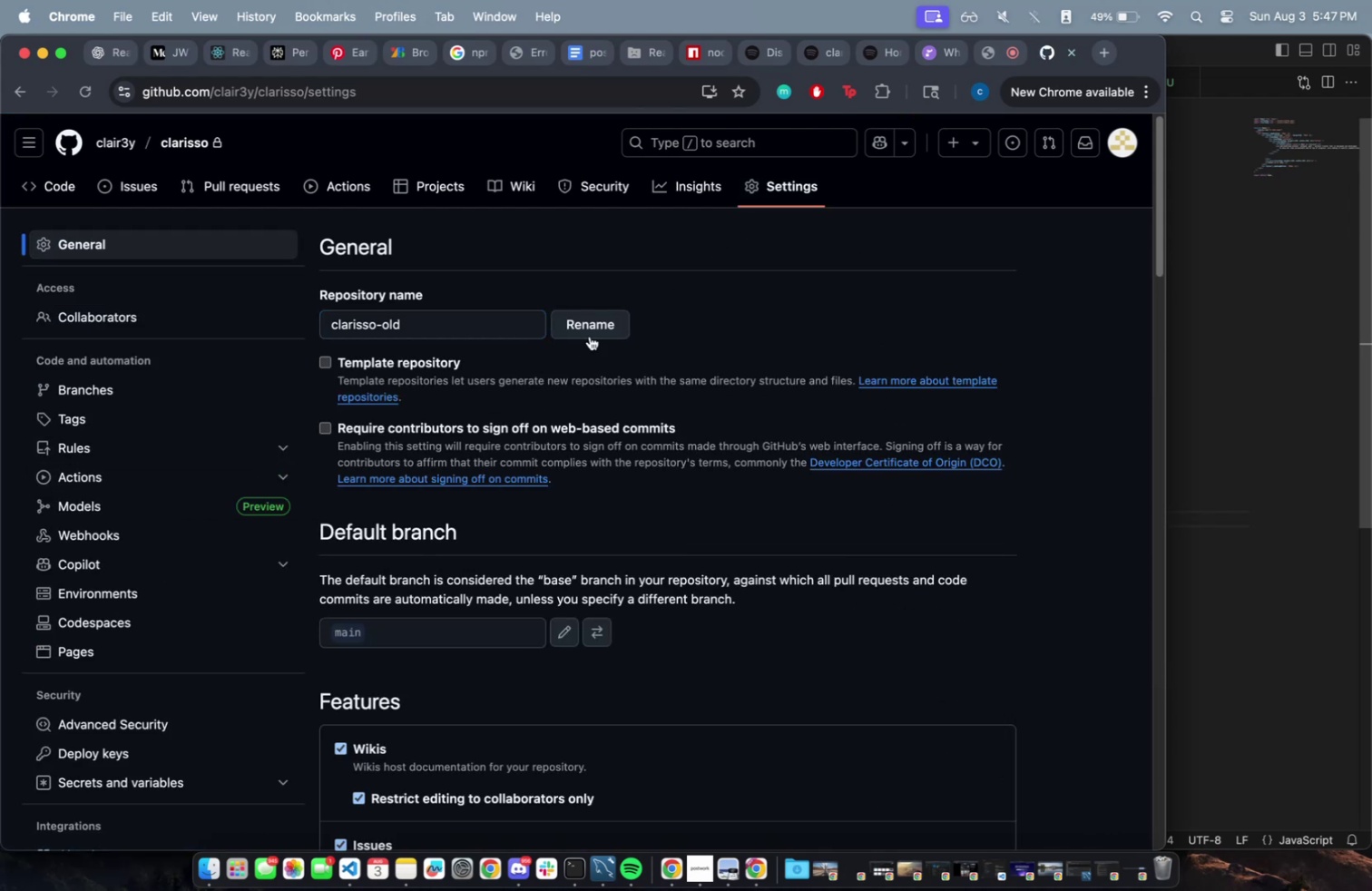 
triple_click([604, 328])
 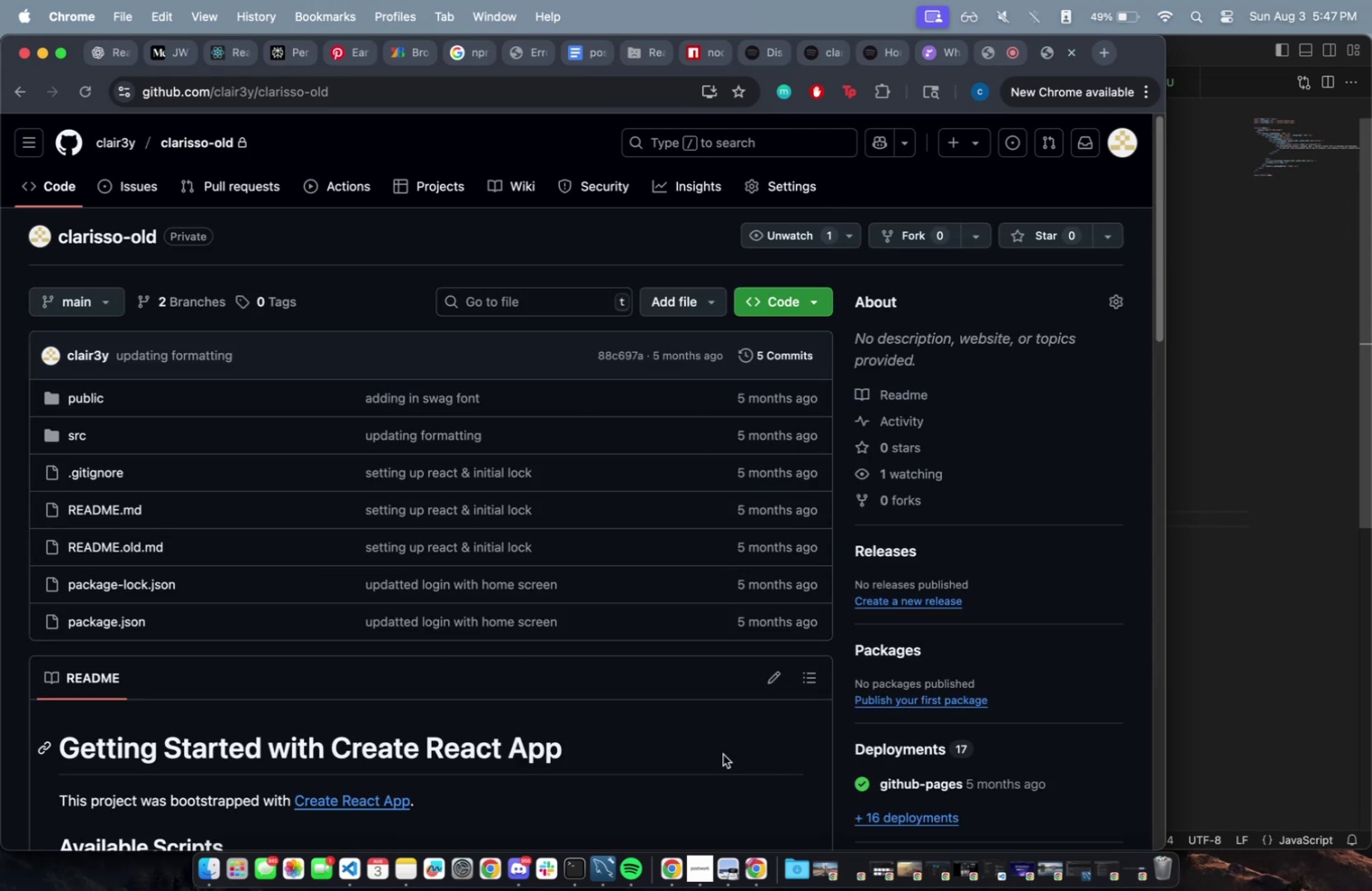 
scroll: coordinate [703, 742], scroll_direction: up, amount: 11.0
 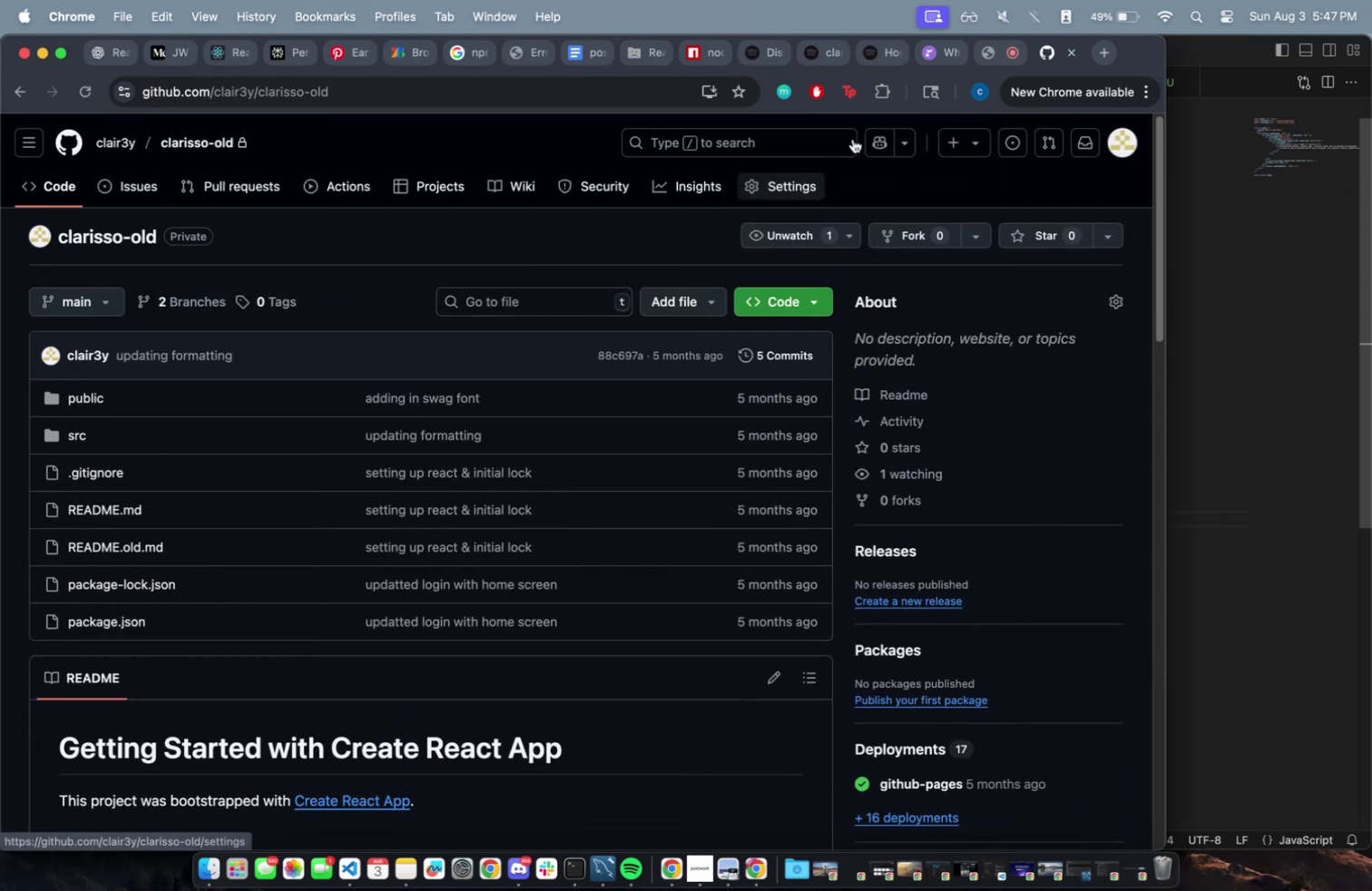 
left_click([761, 182])
 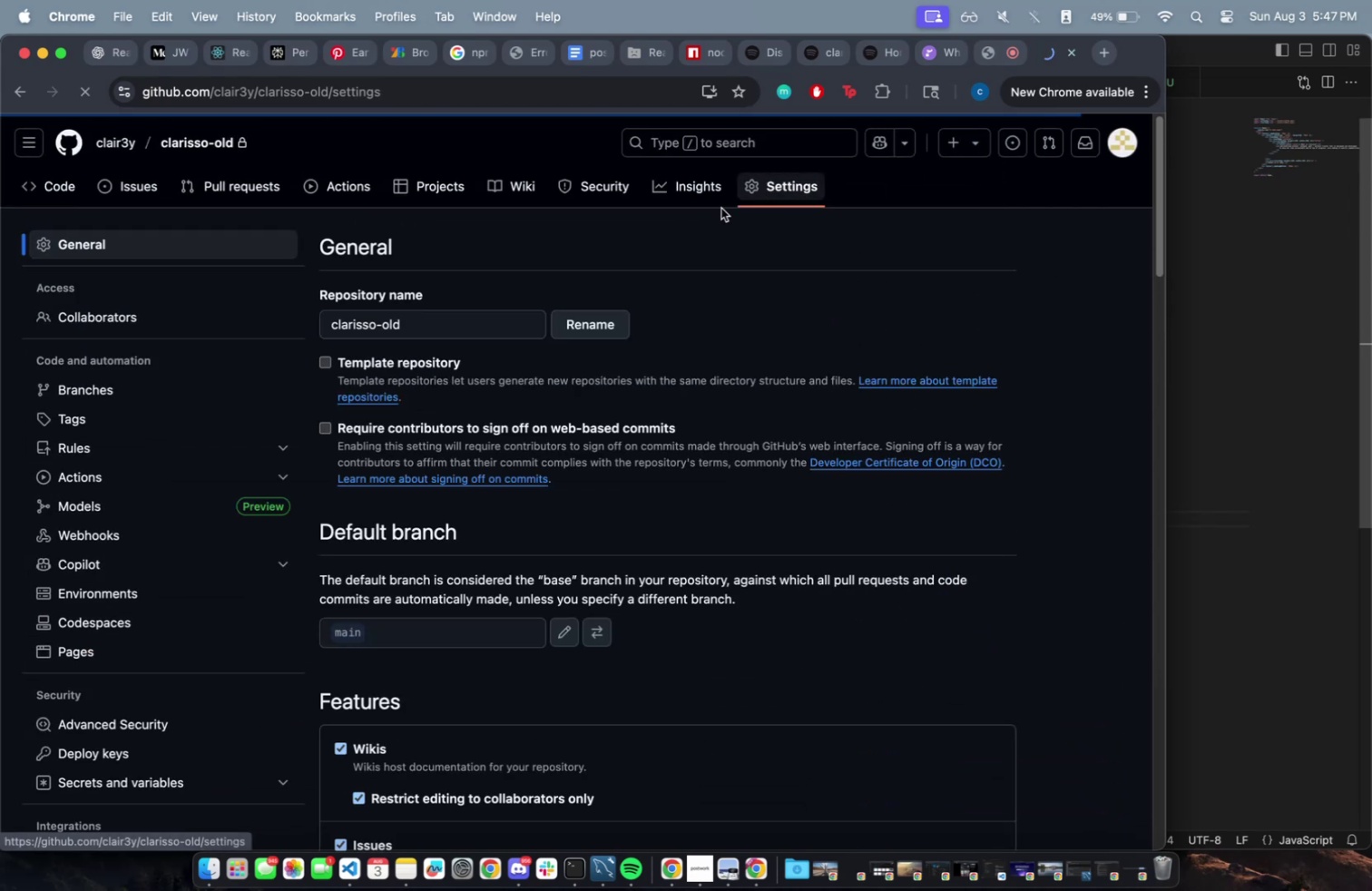 
scroll: coordinate [619, 653], scroll_direction: down, amount: 12.0
 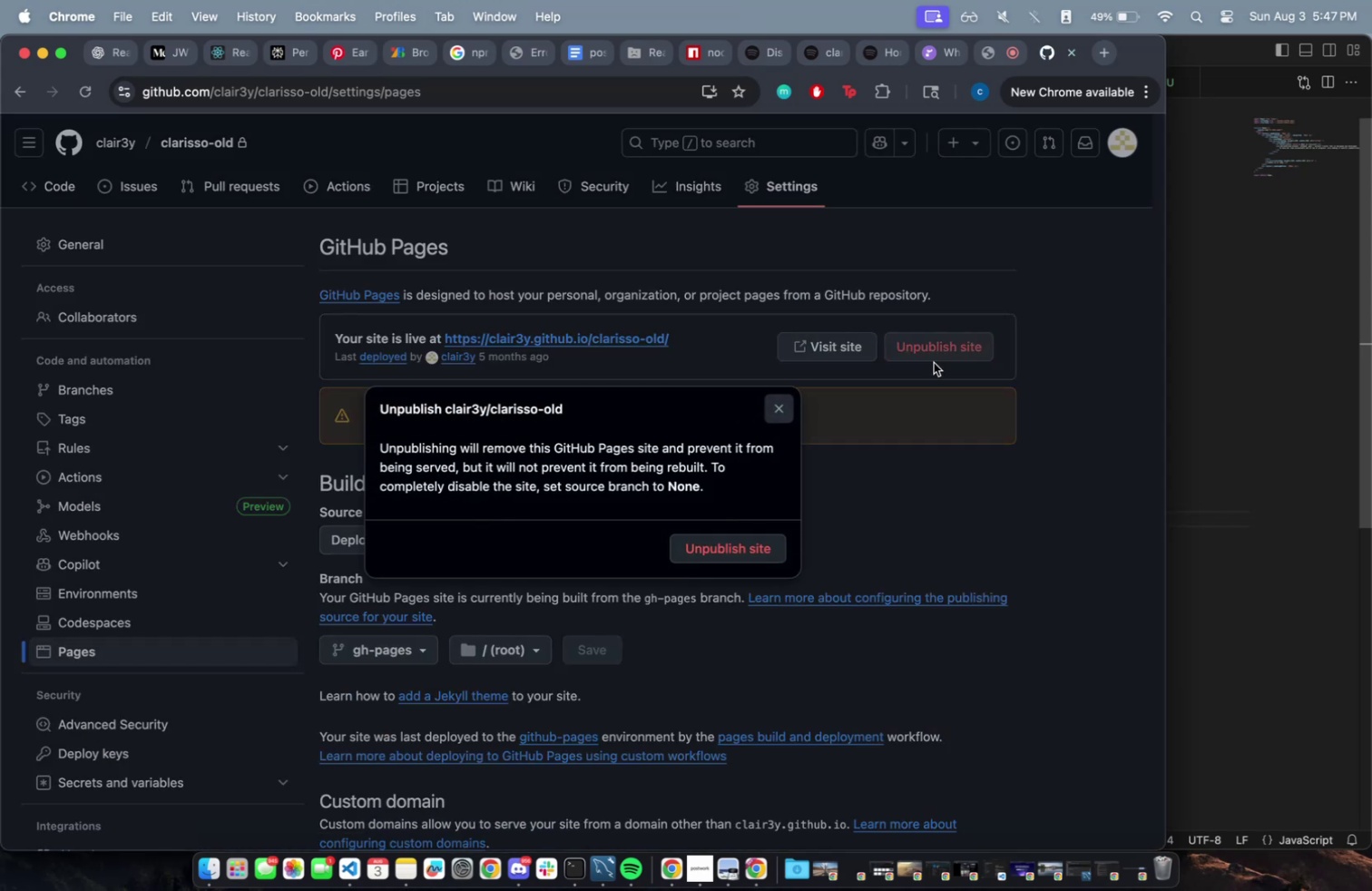 
wait(11.81)
 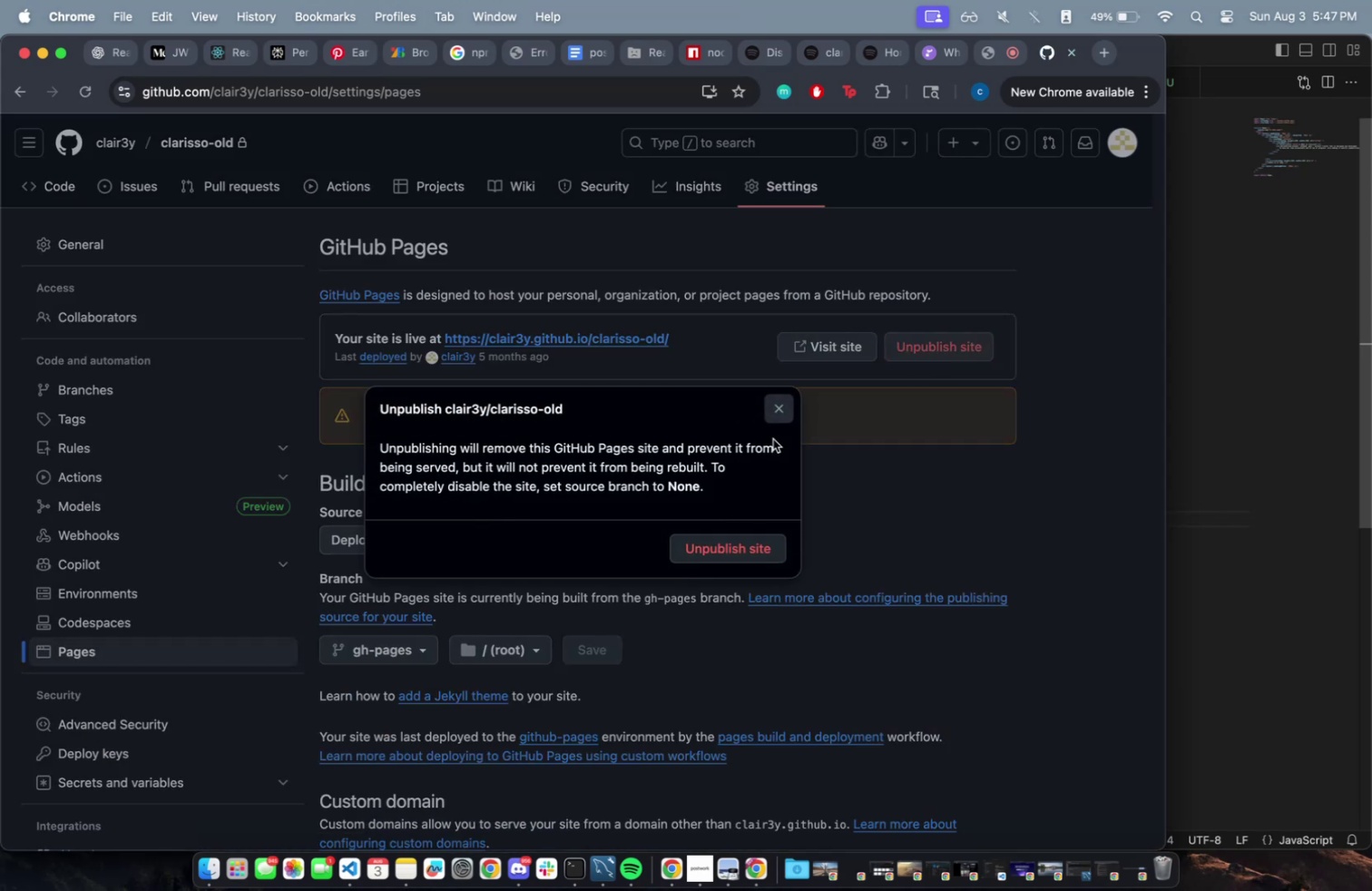 
key(Meta+R)
 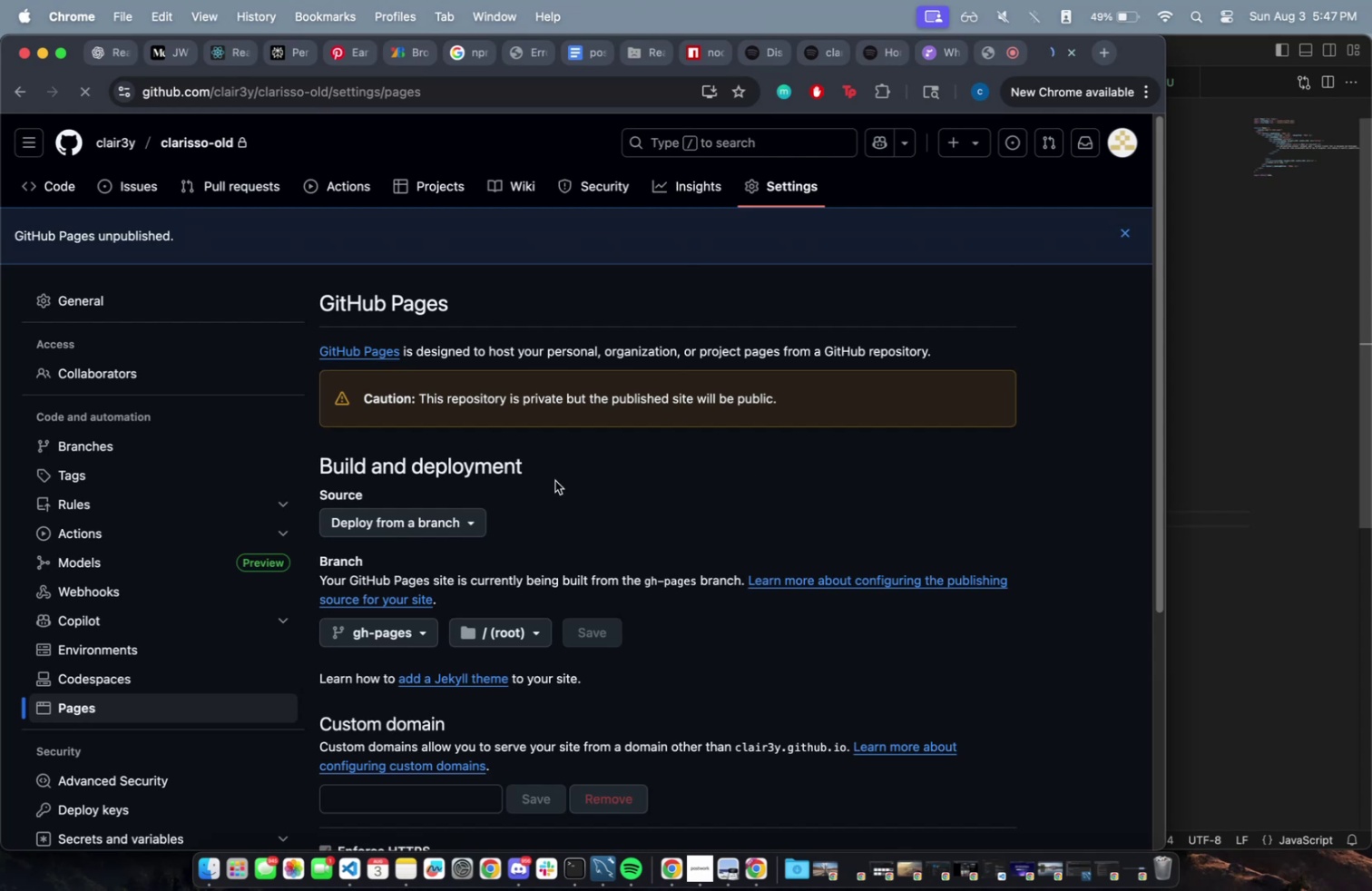 
scroll: coordinate [558, 496], scroll_direction: down, amount: 25.0
 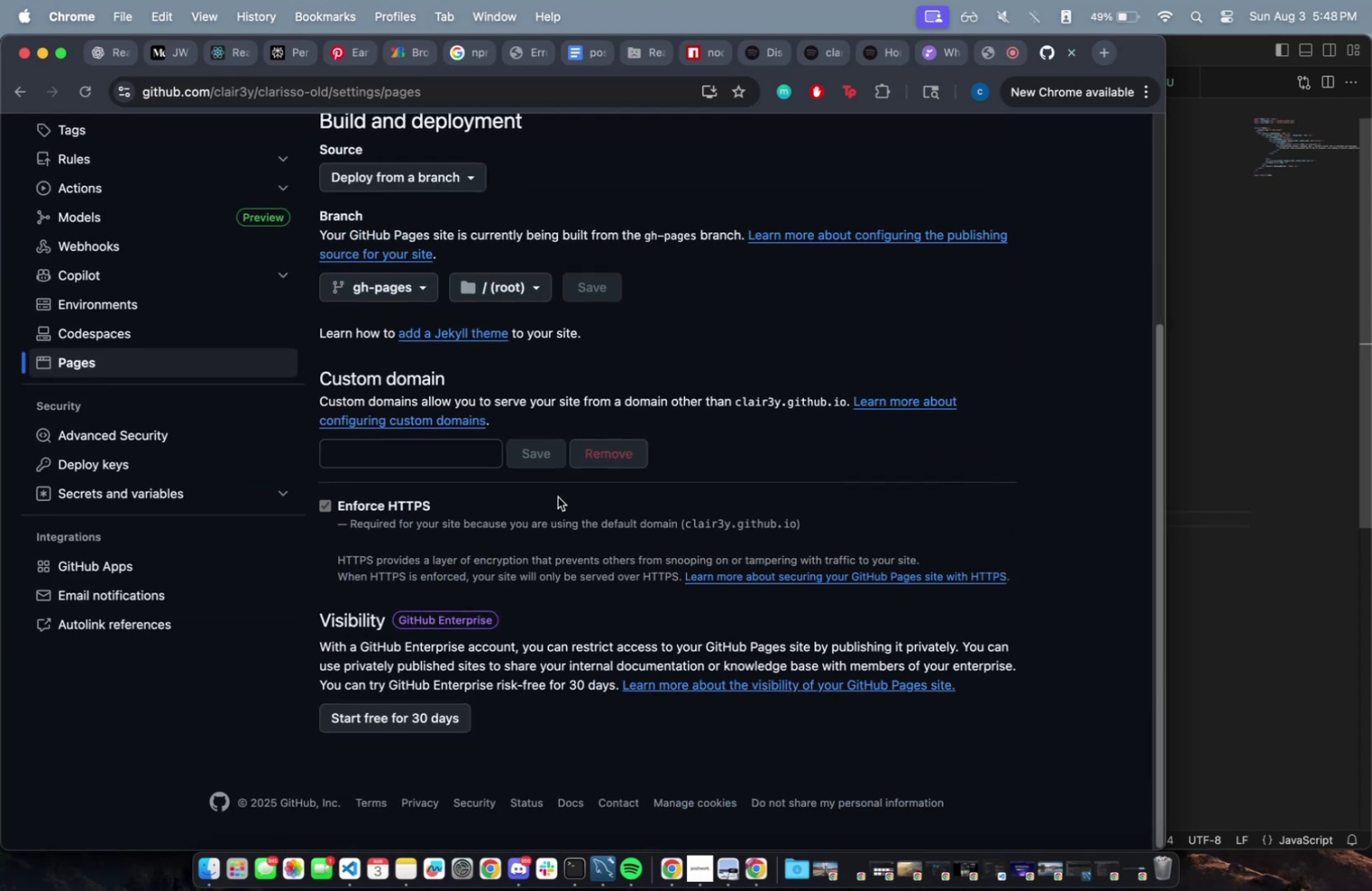 
scroll: coordinate [558, 496], scroll_direction: up, amount: 35.0
 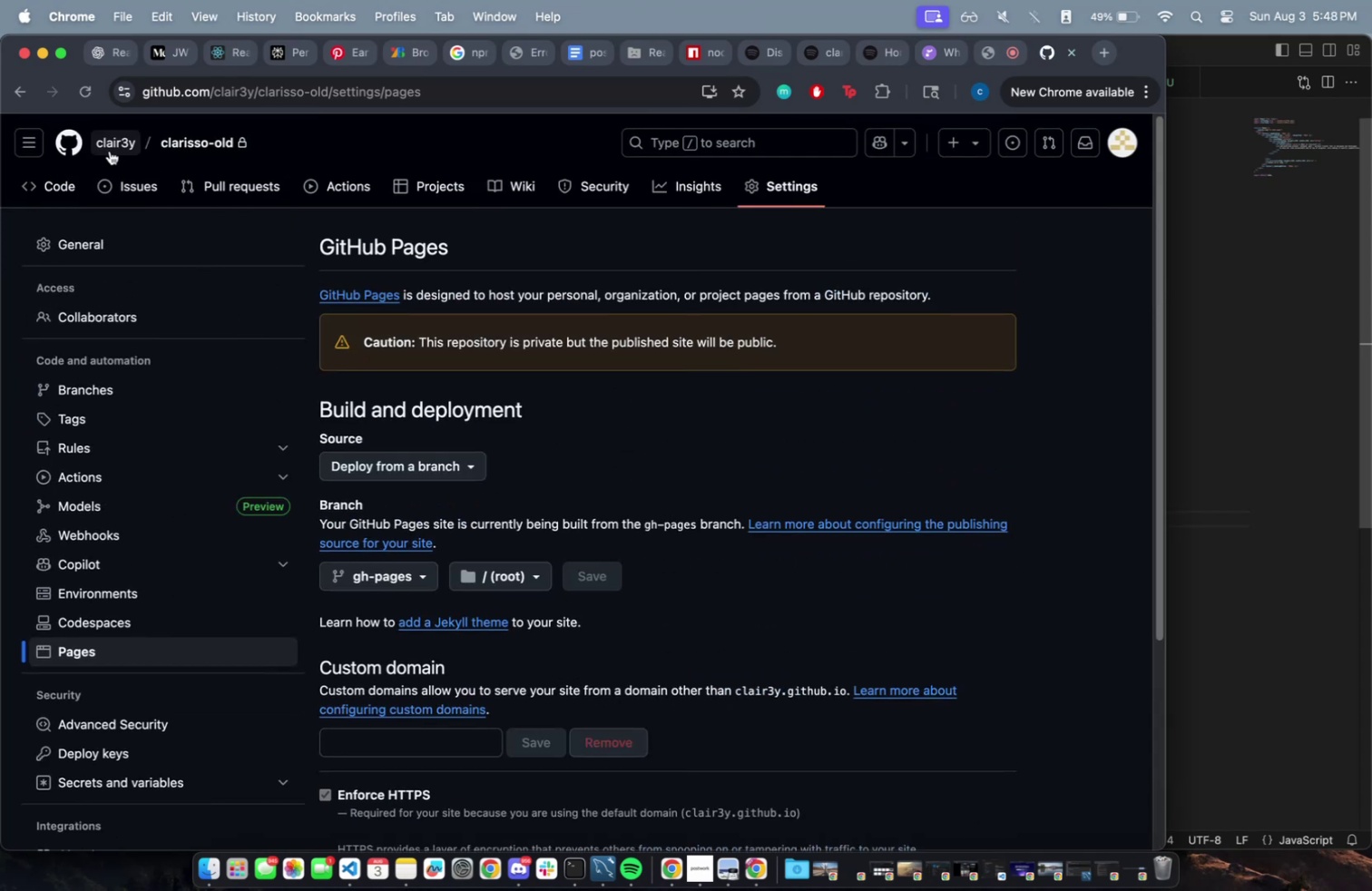 
left_click([112, 145])
 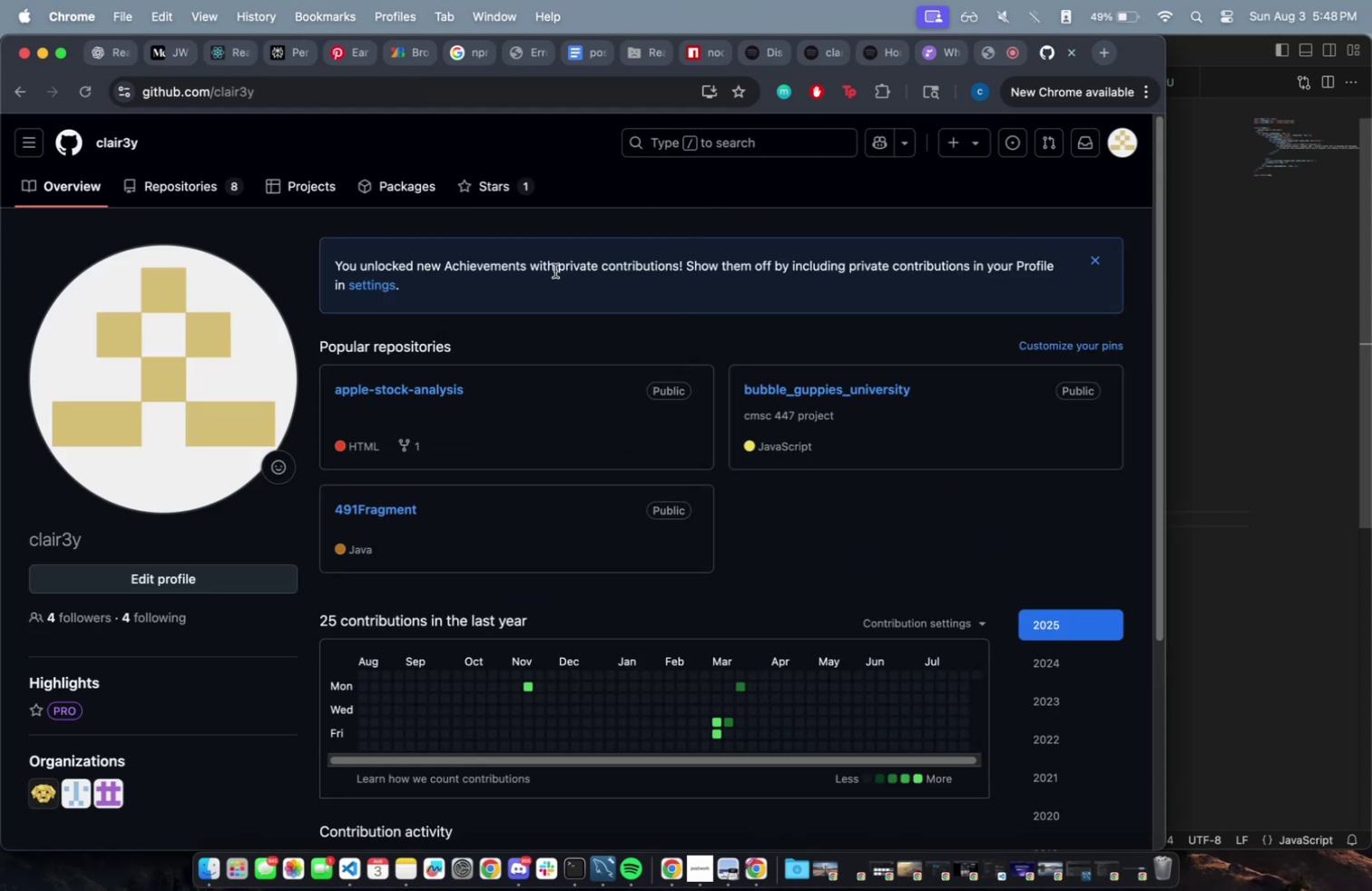 
left_click([544, 335])
 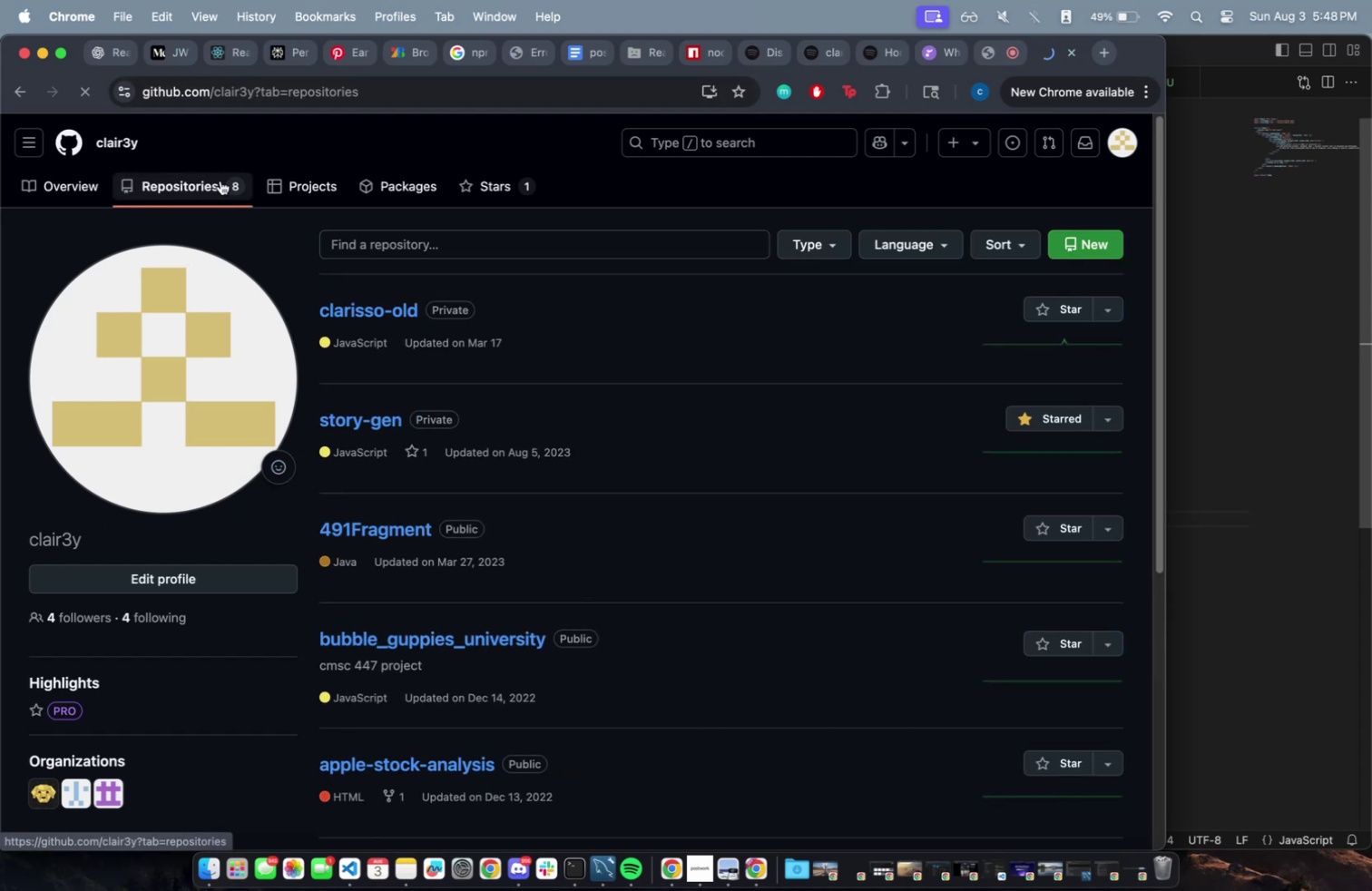 
left_click([1080, 242])
 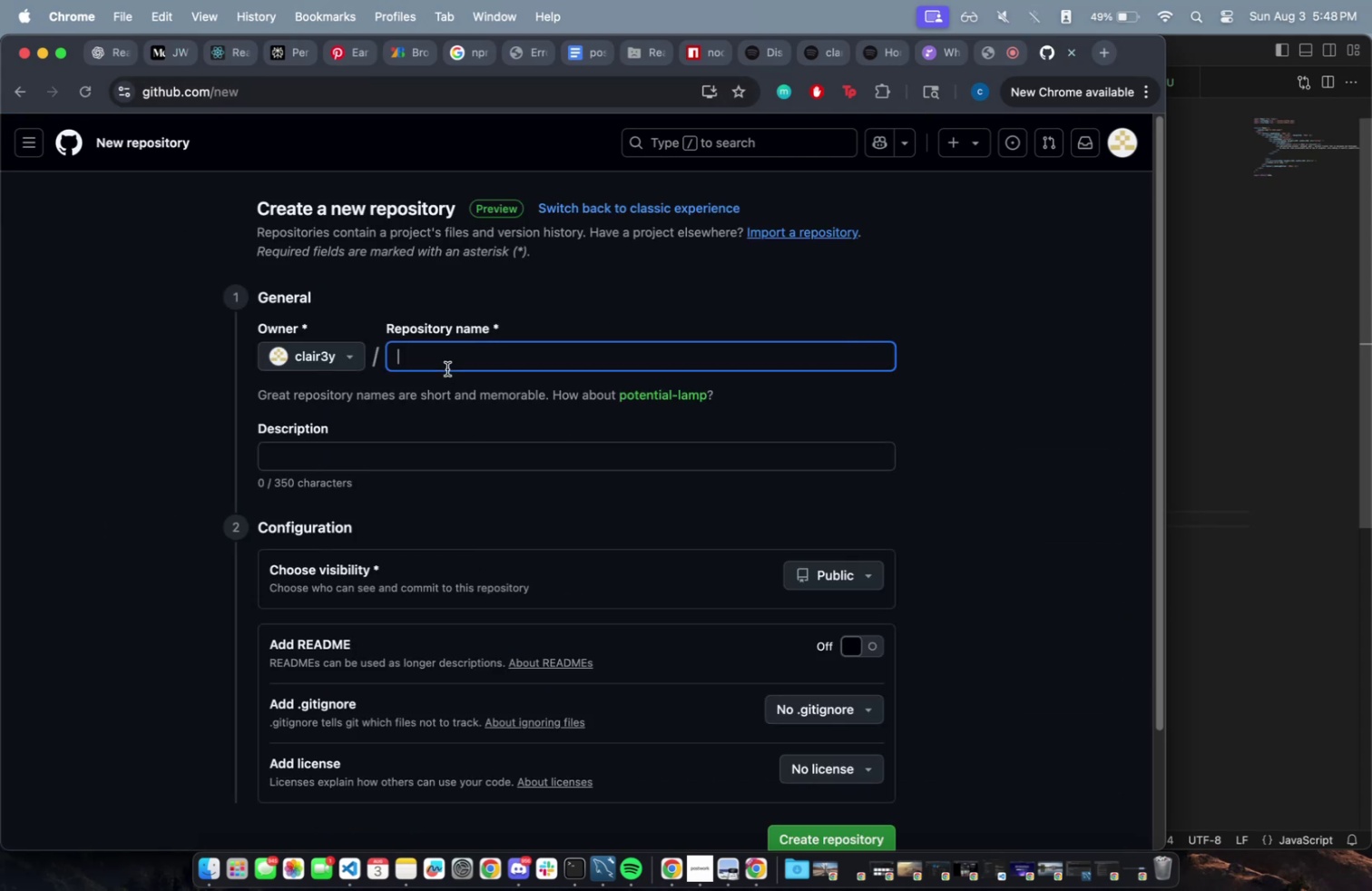 
type(clr)
key(Backspace)
type(arisso)
 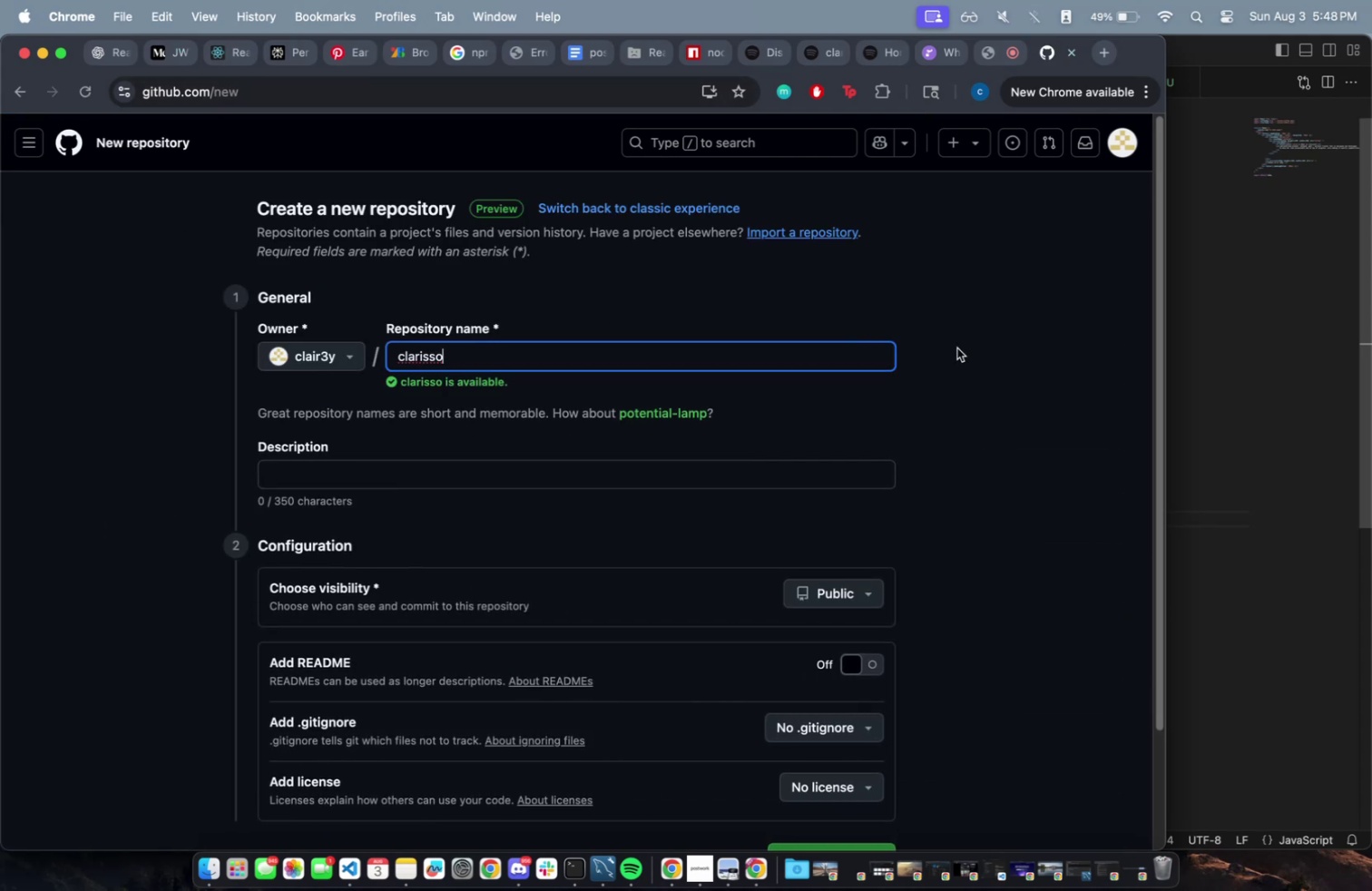 
scroll: coordinate [936, 475], scroll_direction: down, amount: 8.0
 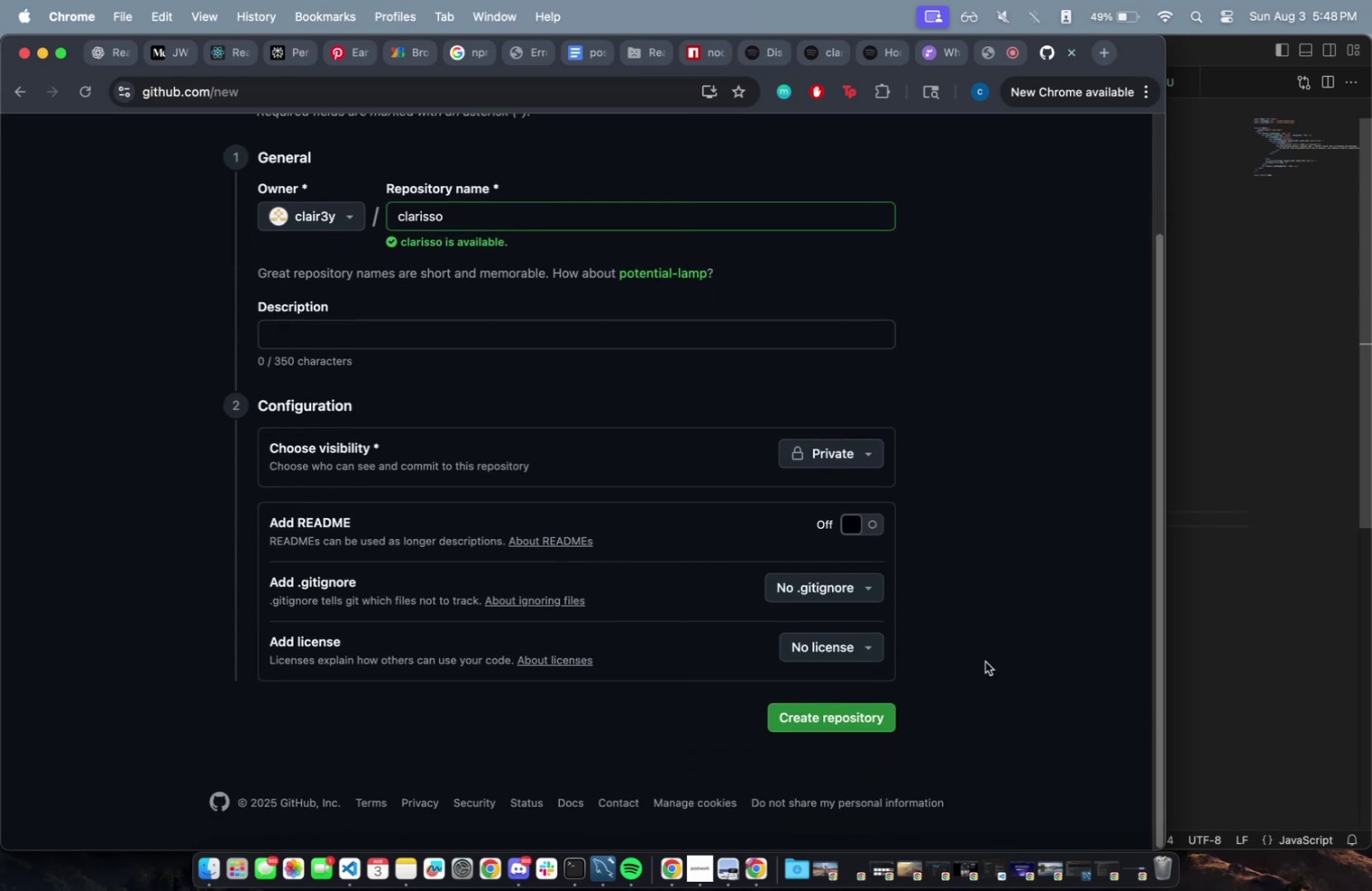 
wait(5.44)
 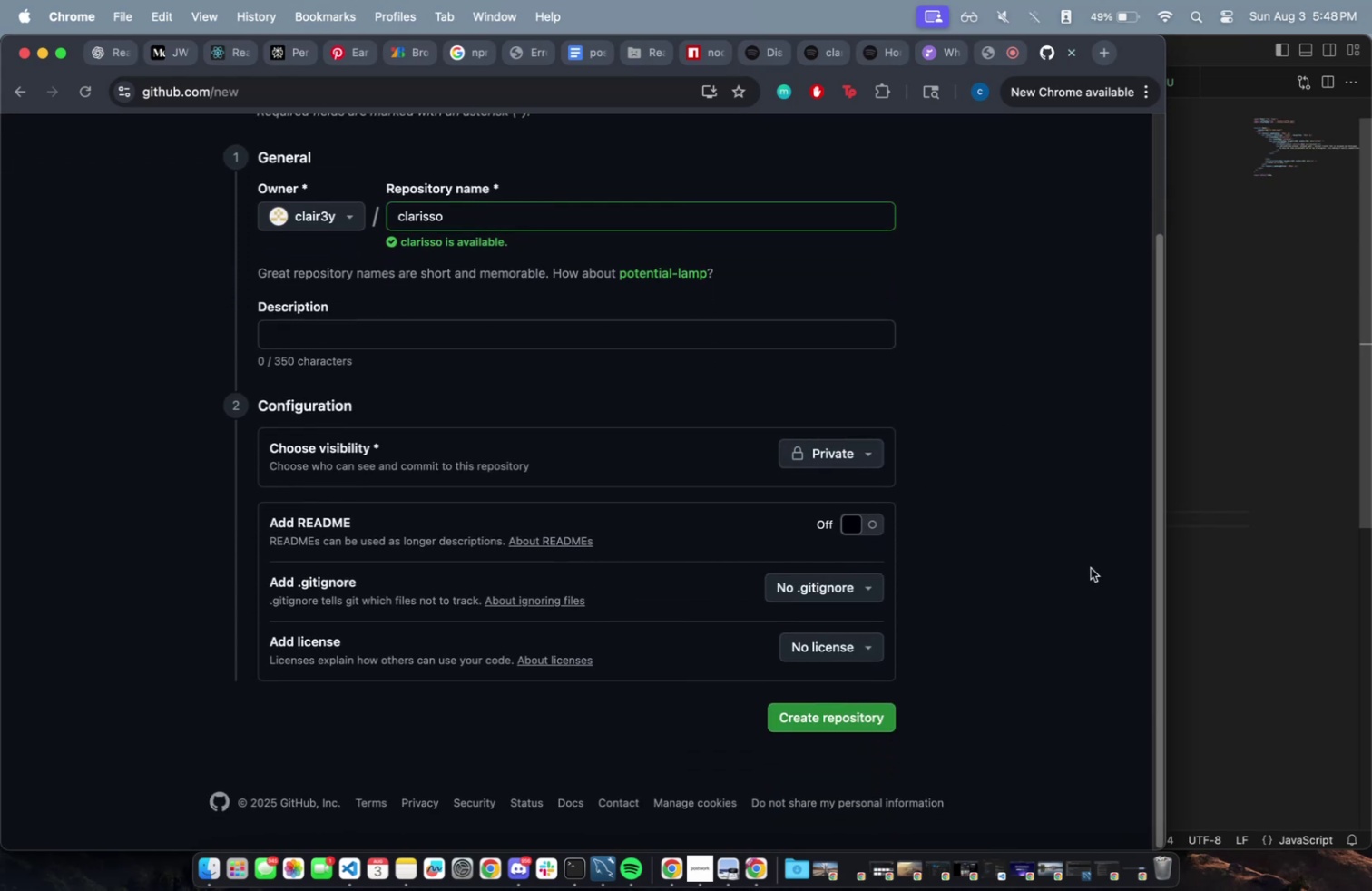 
mouse_move([809, 651])
 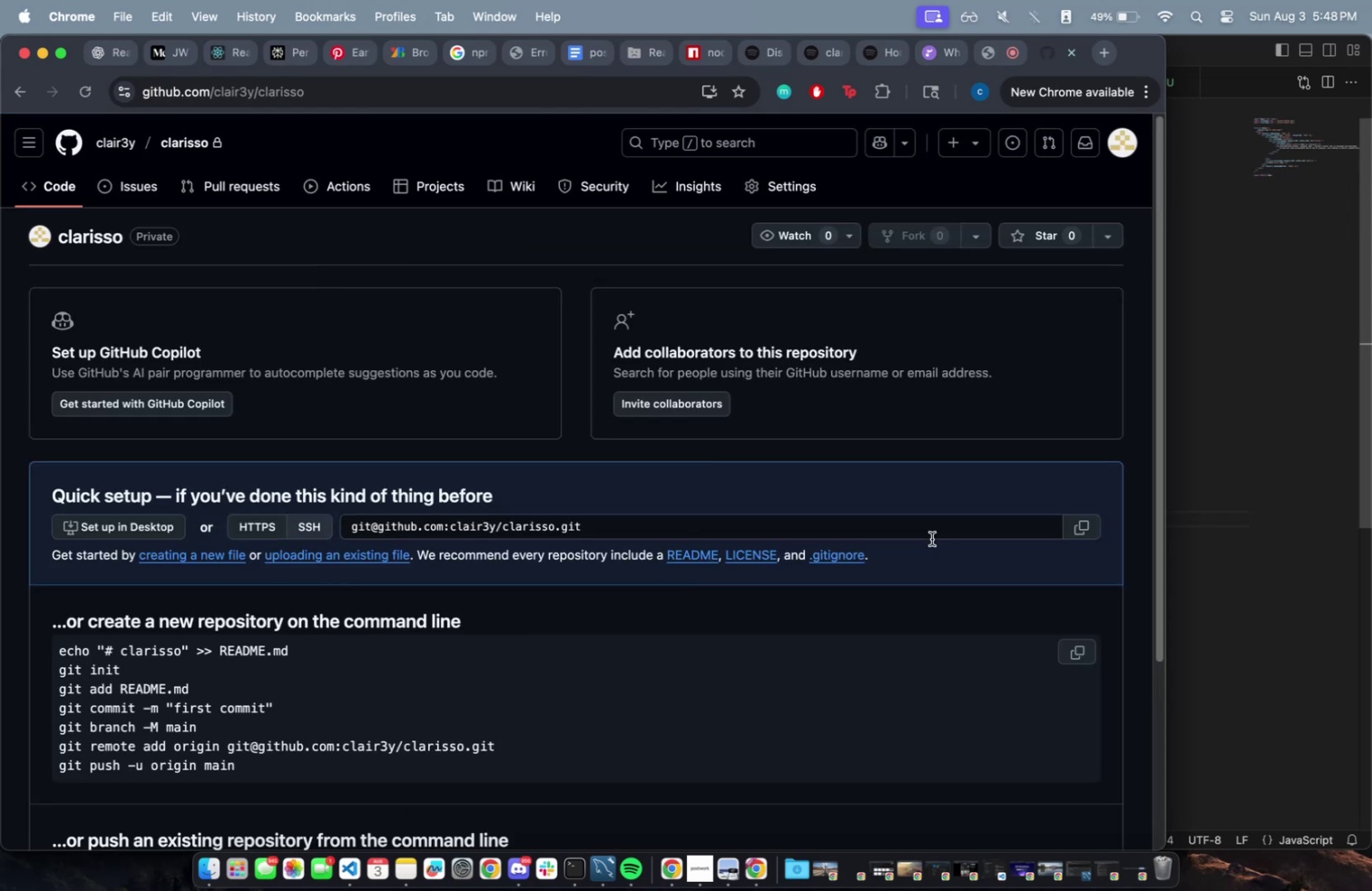 
scroll: coordinate [931, 542], scroll_direction: down, amount: 7.0
 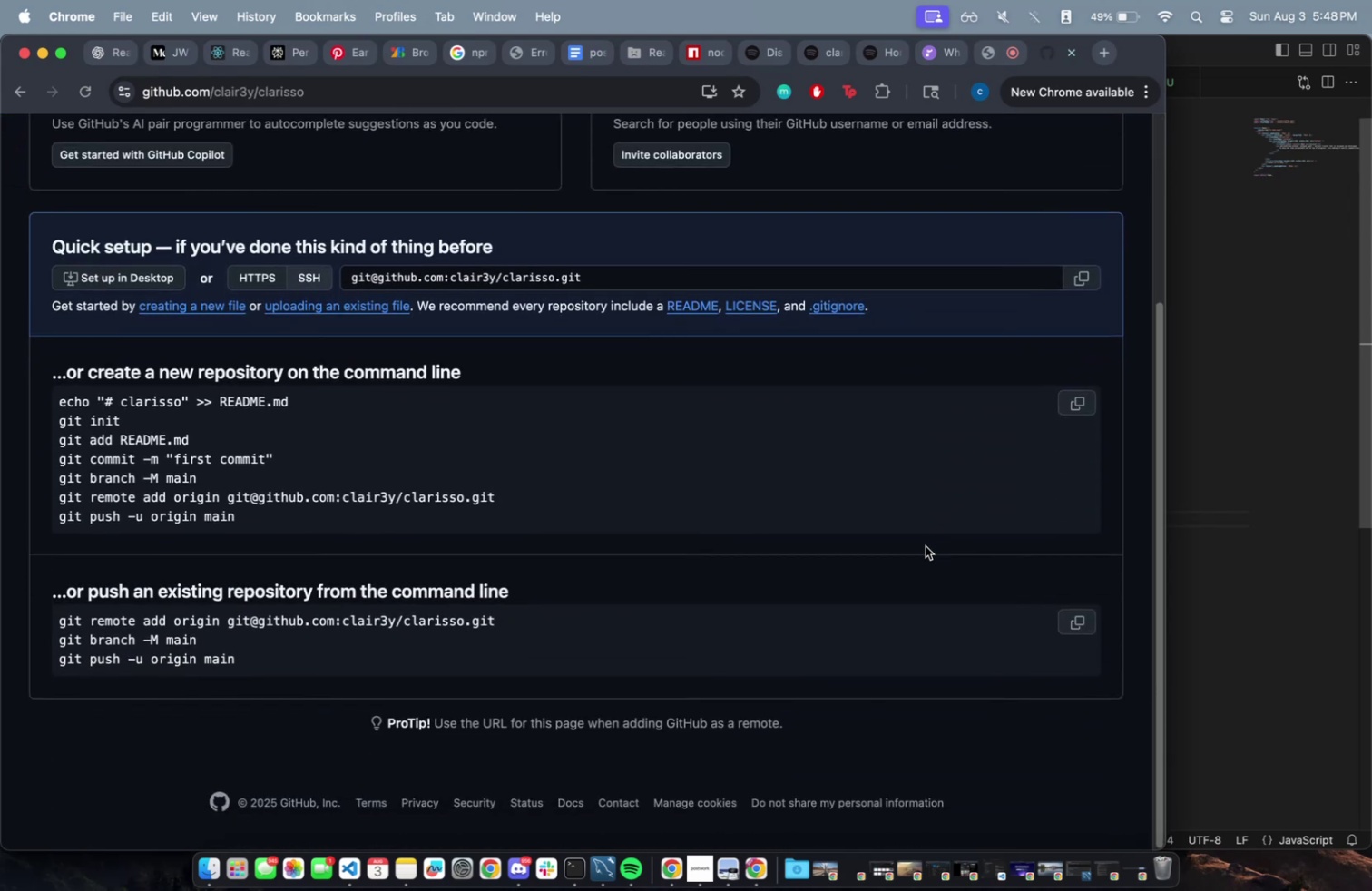 
key(Meta+CommandLeft)
 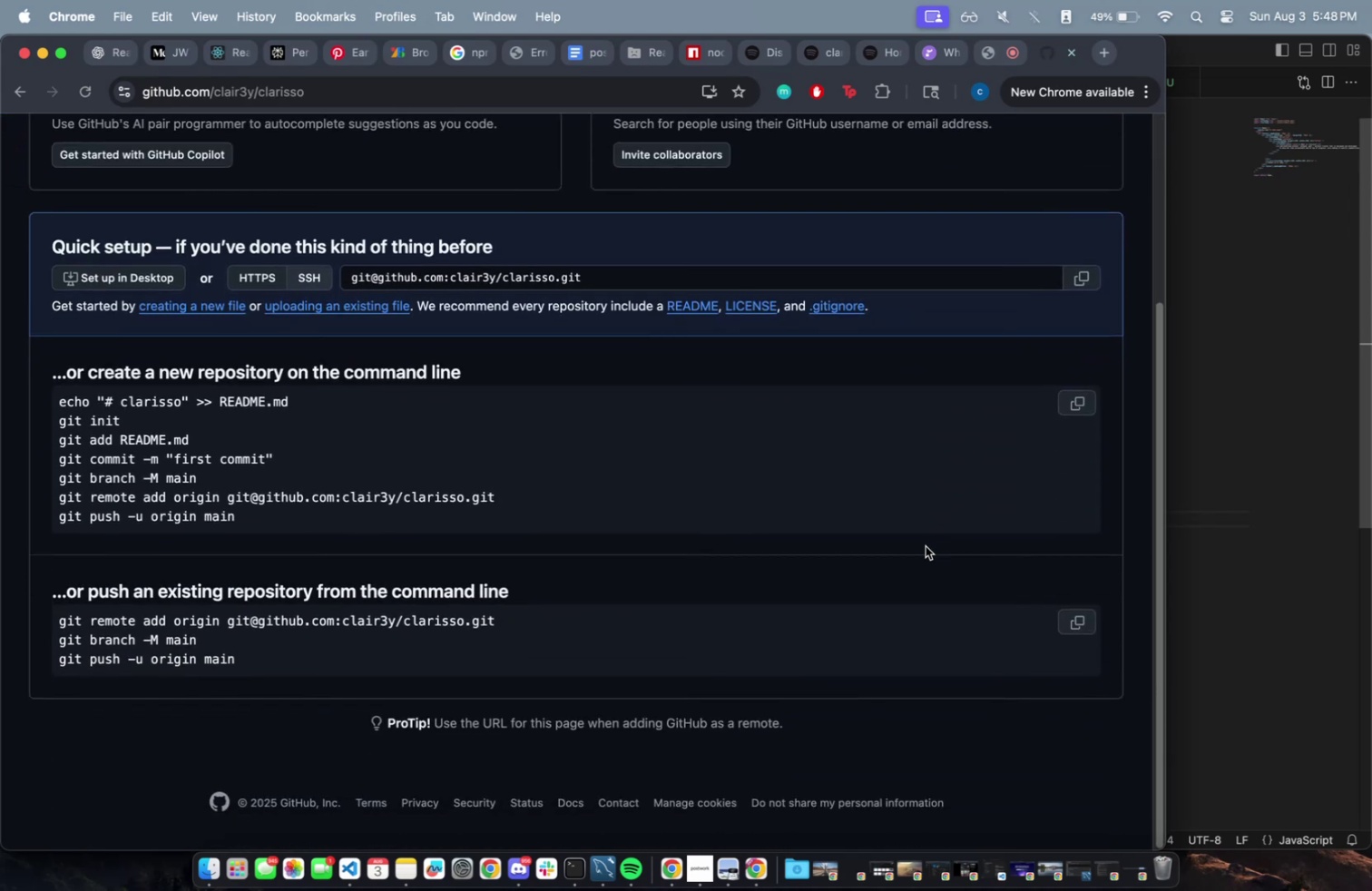 
key(Meta+Space)
 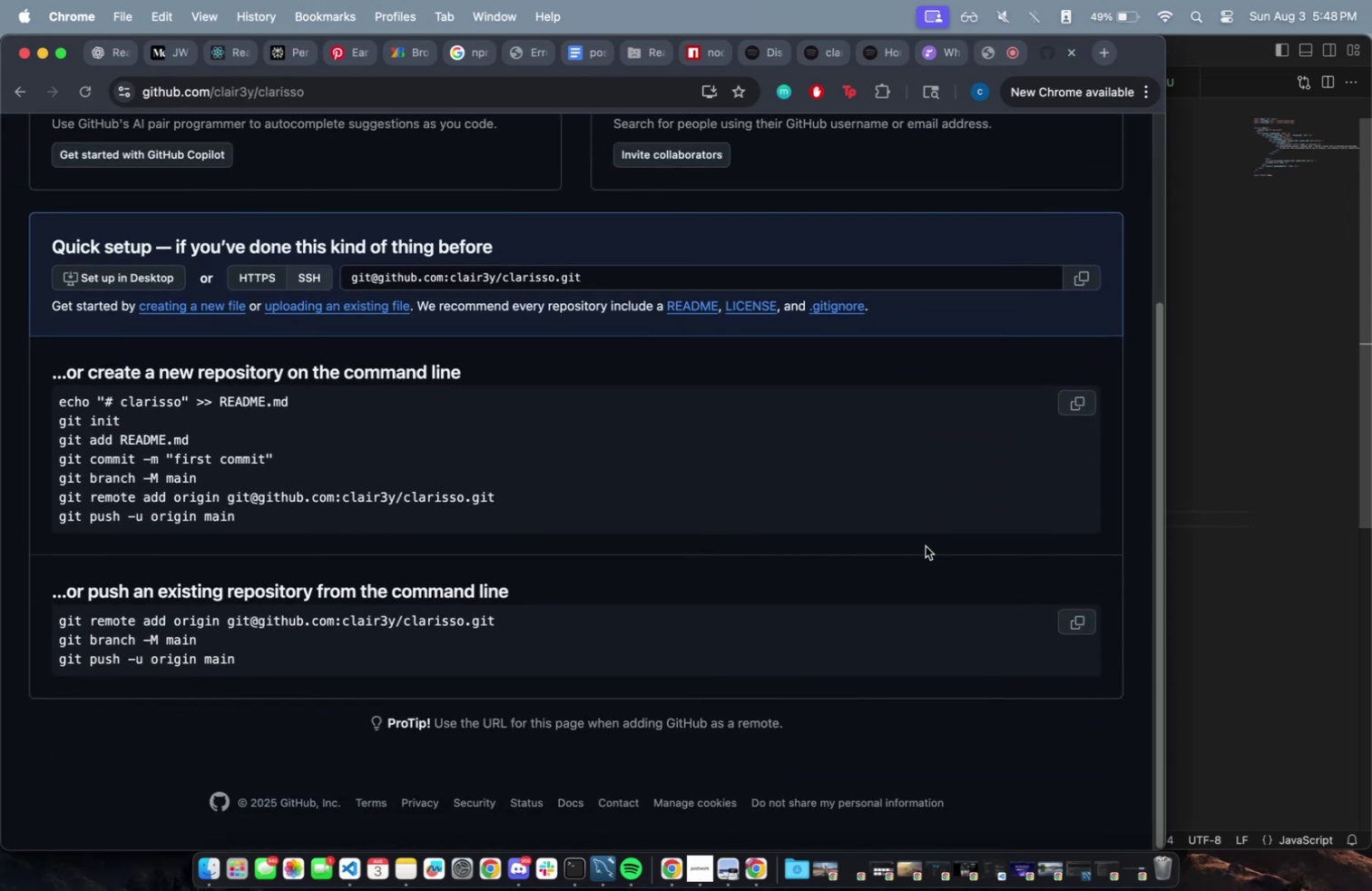 
type(term)
 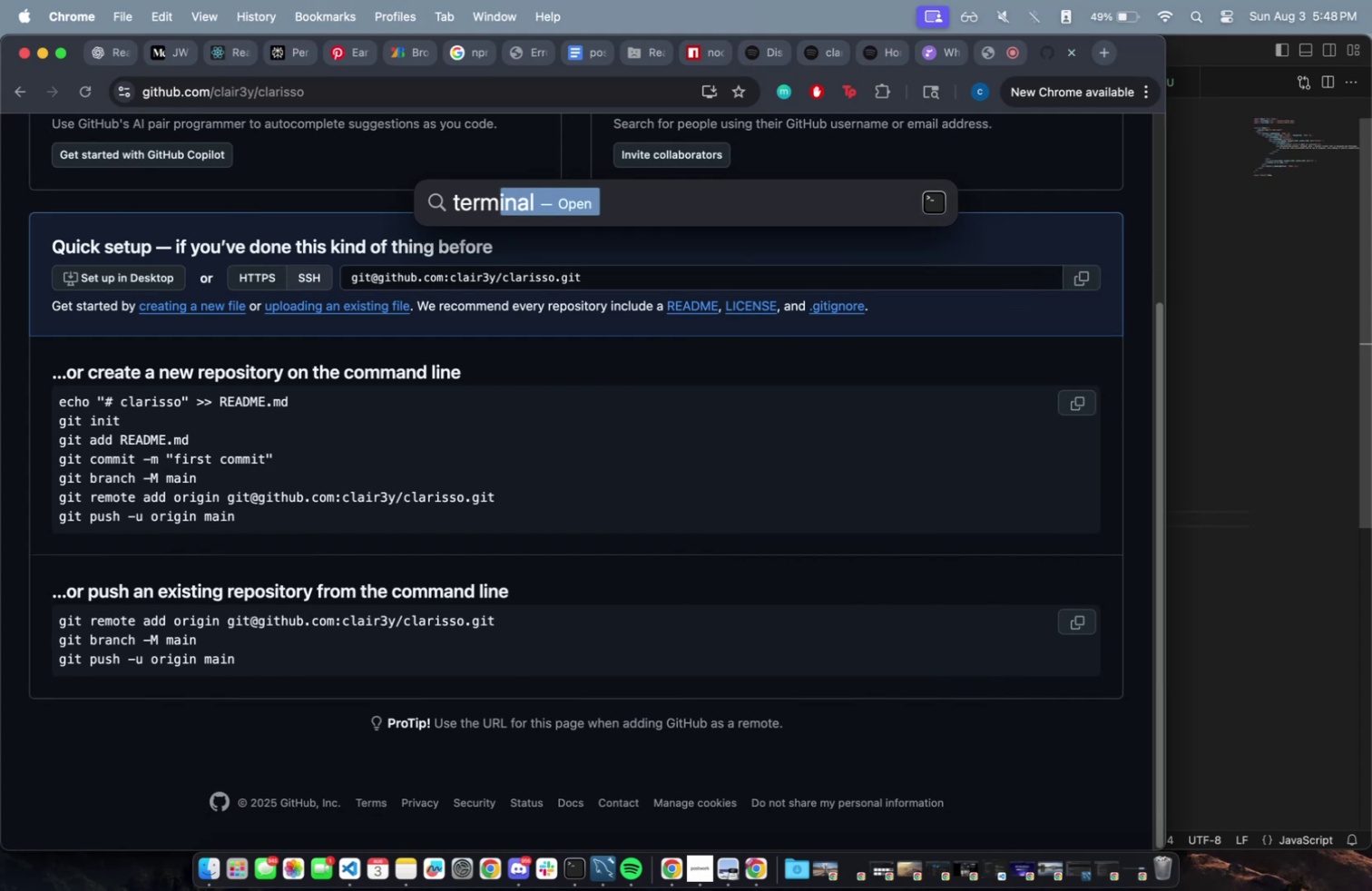 
key(Enter)
 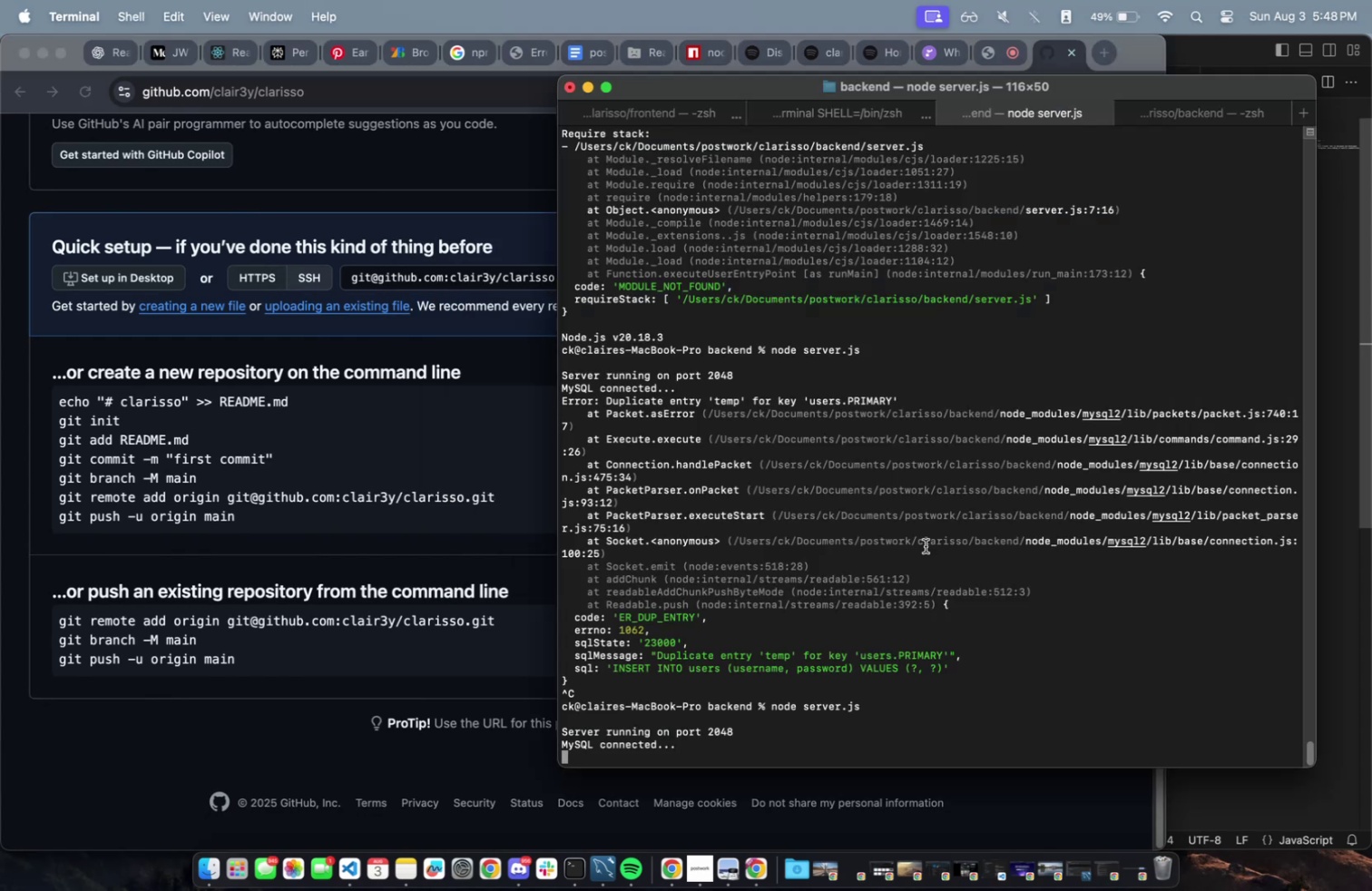 
key(Meta+T)
 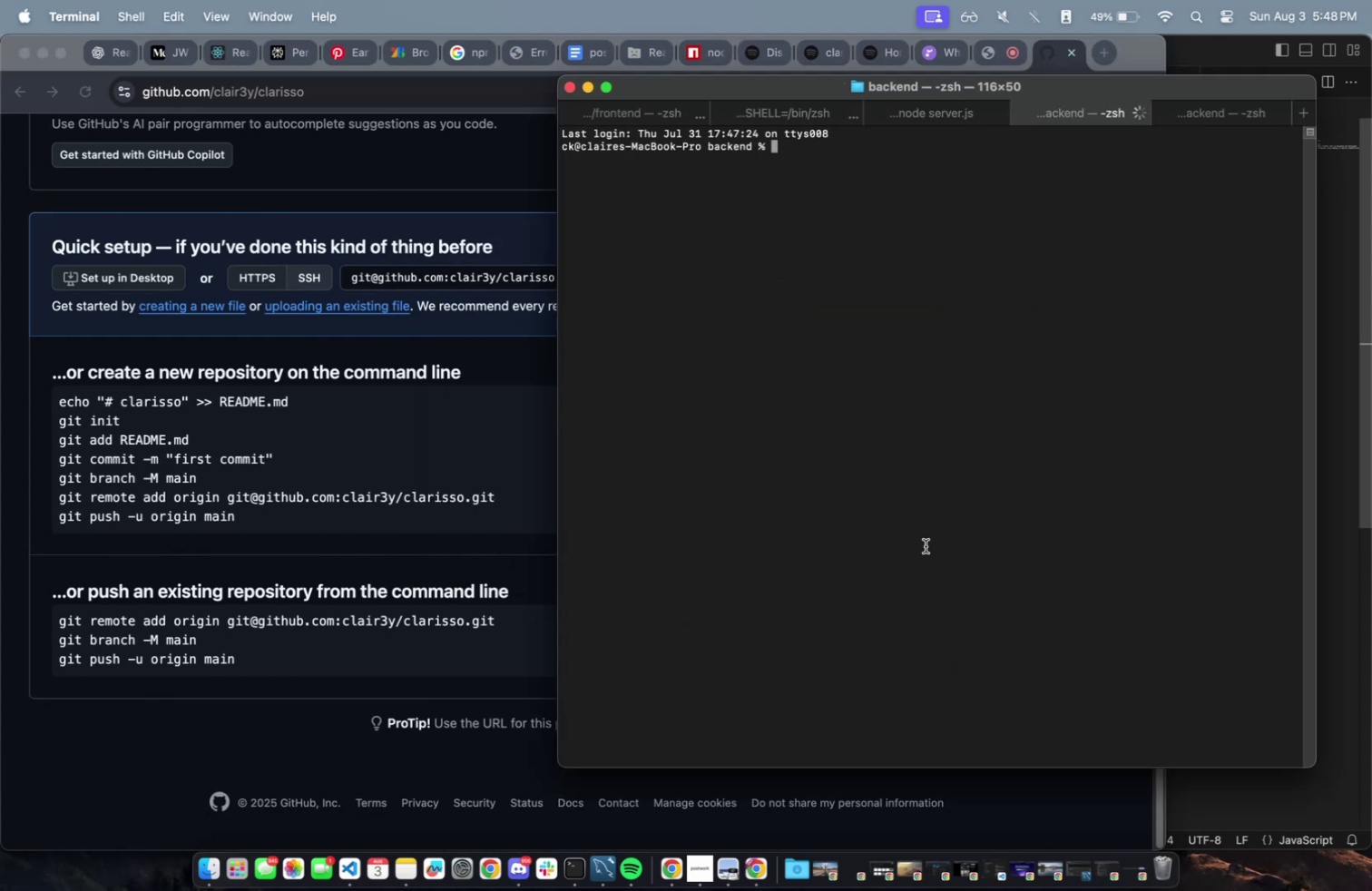 
type(cd ..)
 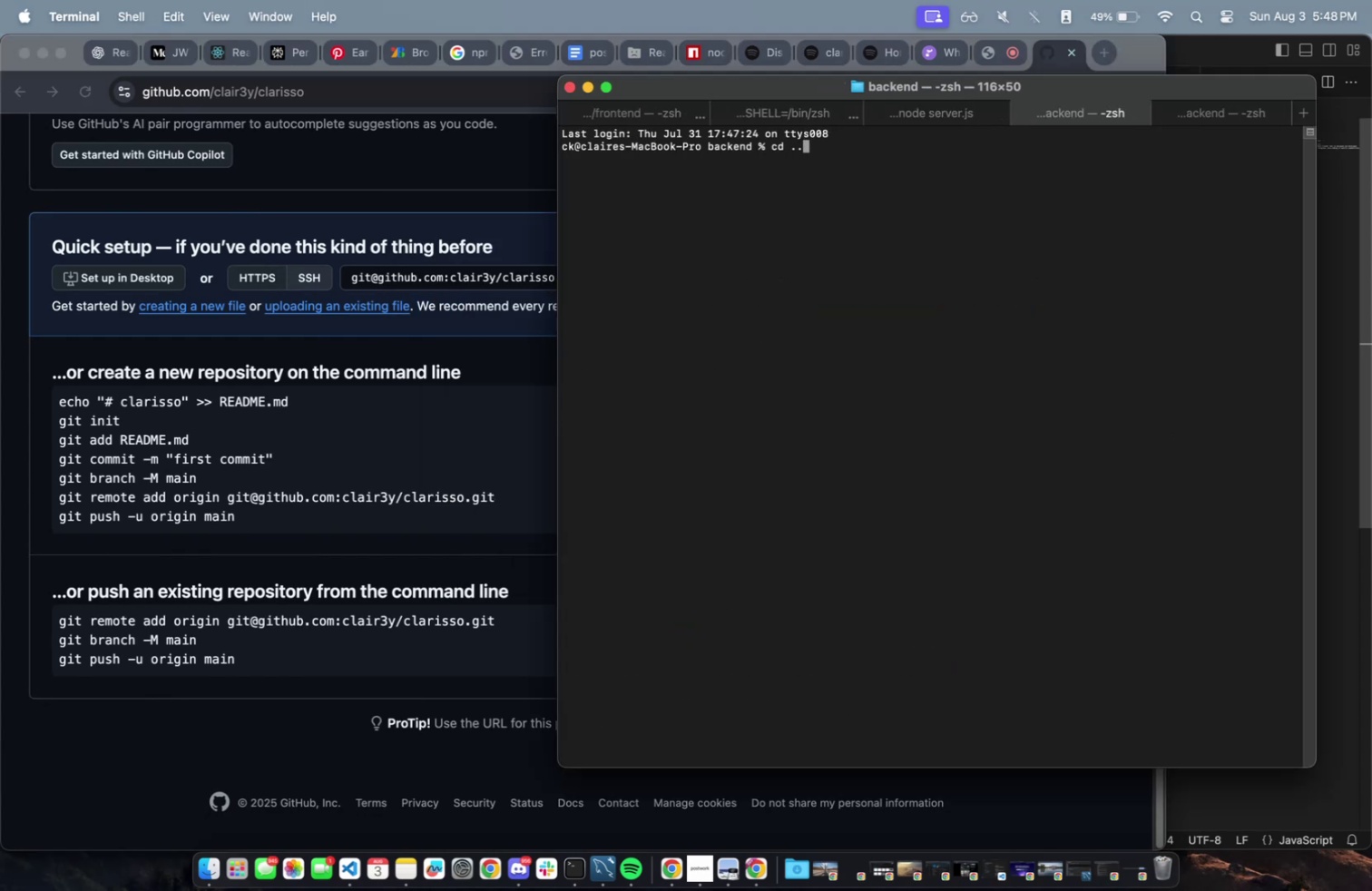 
key(Enter)
 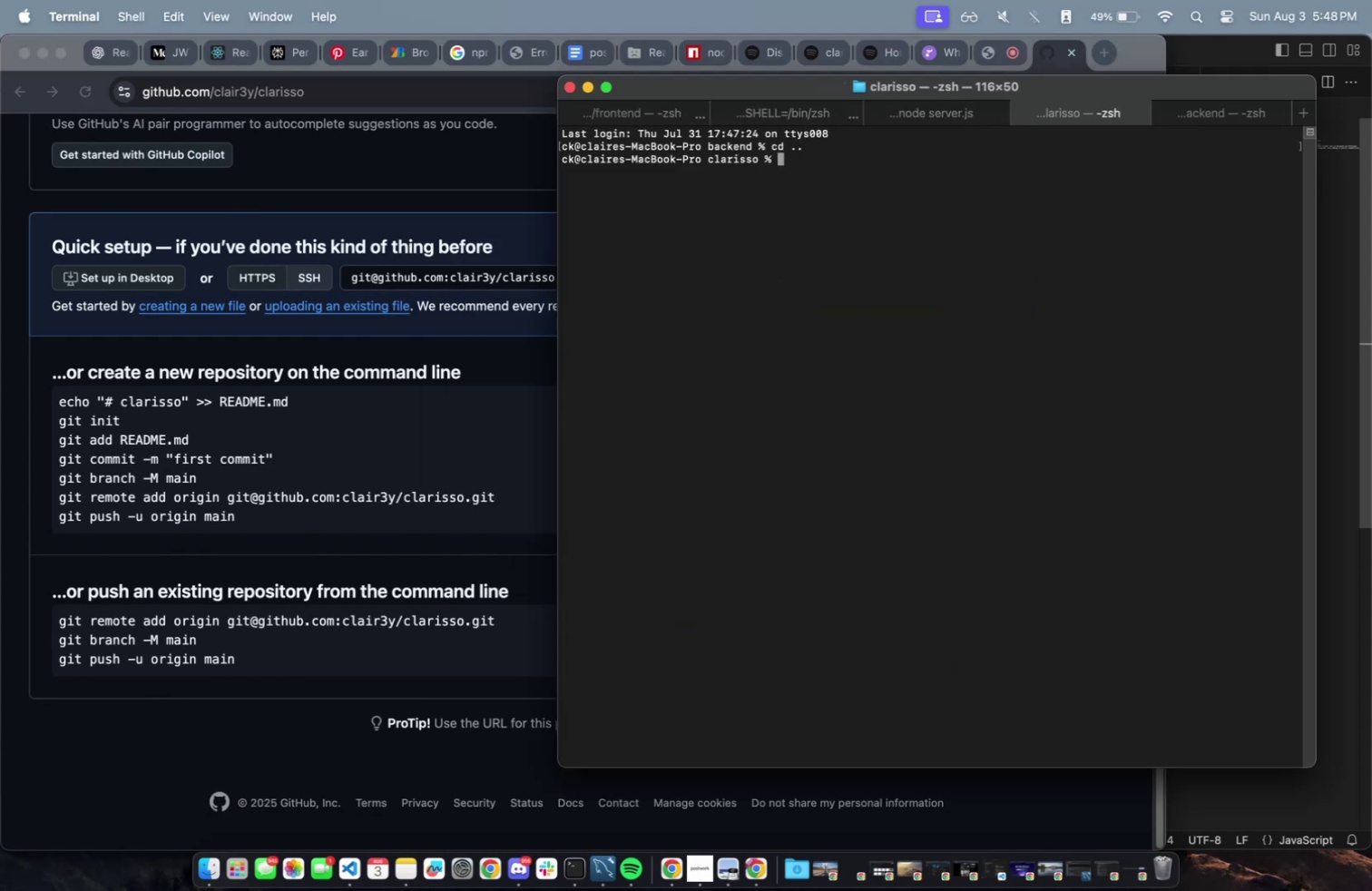 
type(c)
key(Backspace)
type(ls)
 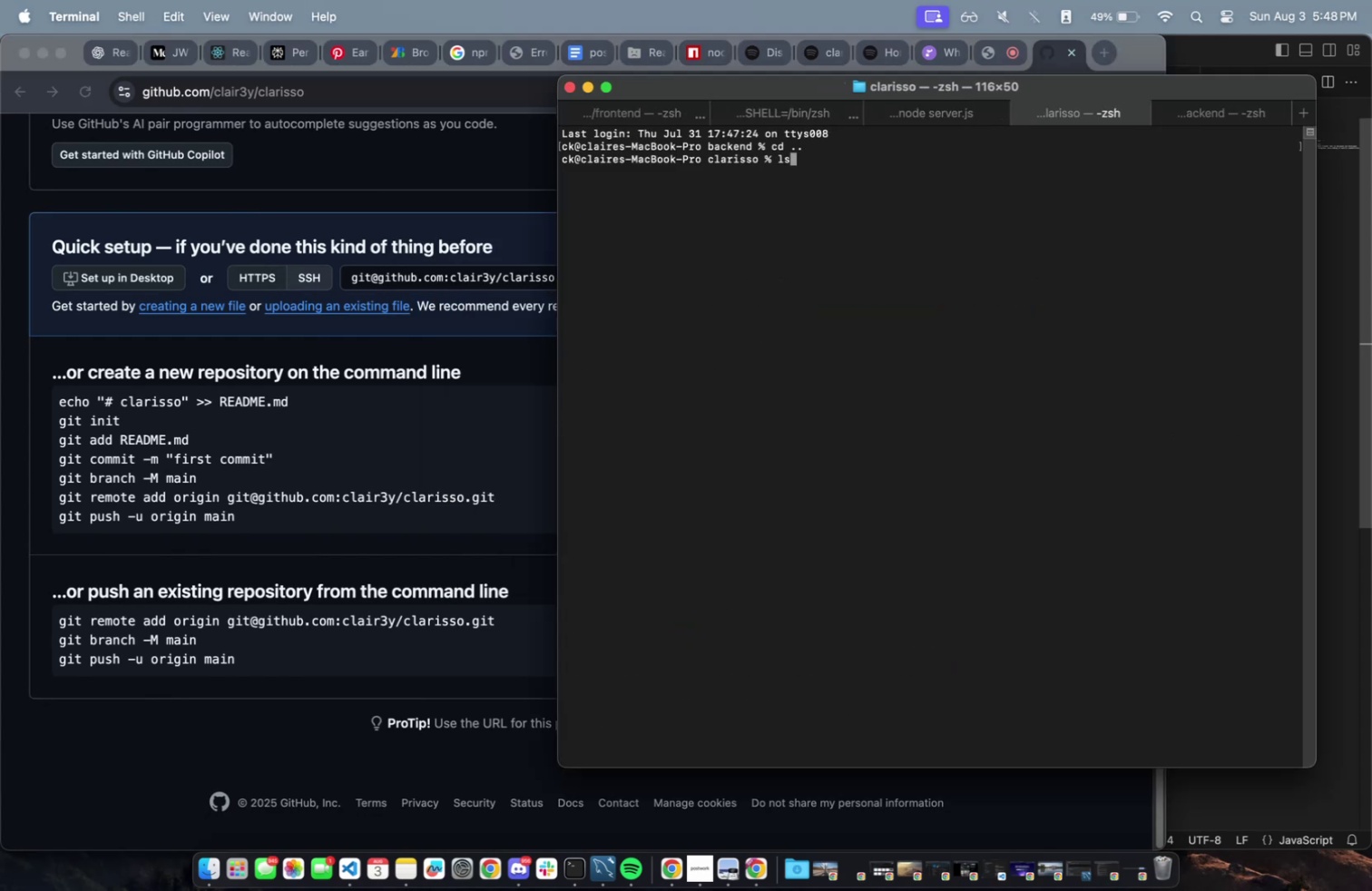 
key(Enter)
 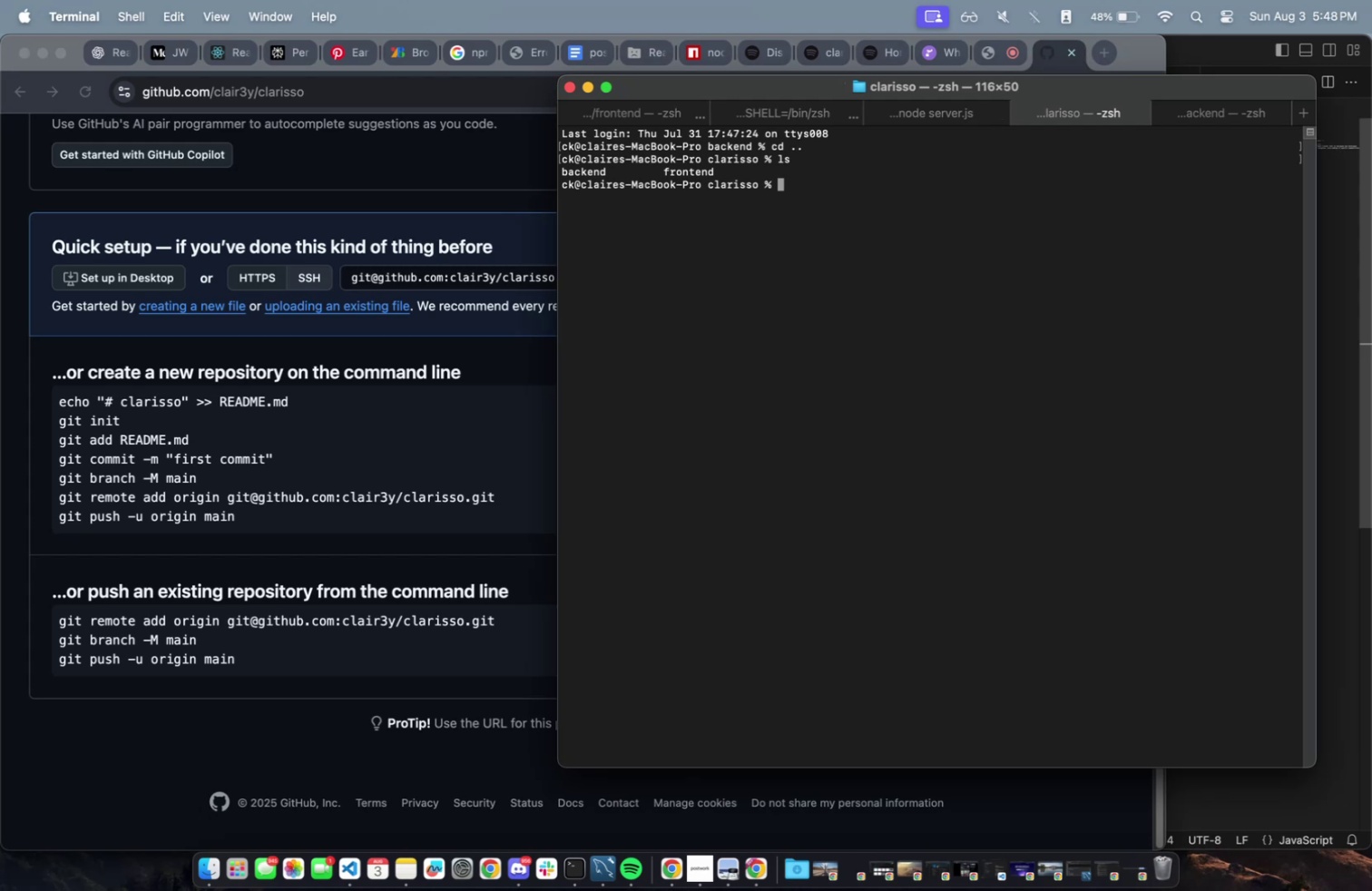 
wait(16.86)
 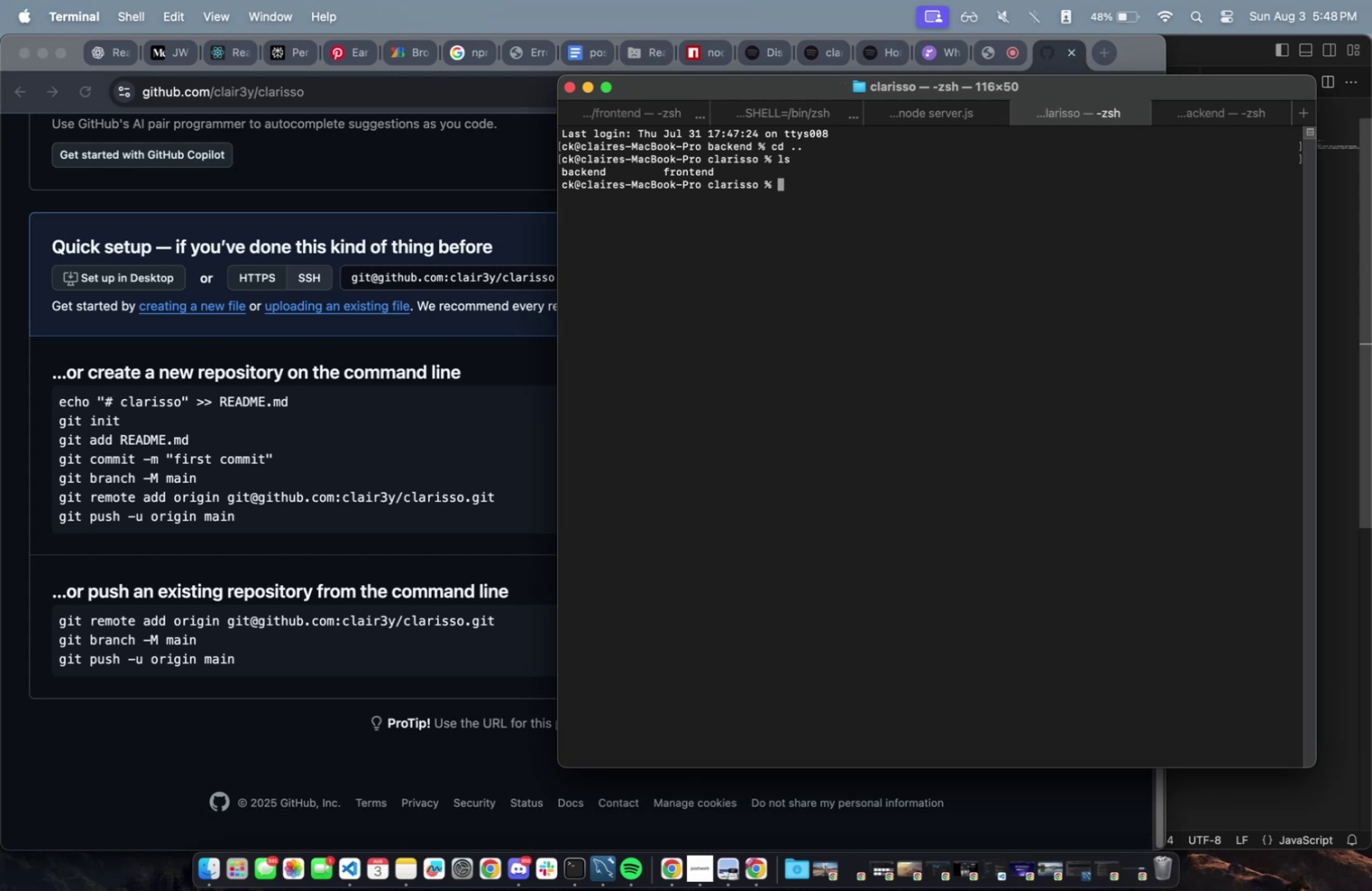 
type(gtot)
key(Backspace)
key(Backspace)
key(Backspace)
type(it init)
 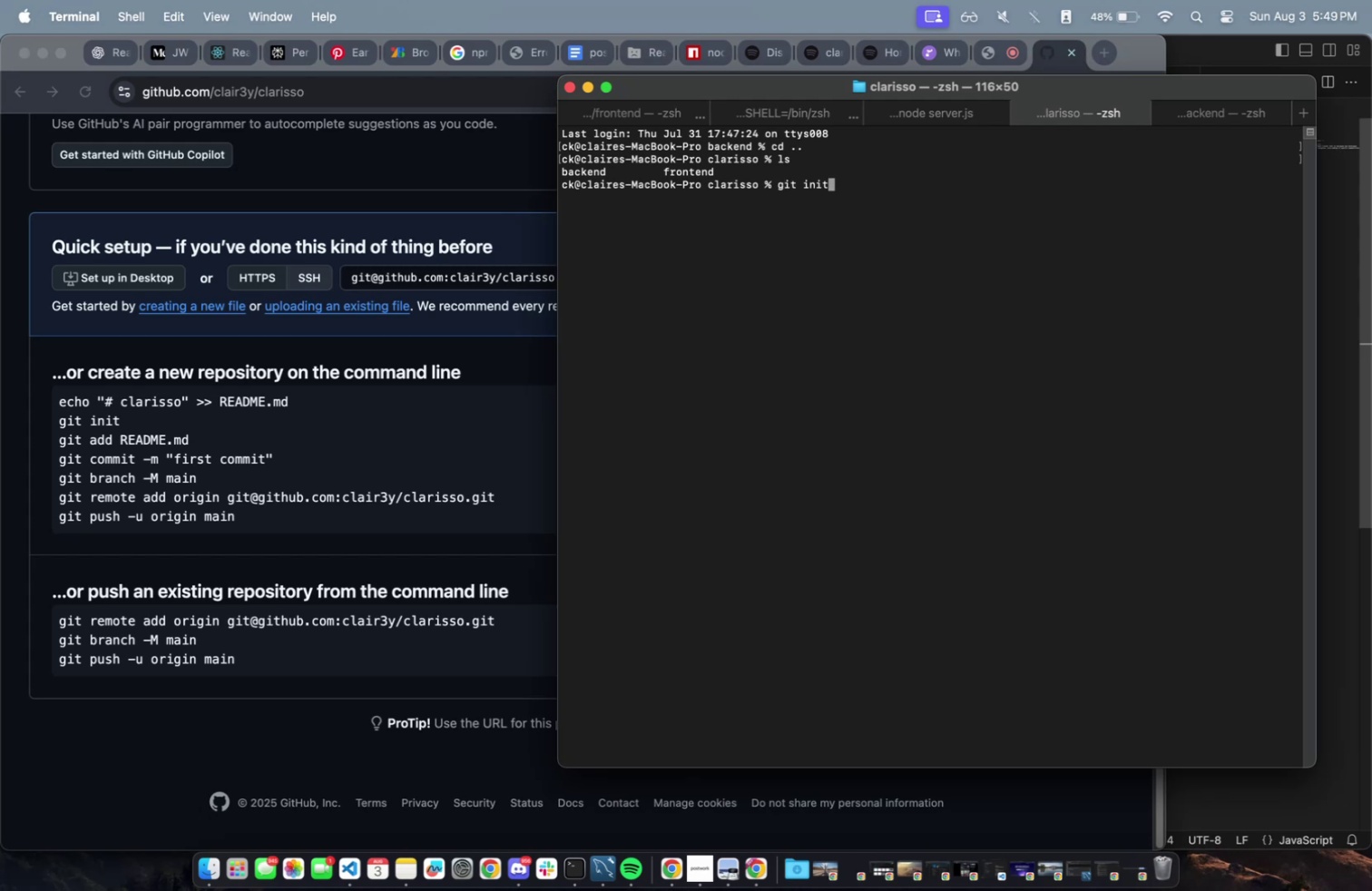 
key(Enter)
 